 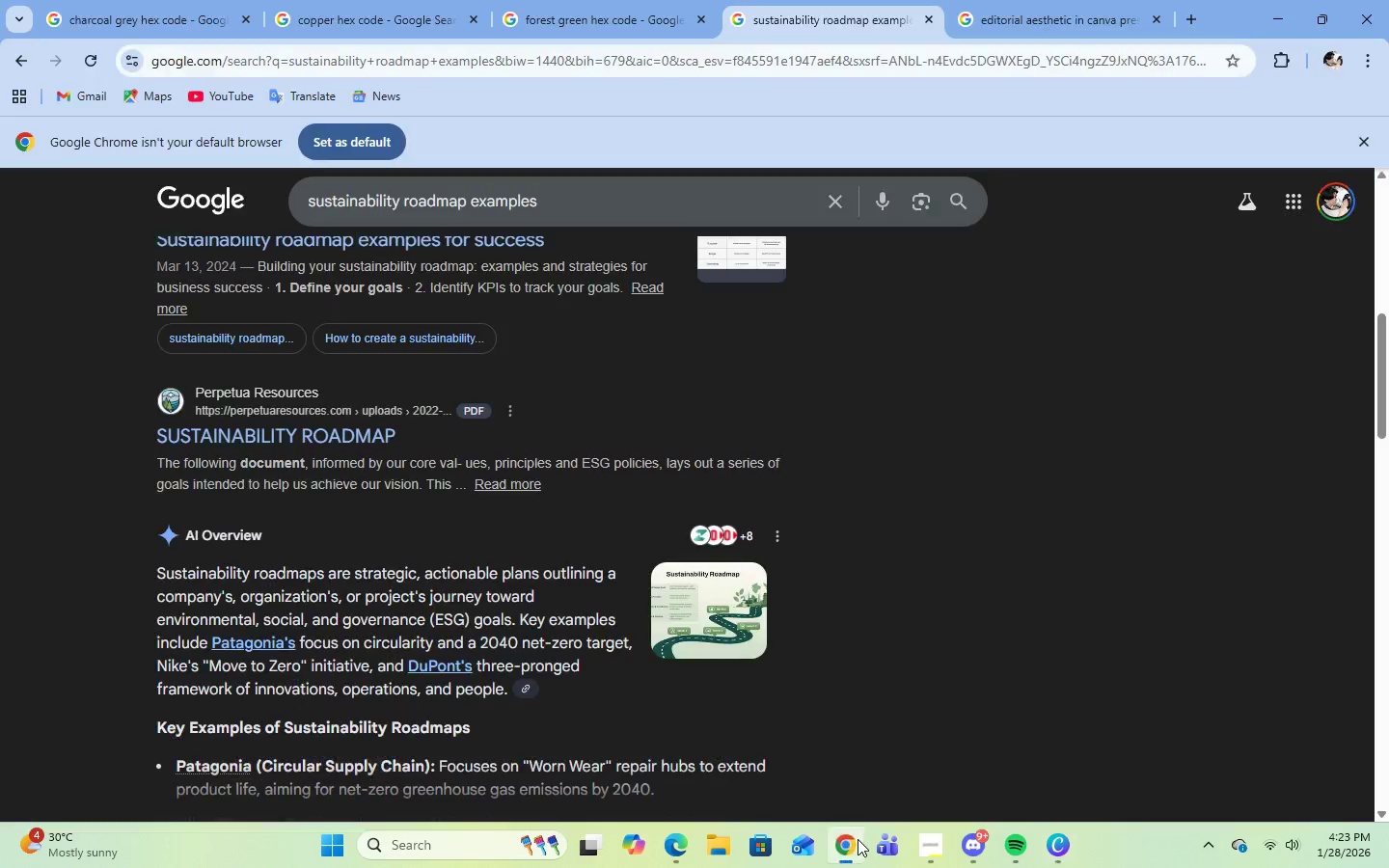 
scroll: coordinate [736, 593], scroll_direction: down, amount: 6.0
 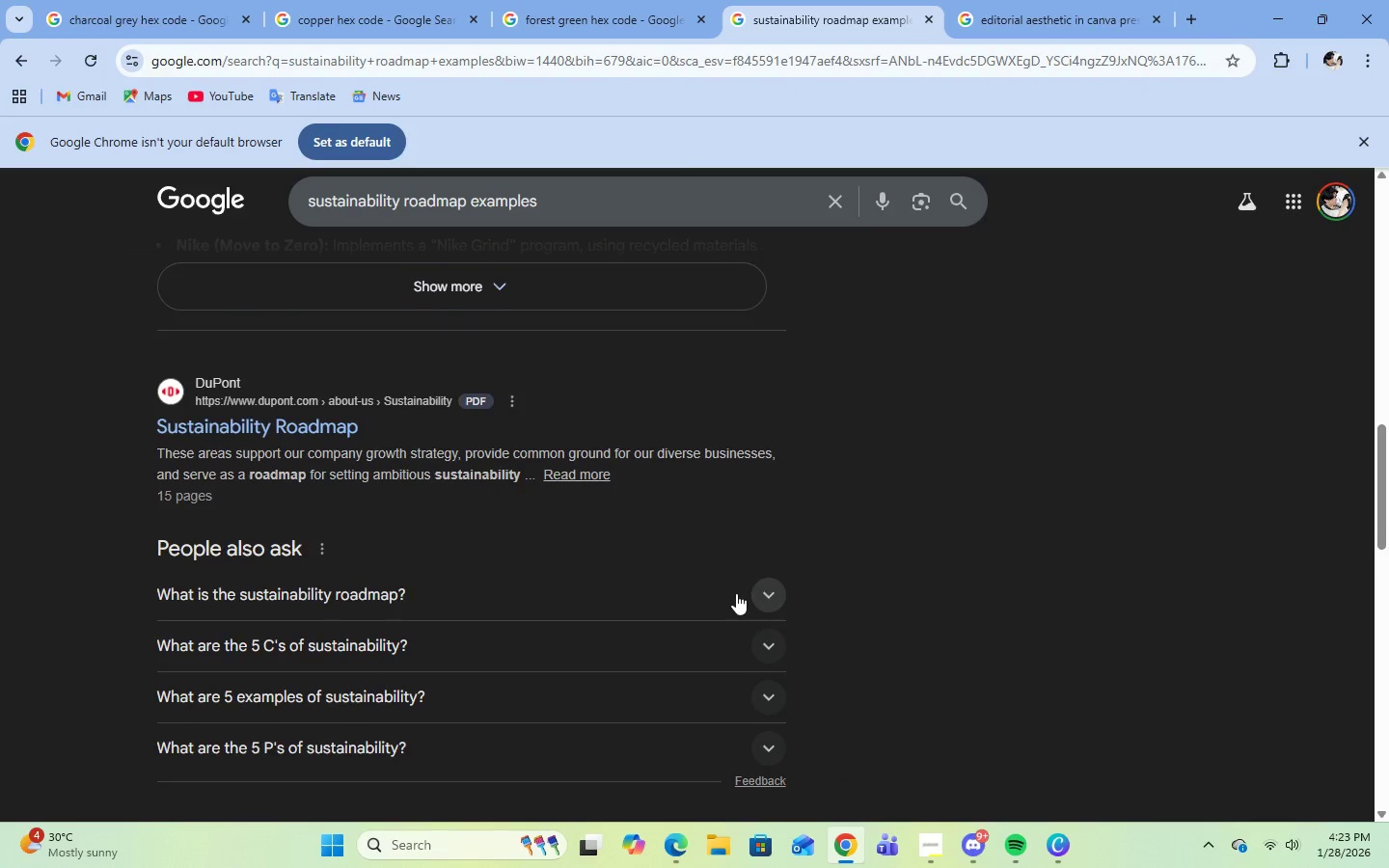 
scroll: coordinate [726, 588], scroll_direction: up, amount: 20.0
 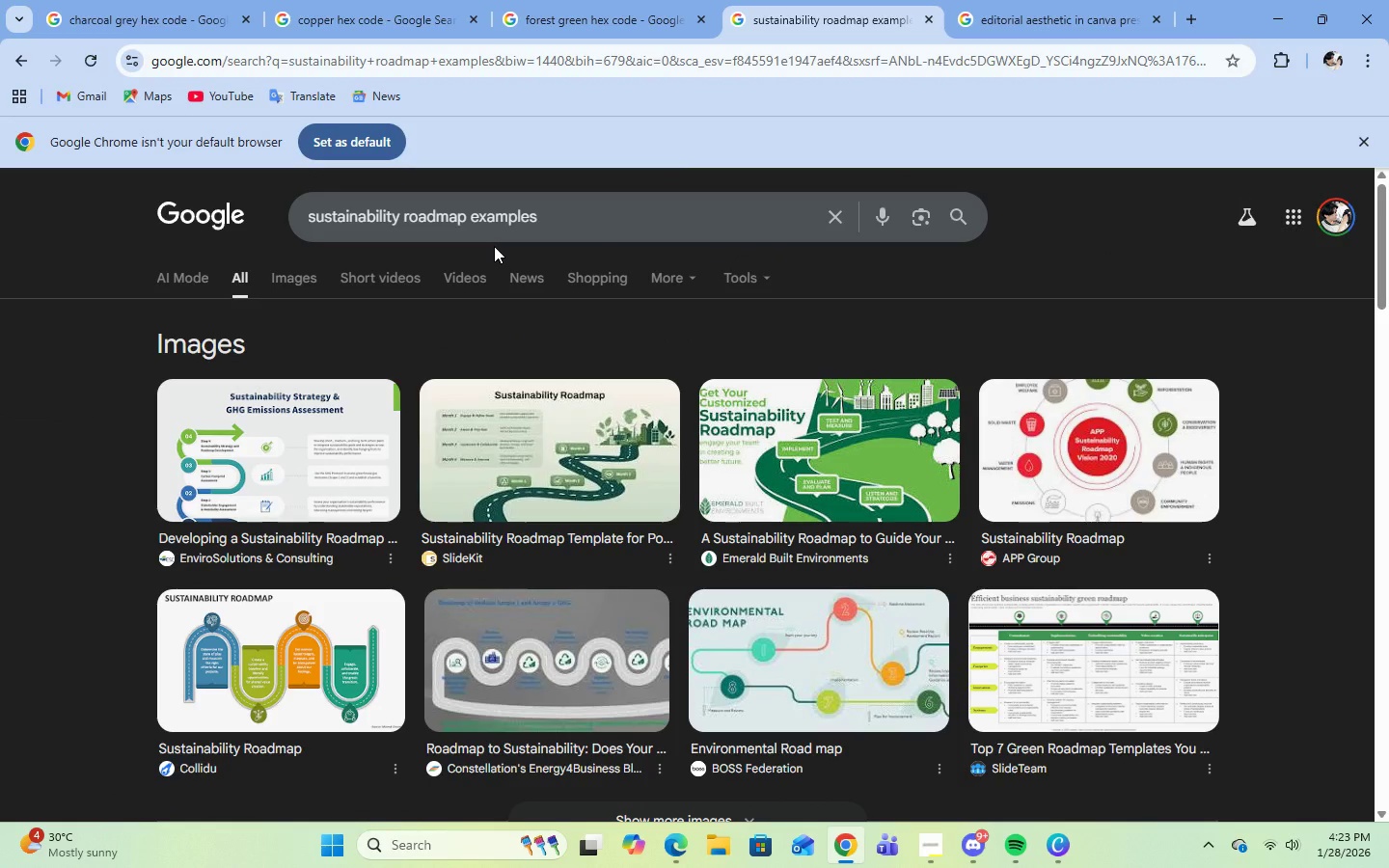 
left_click([473, 217])
 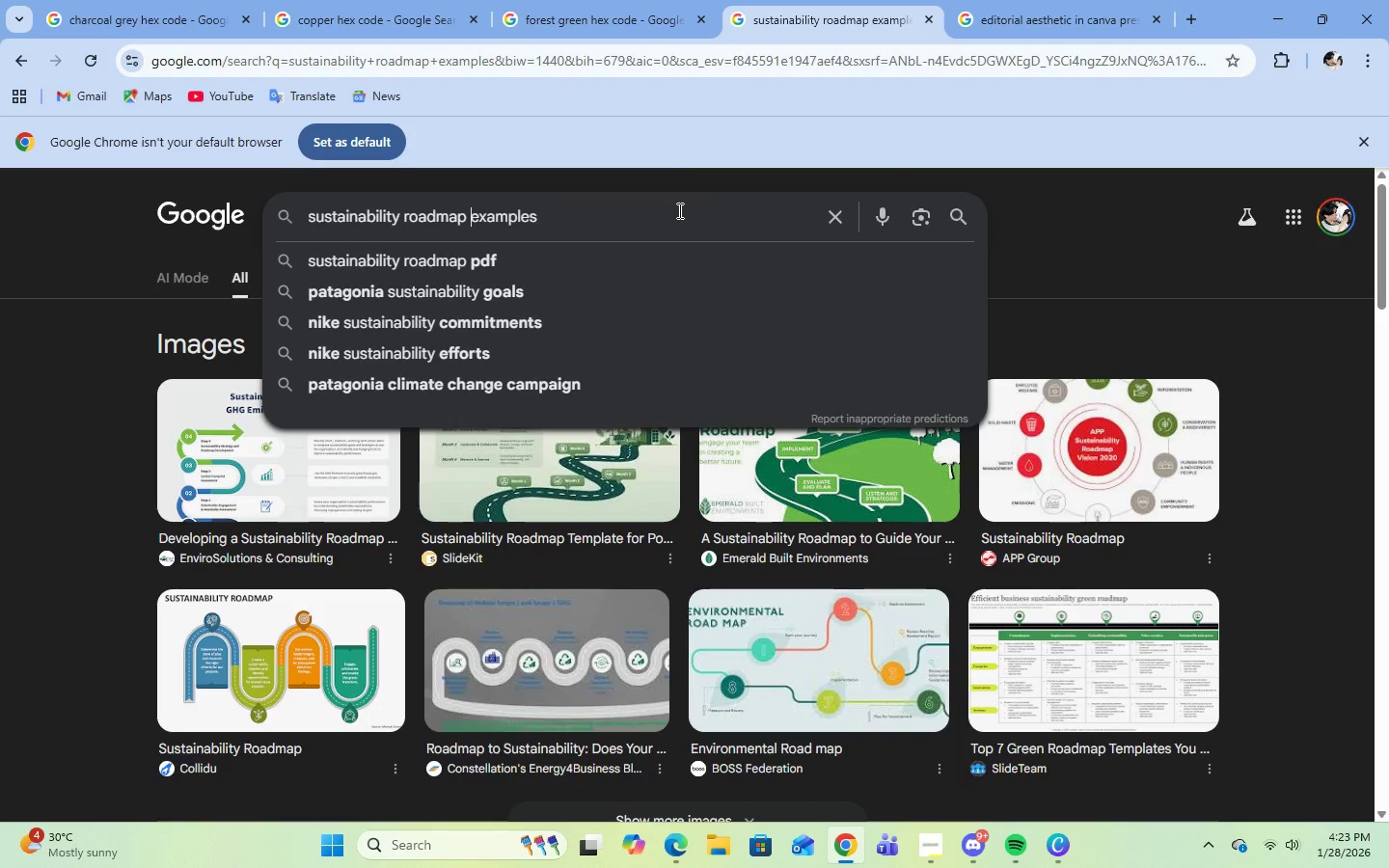 
left_click_drag(start_coordinate=[677, 210], to_coordinate=[476, 236])
 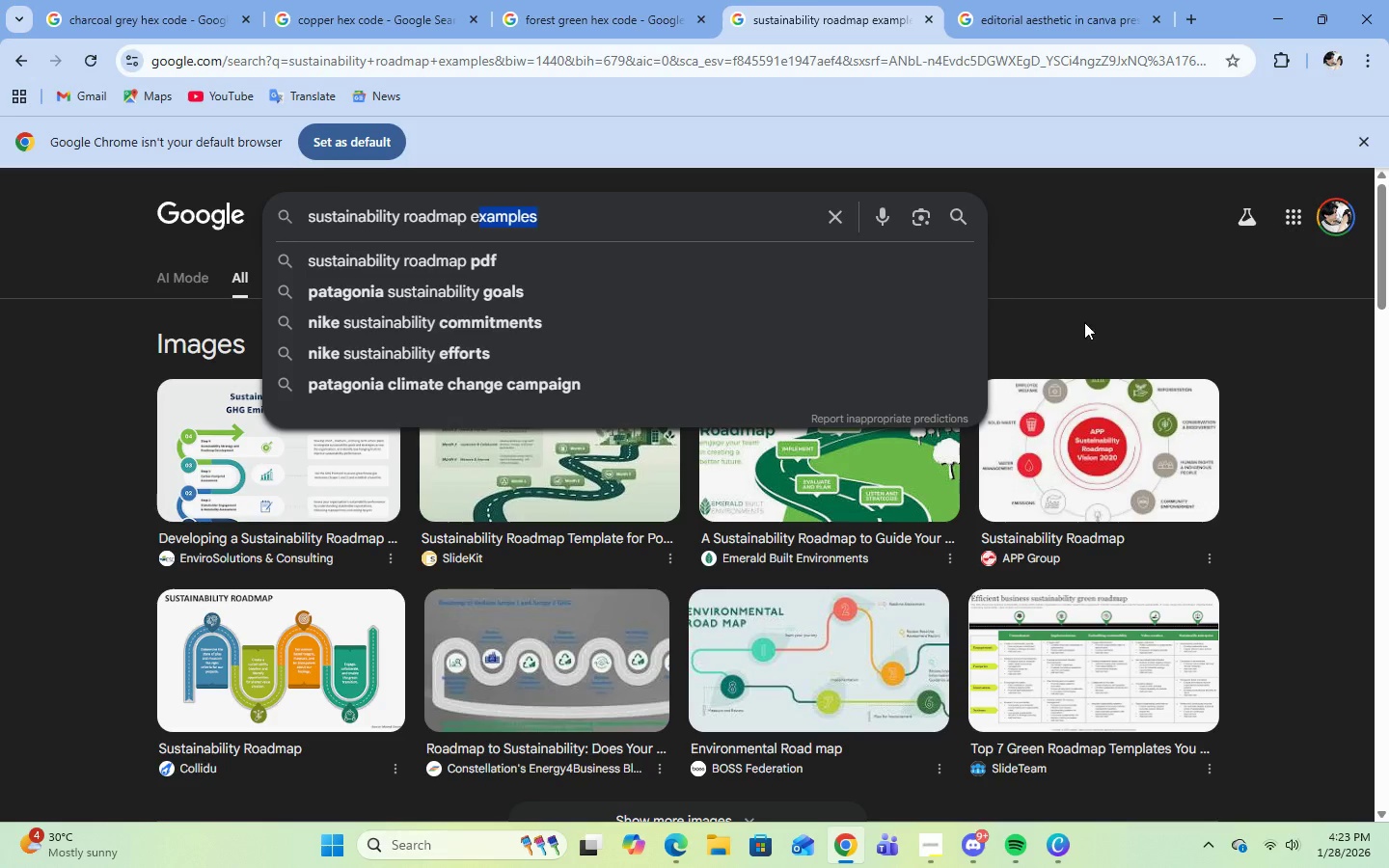 
left_click([1084, 322])
 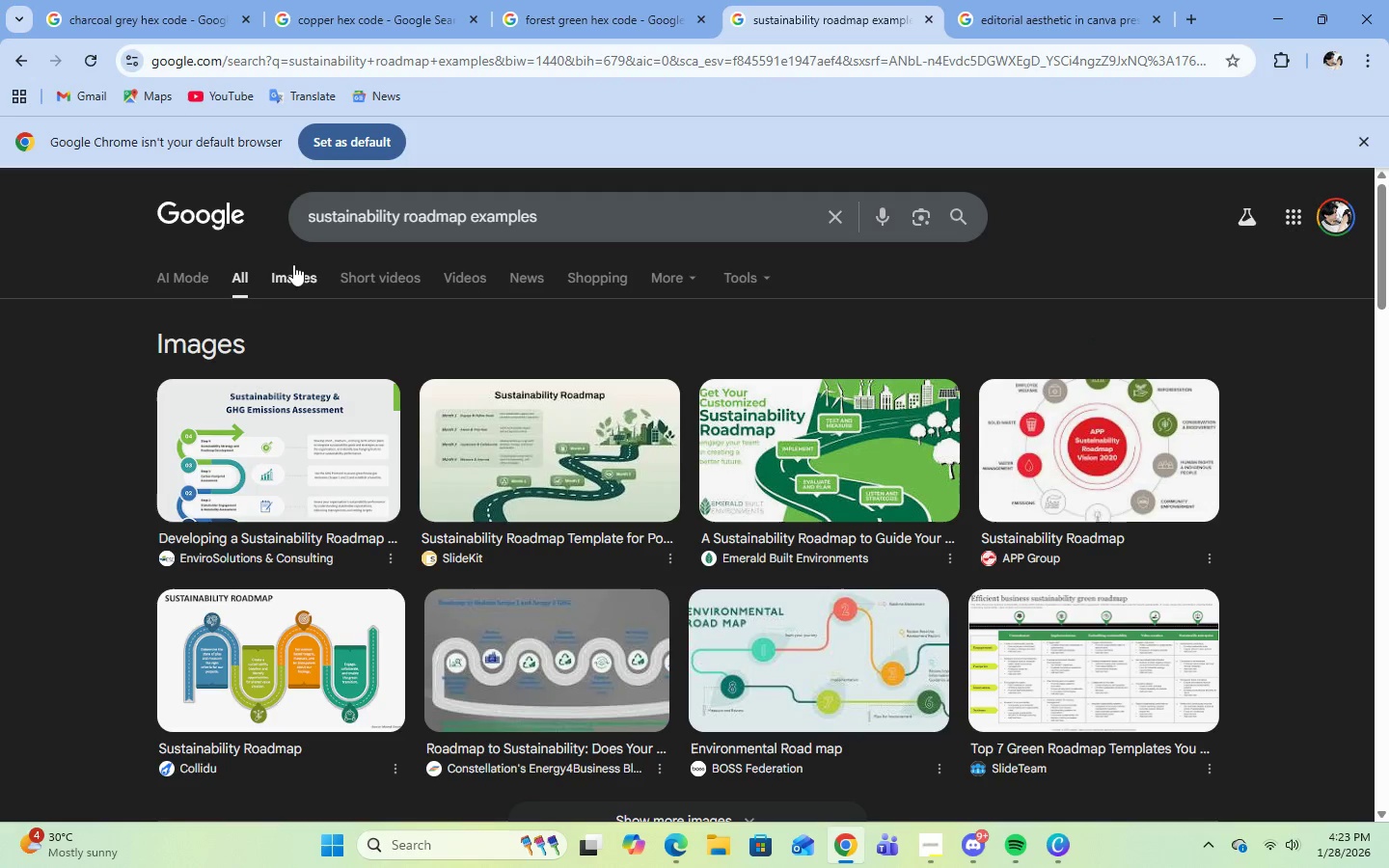 
left_click([299, 278])
 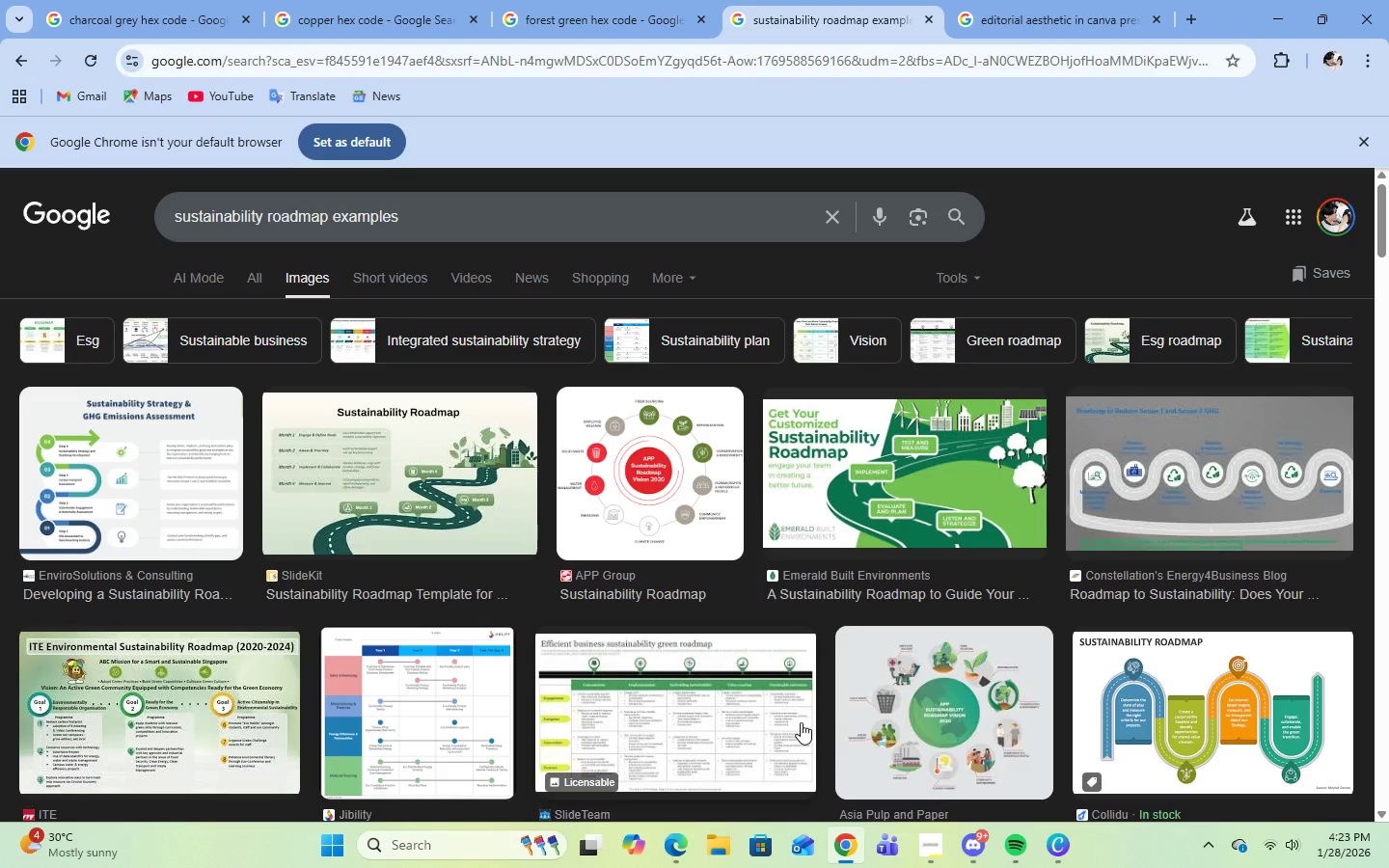 
scroll: coordinate [794, 704], scroll_direction: down, amount: 1.0
 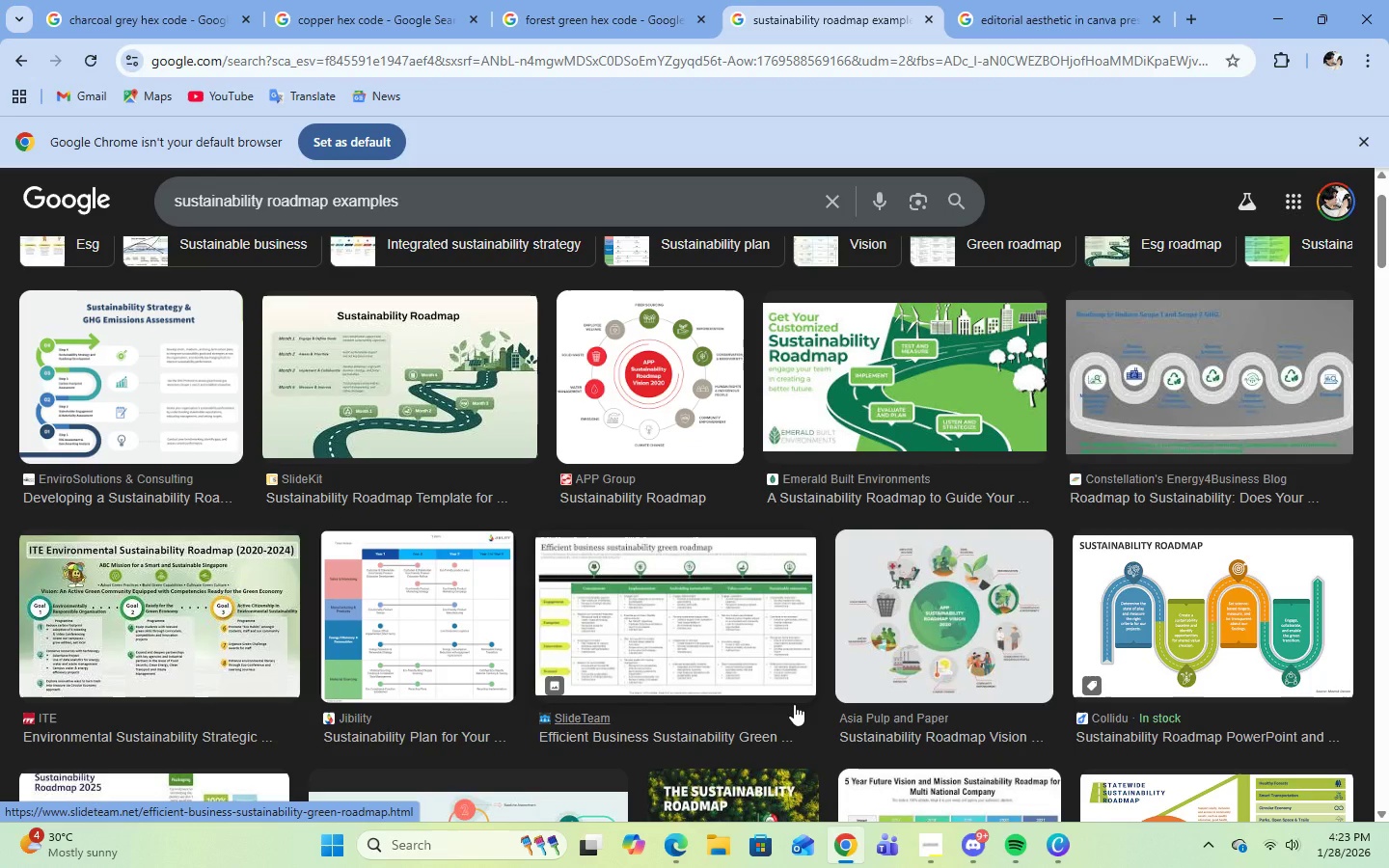 
wait(7.29)
 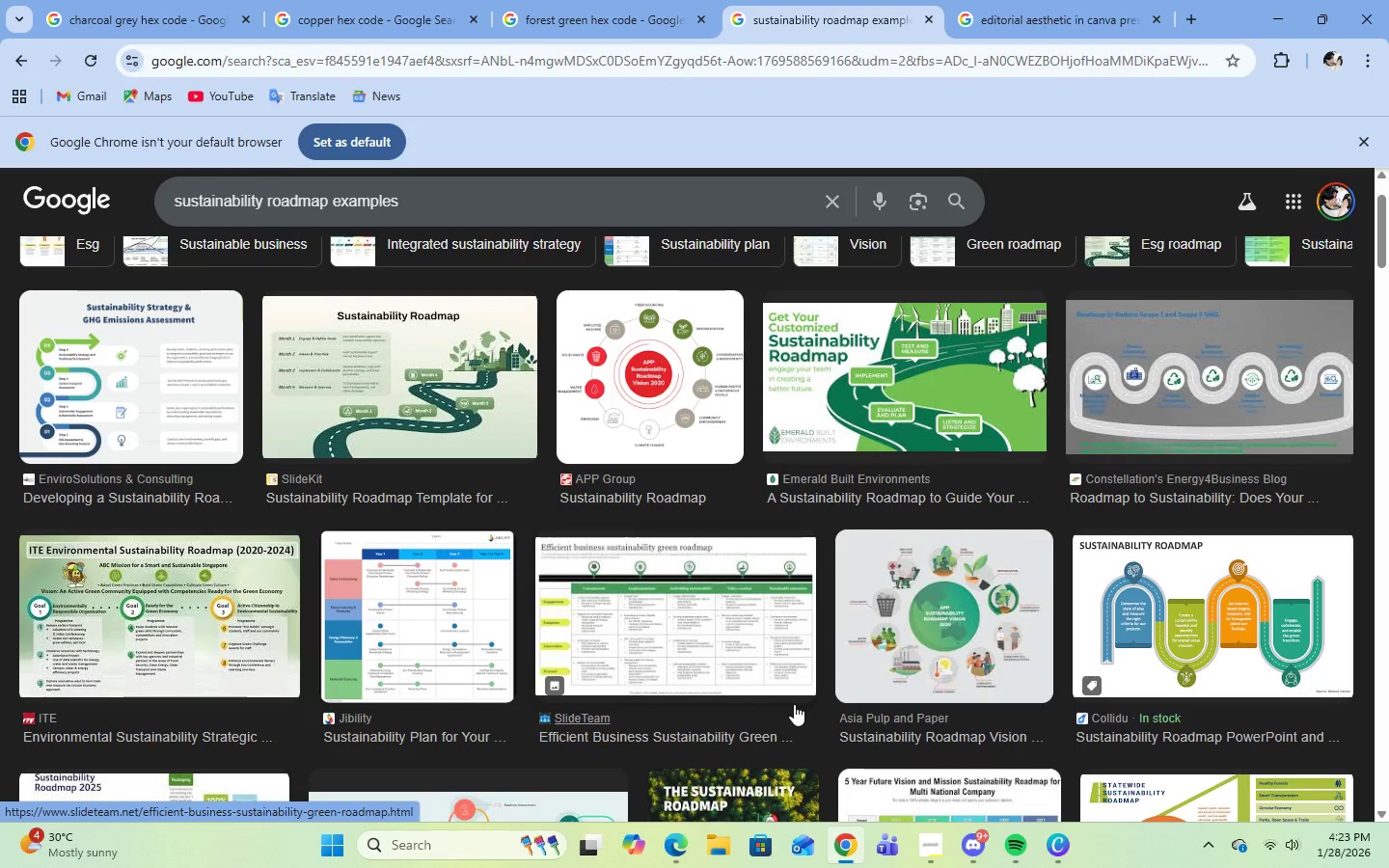 
scroll: coordinate [768, 694], scroll_direction: down, amount: 3.0
 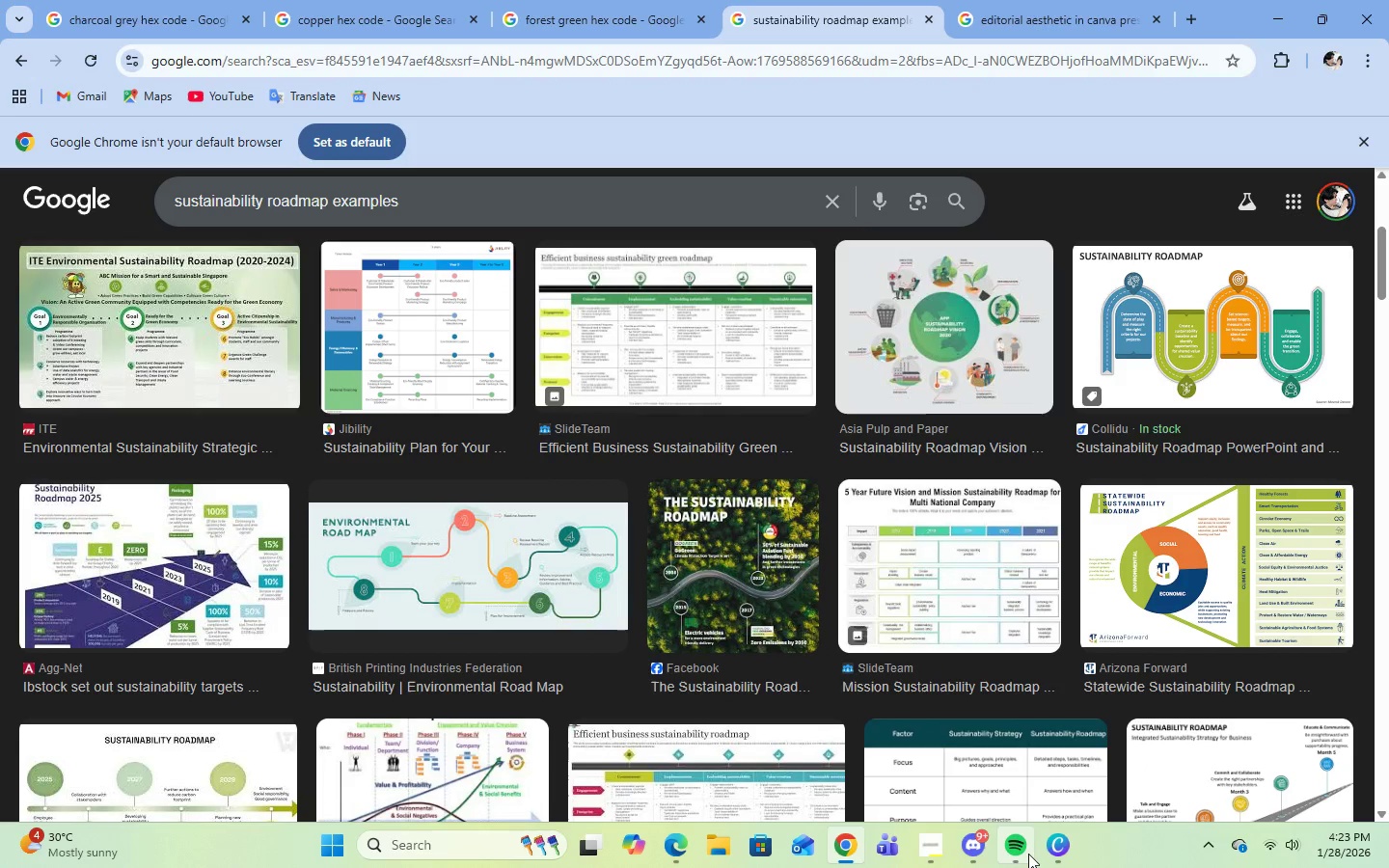 
left_click([1051, 849])
 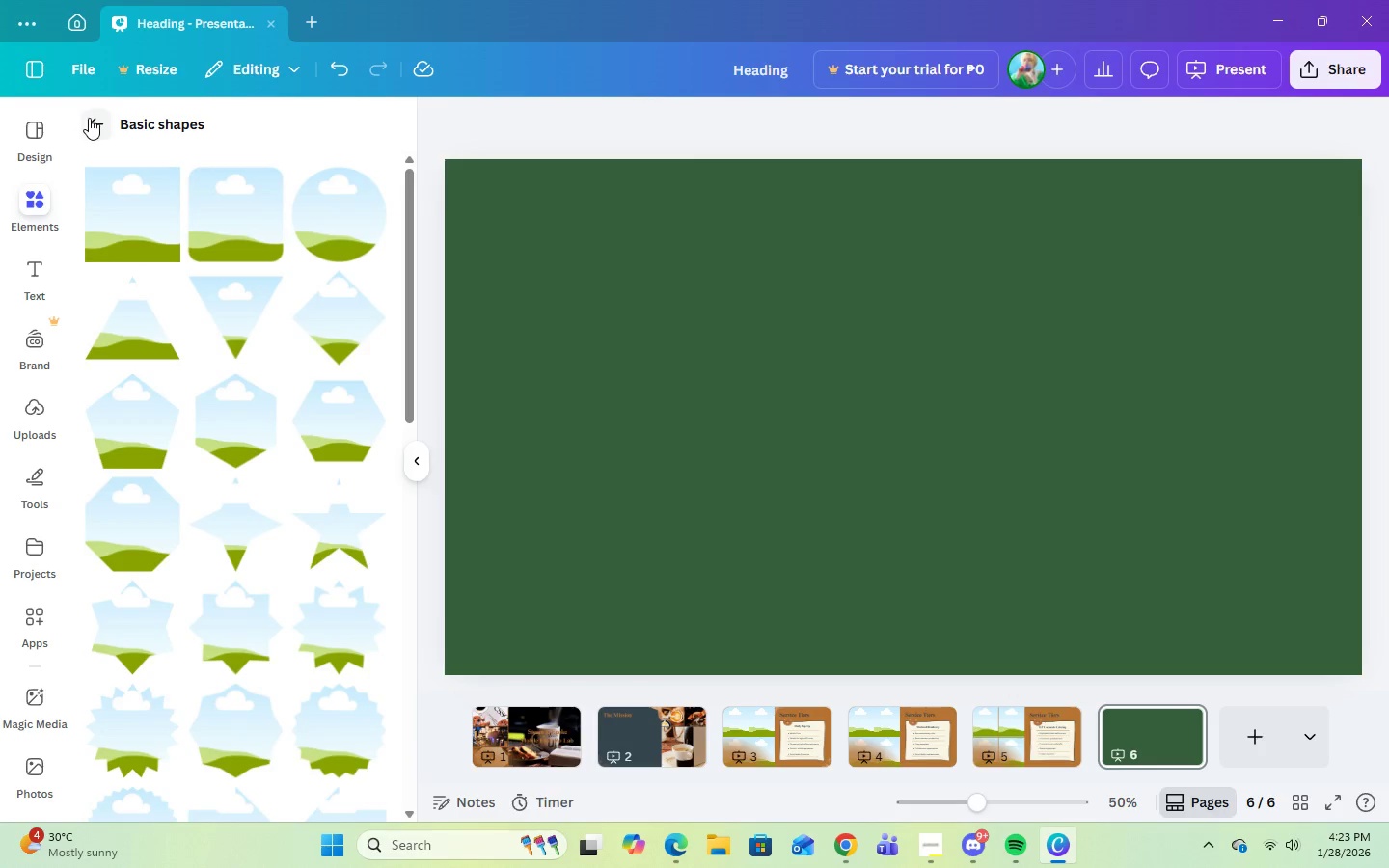 
left_click([92, 119])
 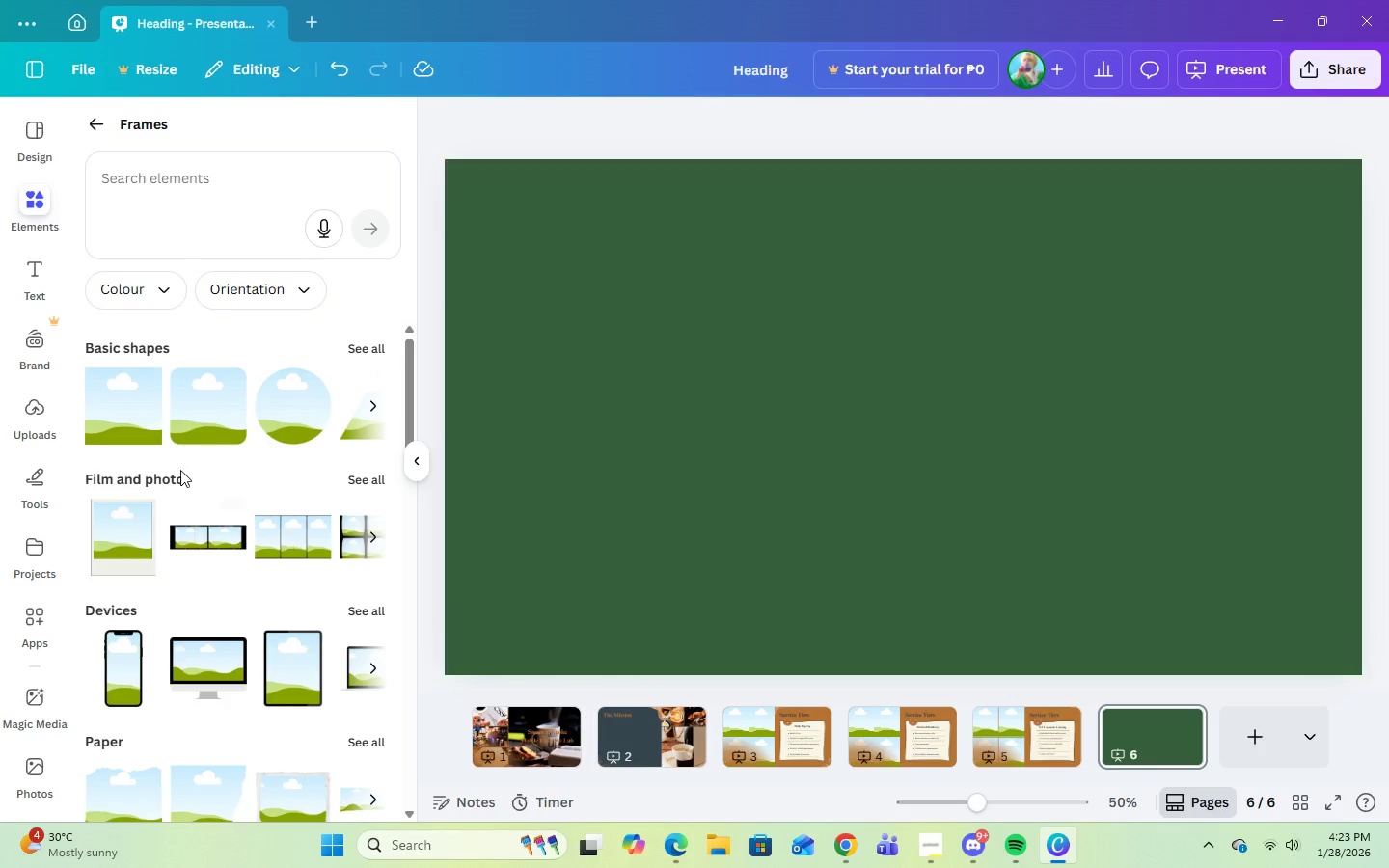 
wait(7.88)
 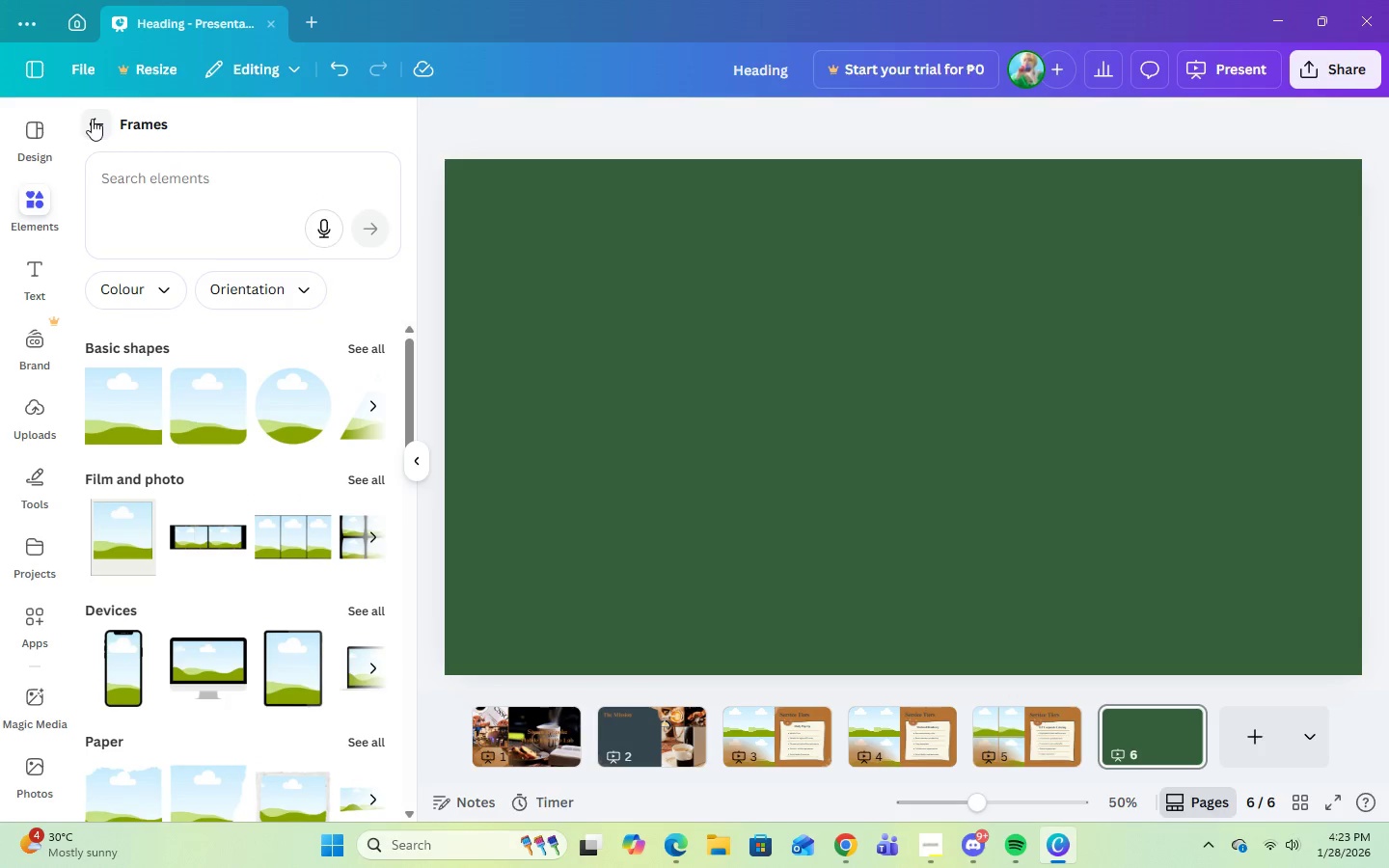 
left_click([100, 123])
 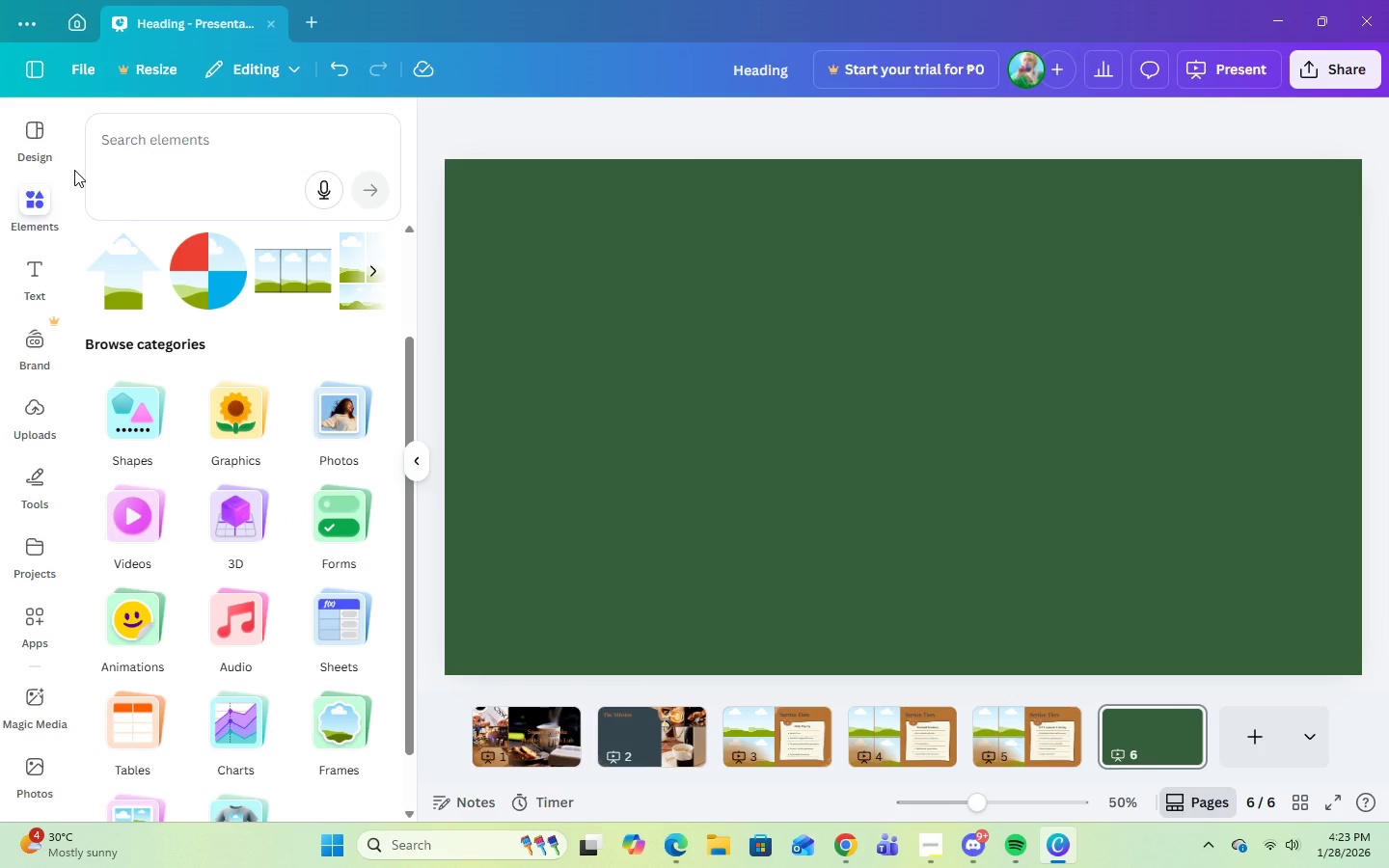 
scroll: coordinate [309, 481], scroll_direction: down, amount: 1.0
 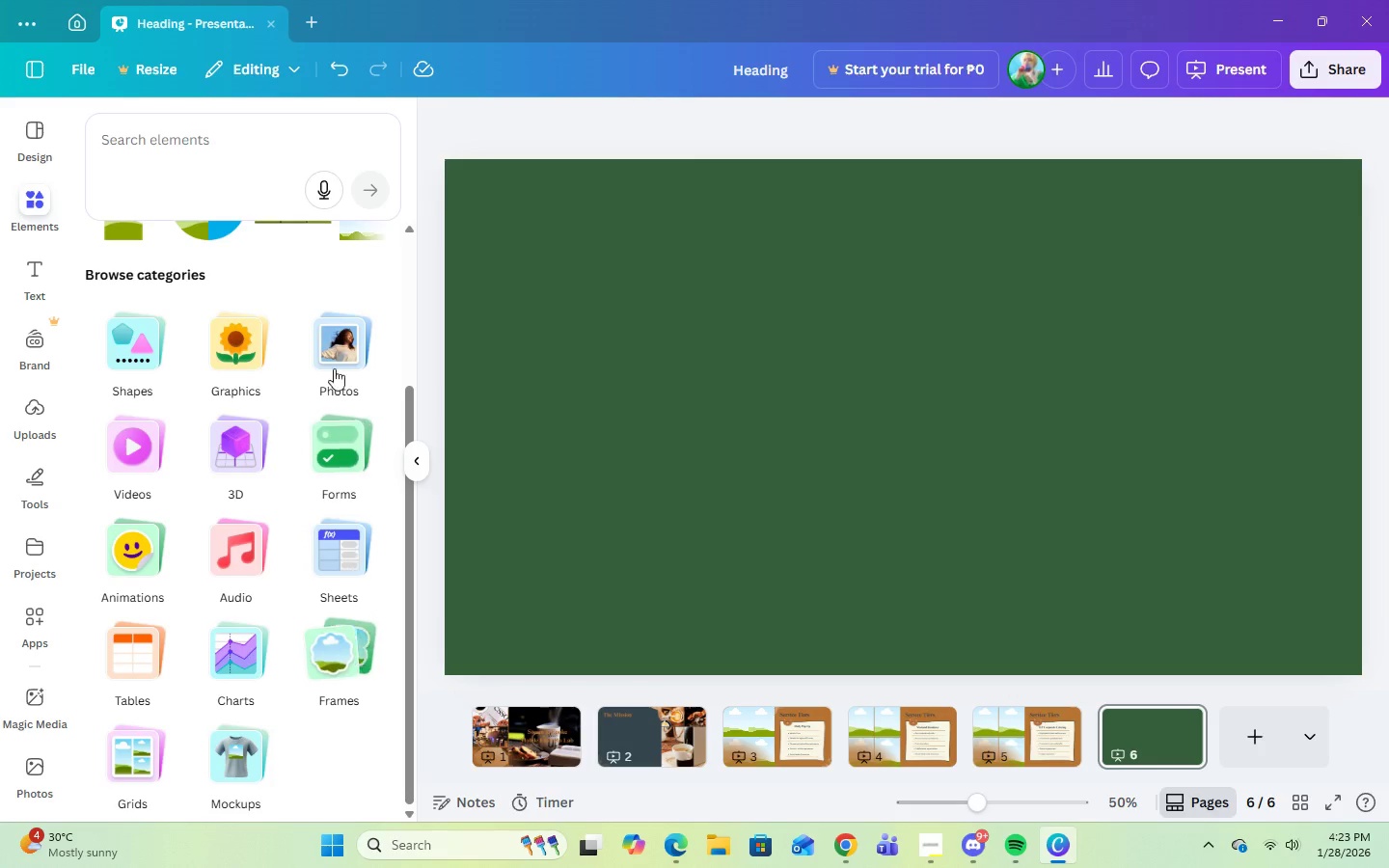 
left_click([326, 322])
 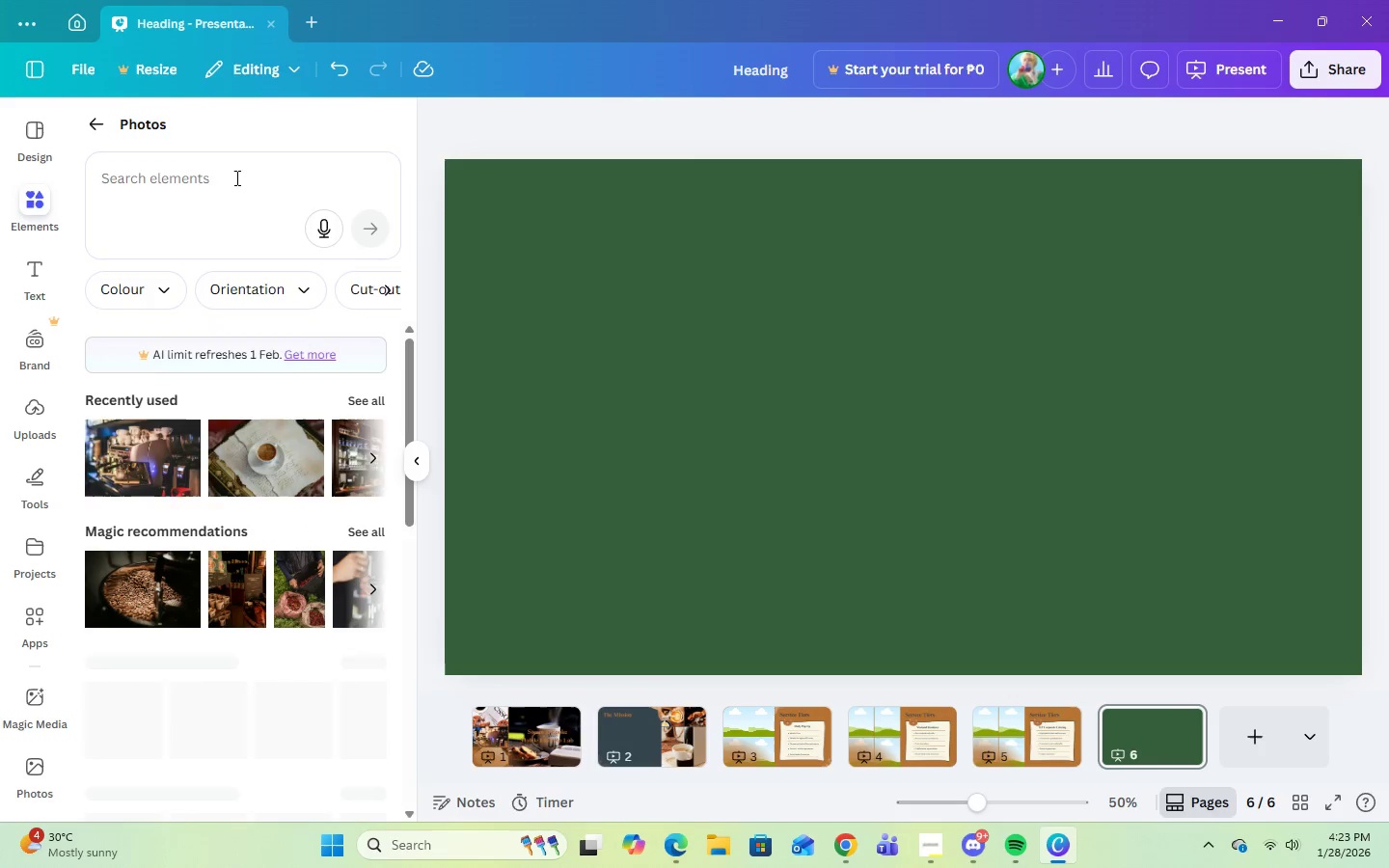 
left_click([235, 177])
 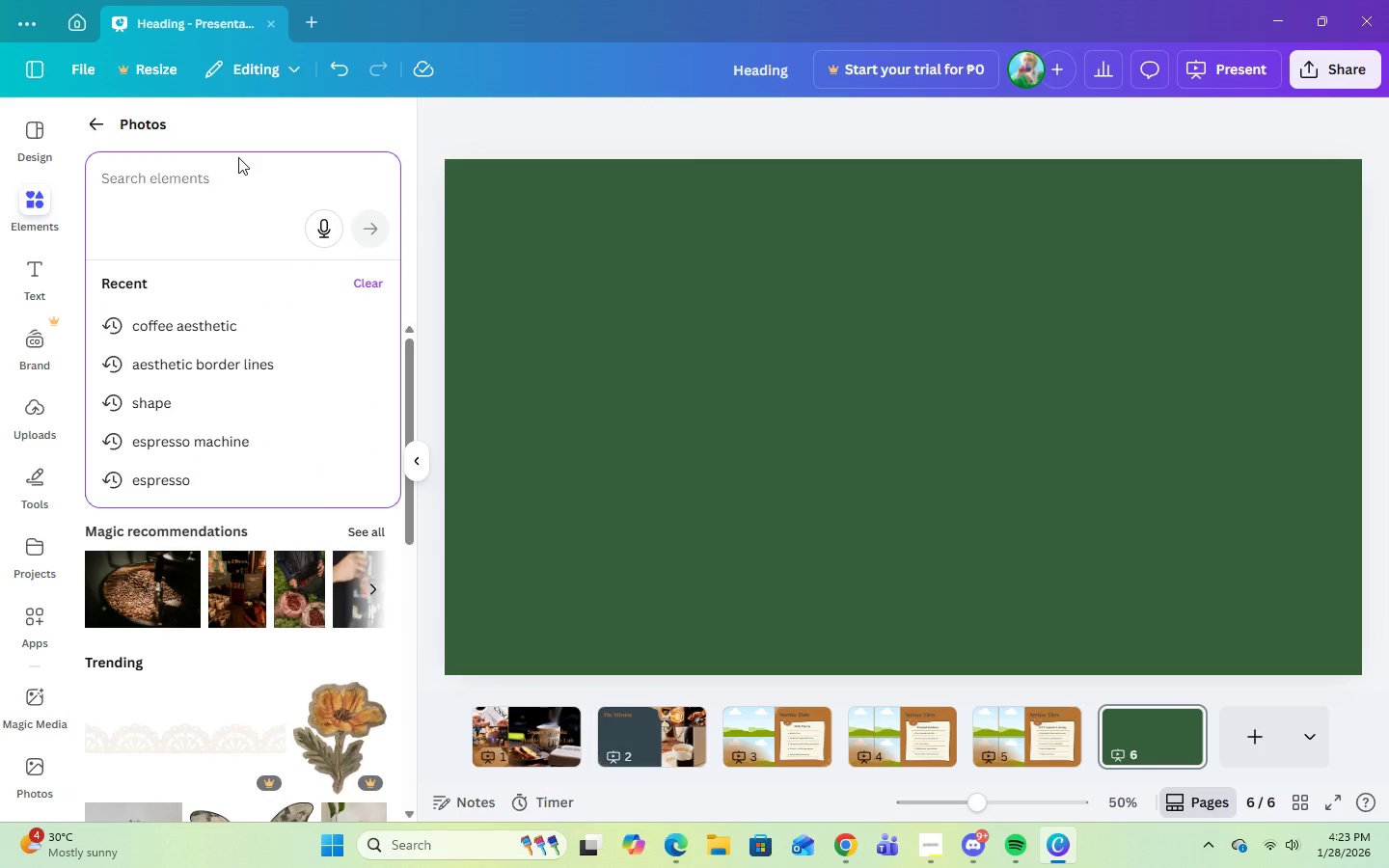 
type(sustainability roadmap)
 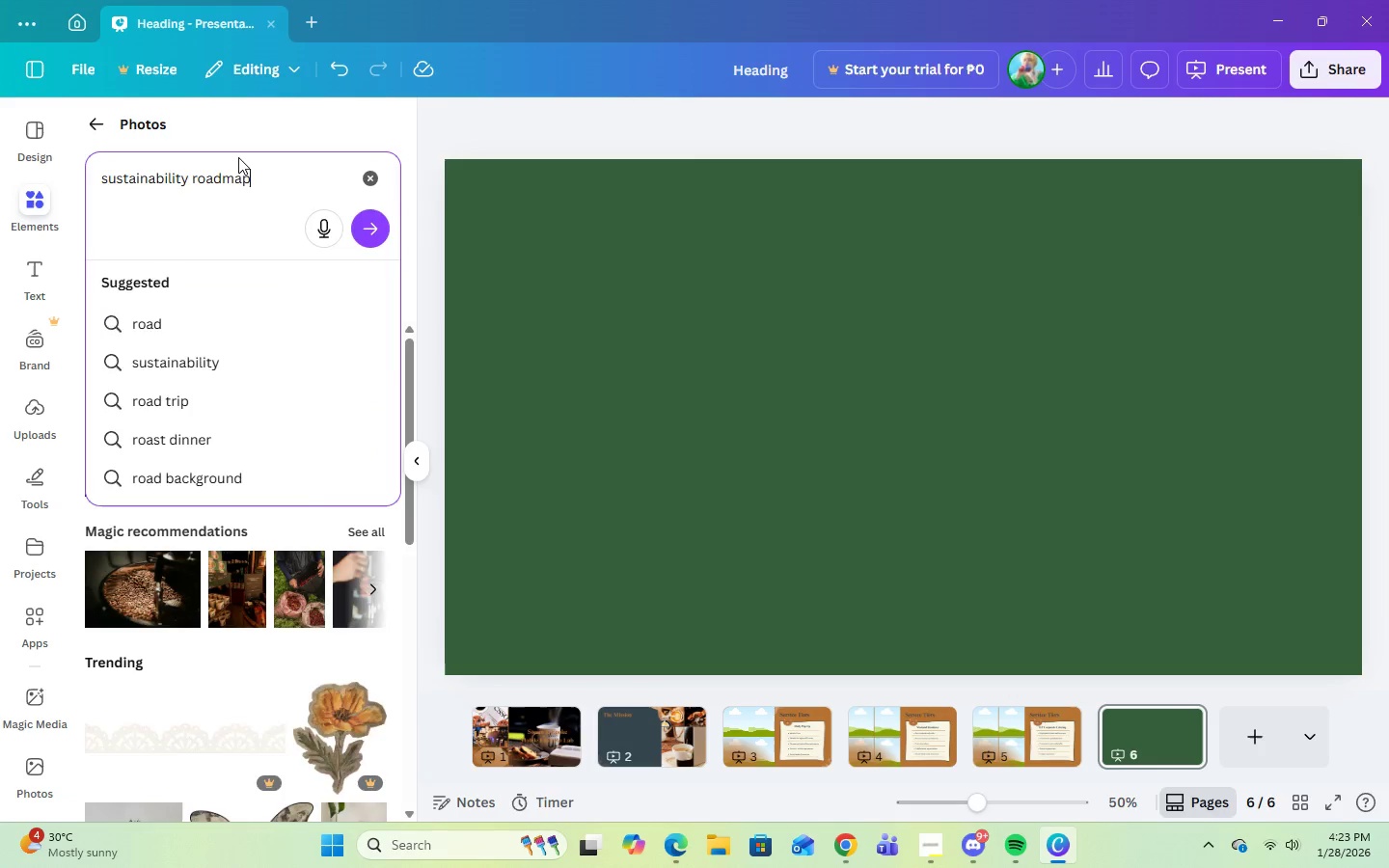 
key(Enter)
 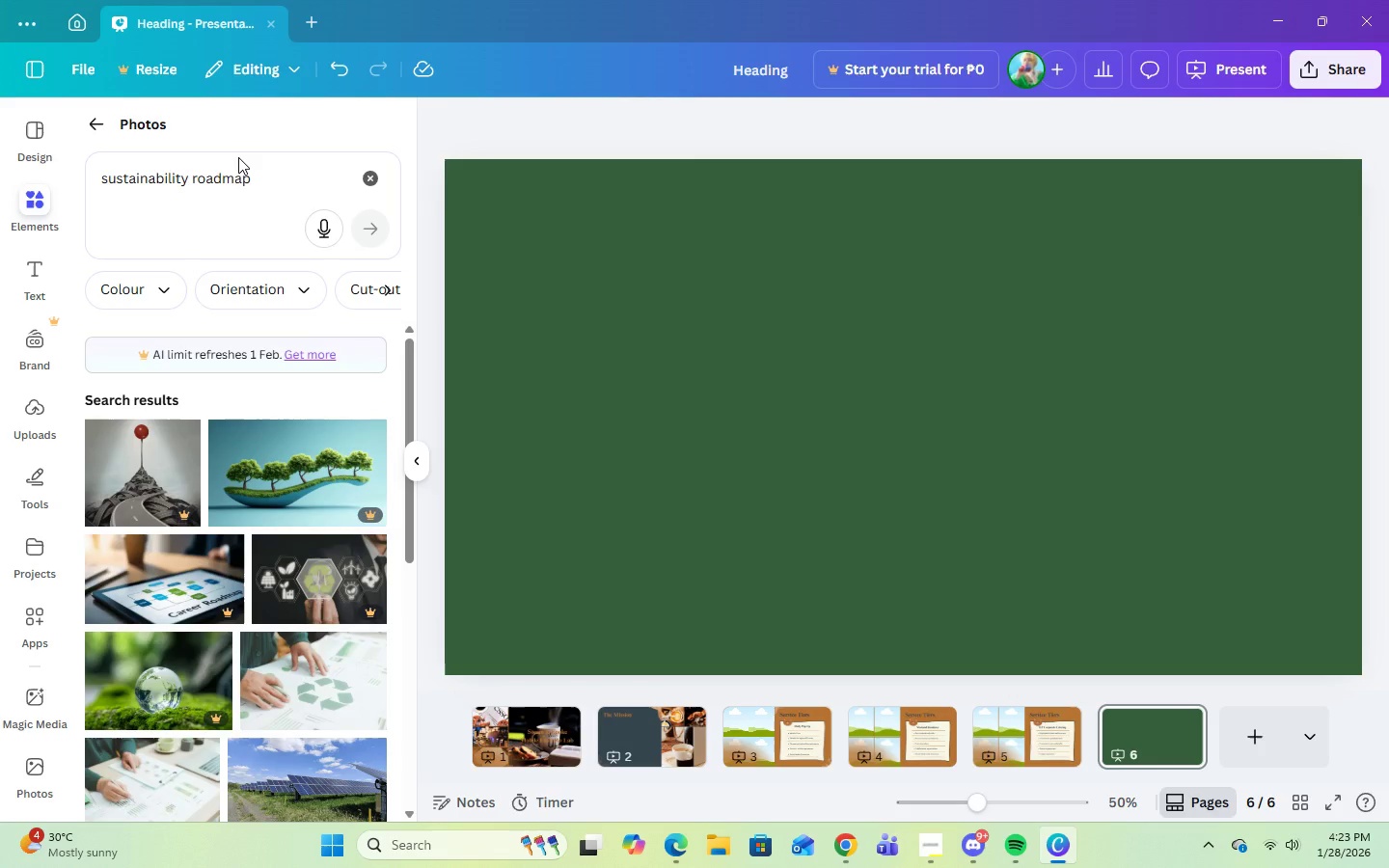 
scroll: coordinate [296, 729], scroll_direction: down, amount: 8.0
 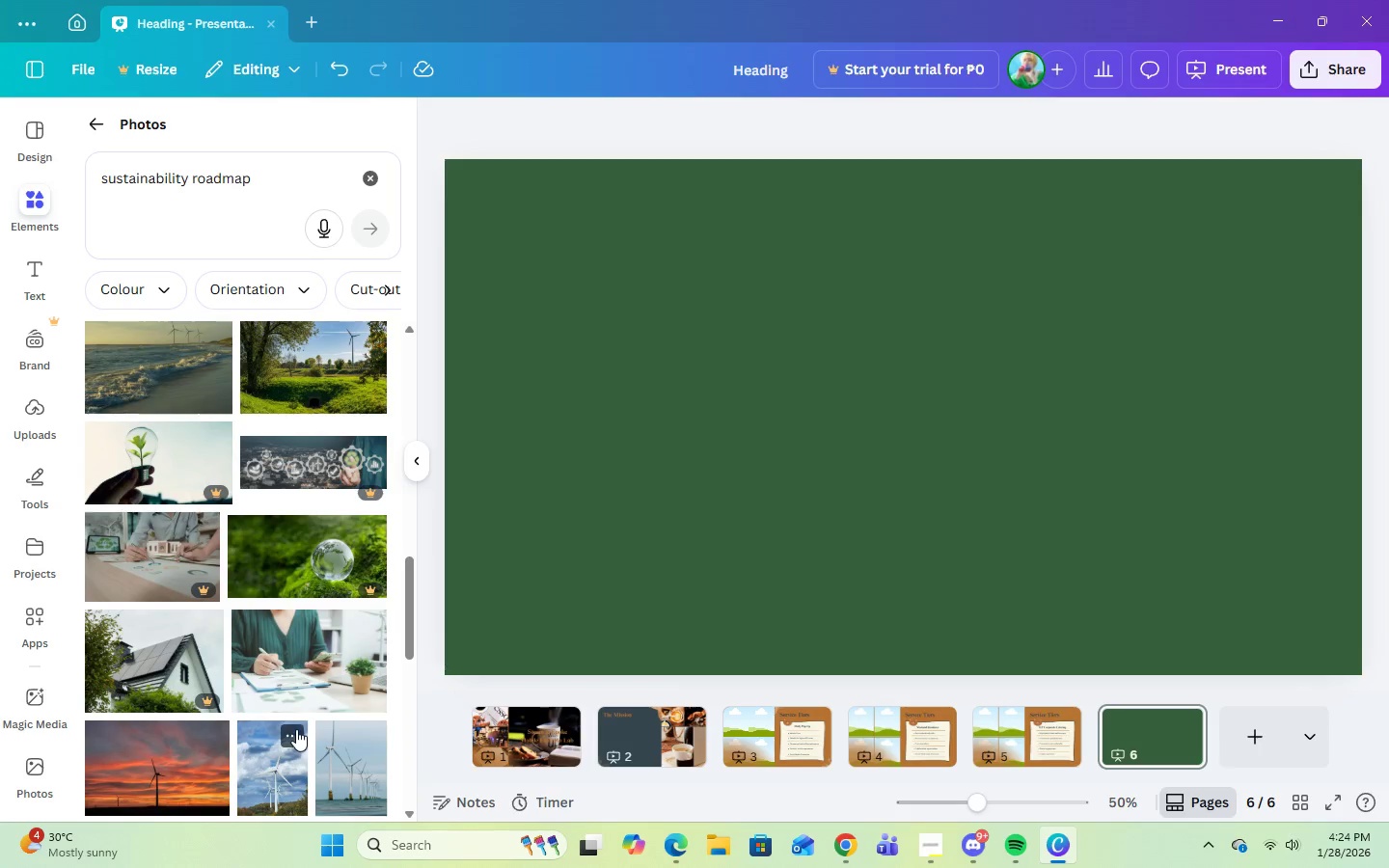 
scroll: coordinate [295, 730], scroll_direction: down, amount: 5.0
 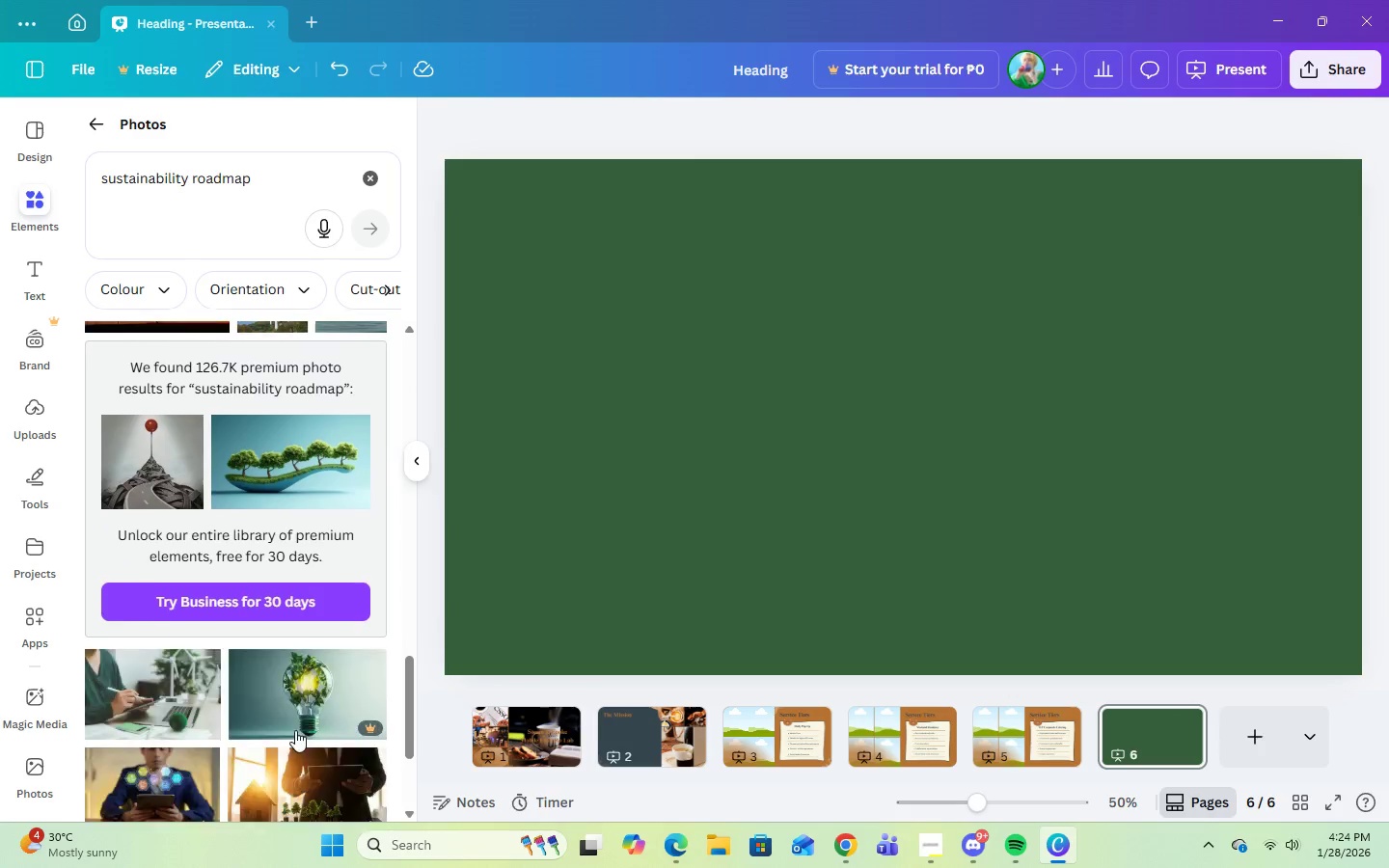 
scroll: coordinate [295, 730], scroll_direction: up, amount: 4.0
 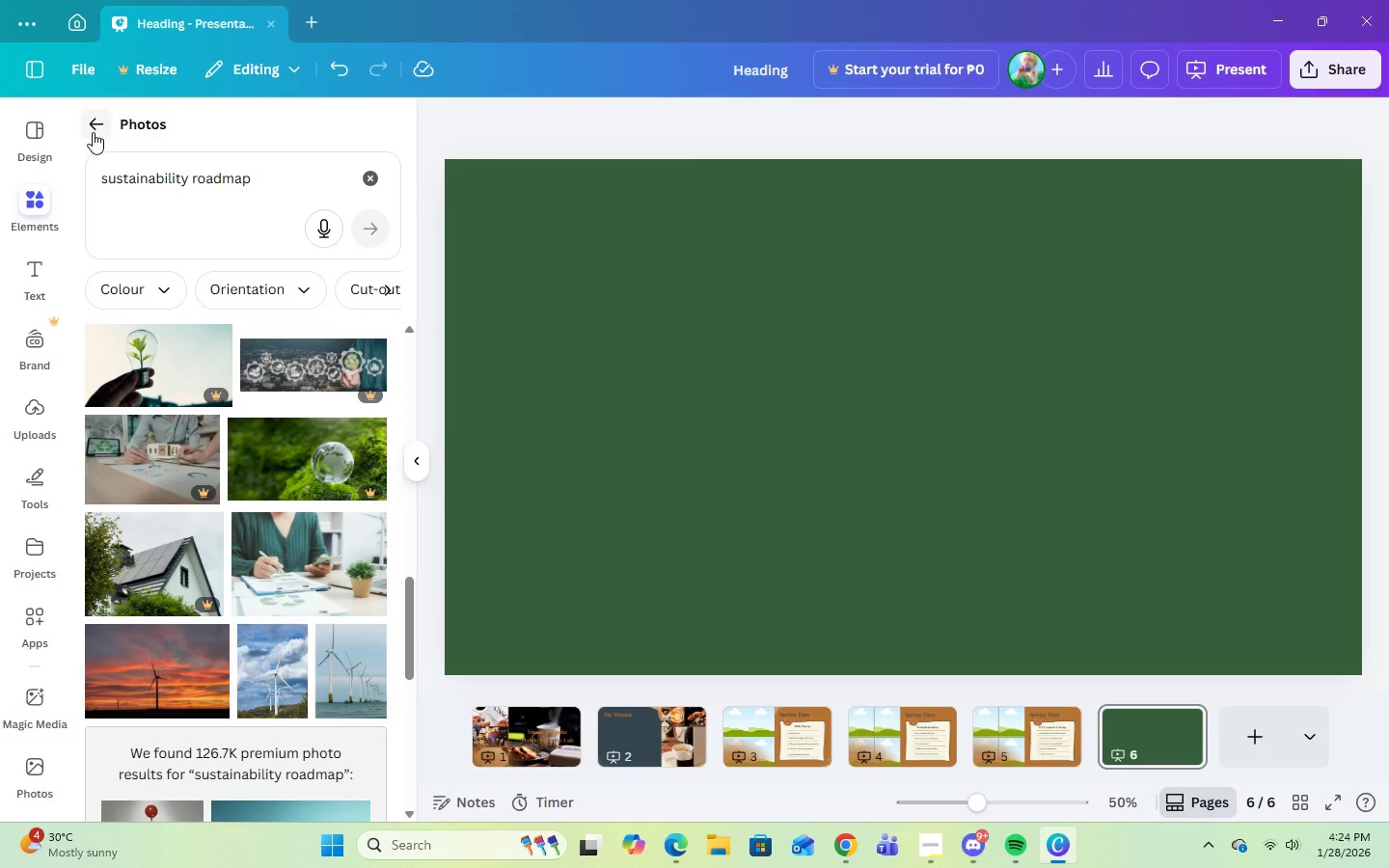 
left_click([93, 132])
 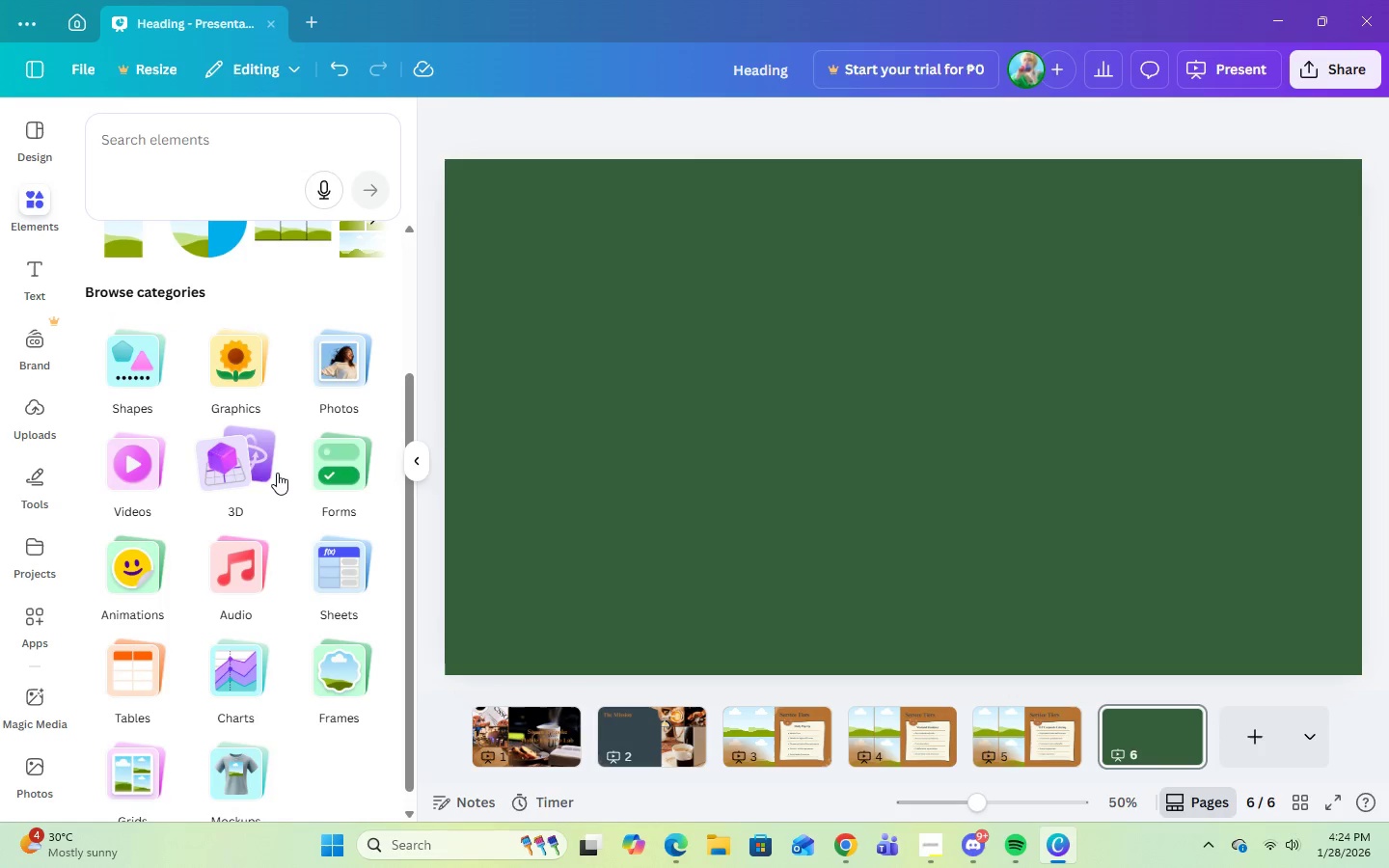 
left_click([239, 379])
 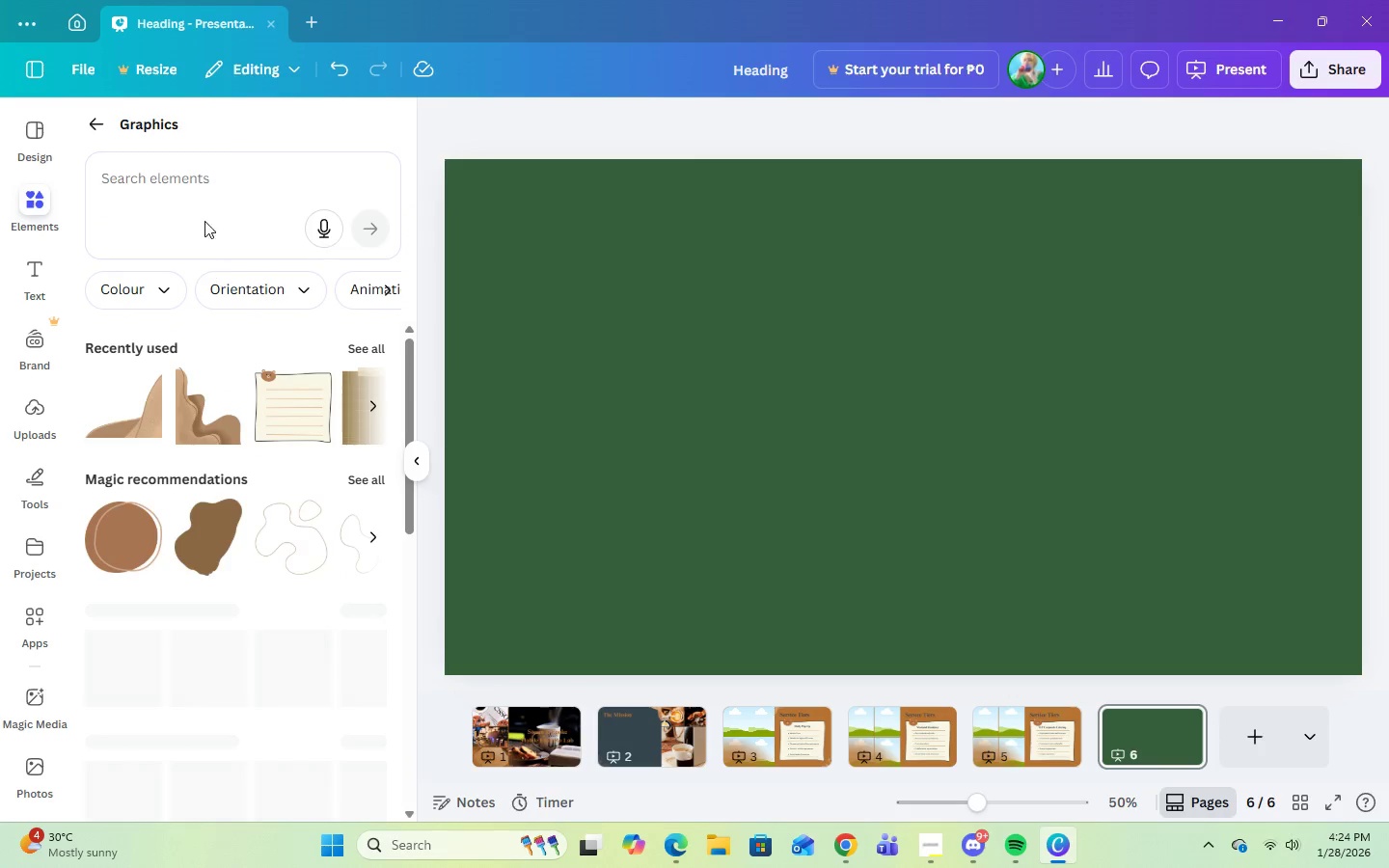 
left_click([192, 191])
 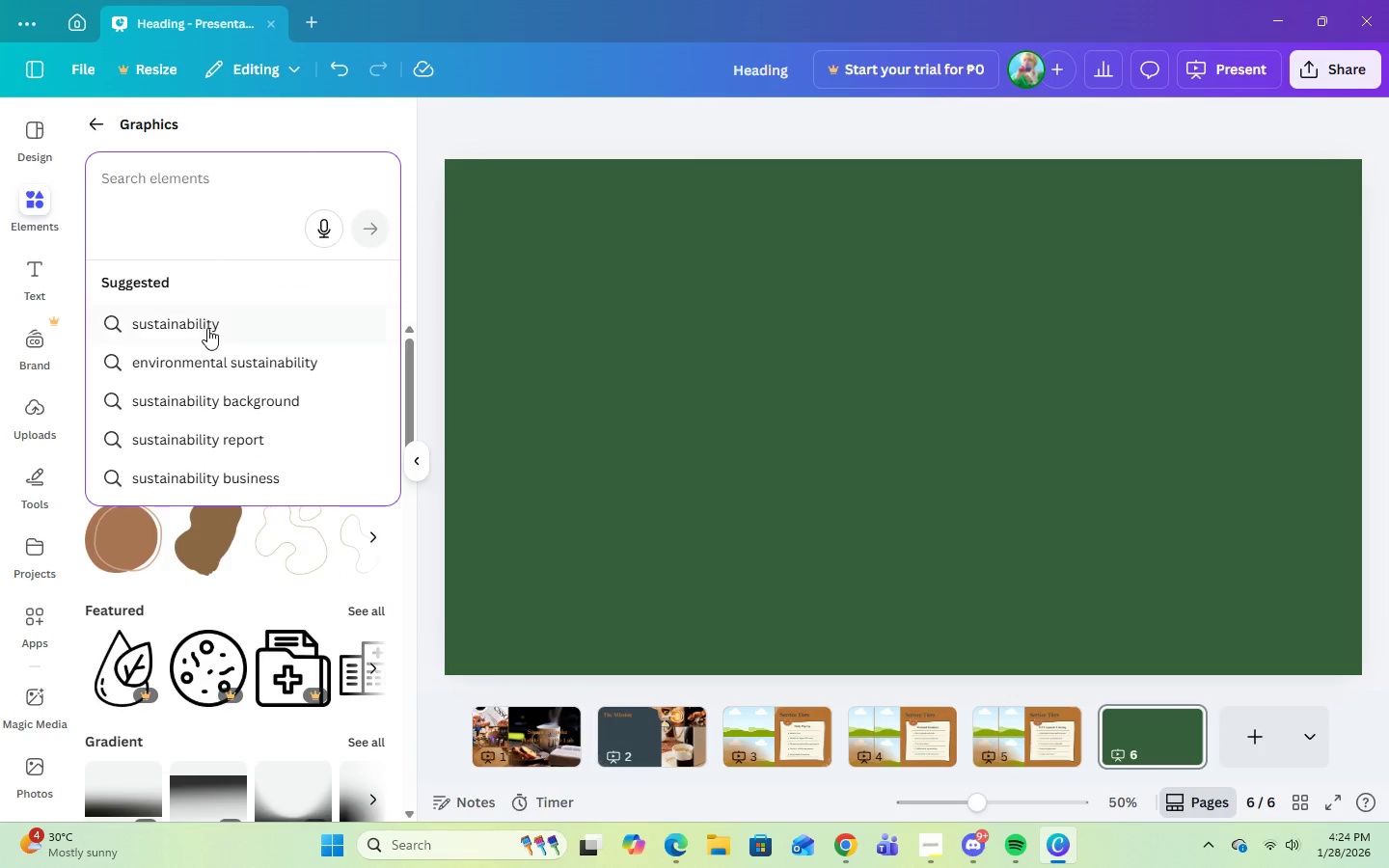 
left_click([207, 328])
 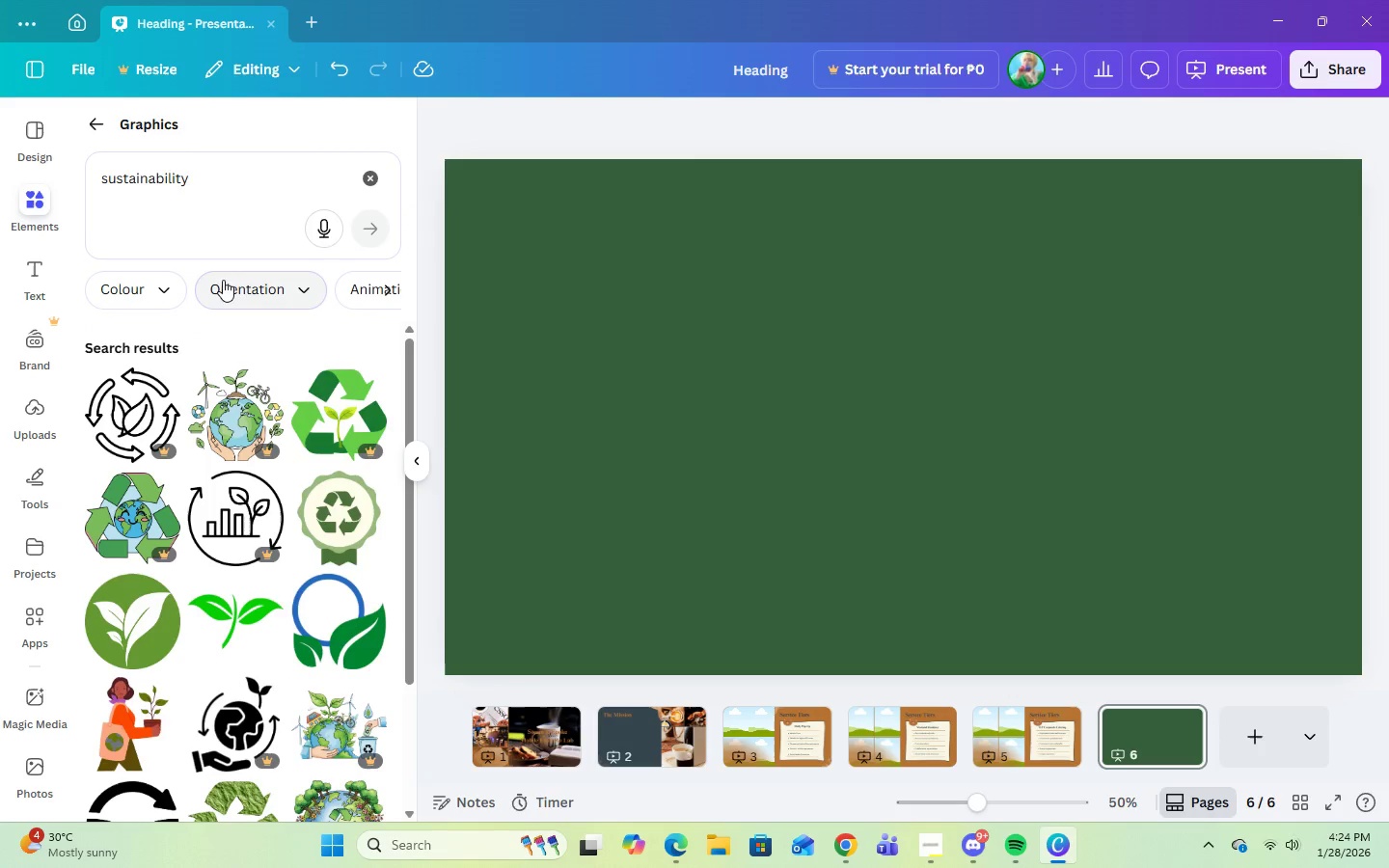 
scroll: coordinate [347, 660], scroll_direction: down, amount: 15.0
 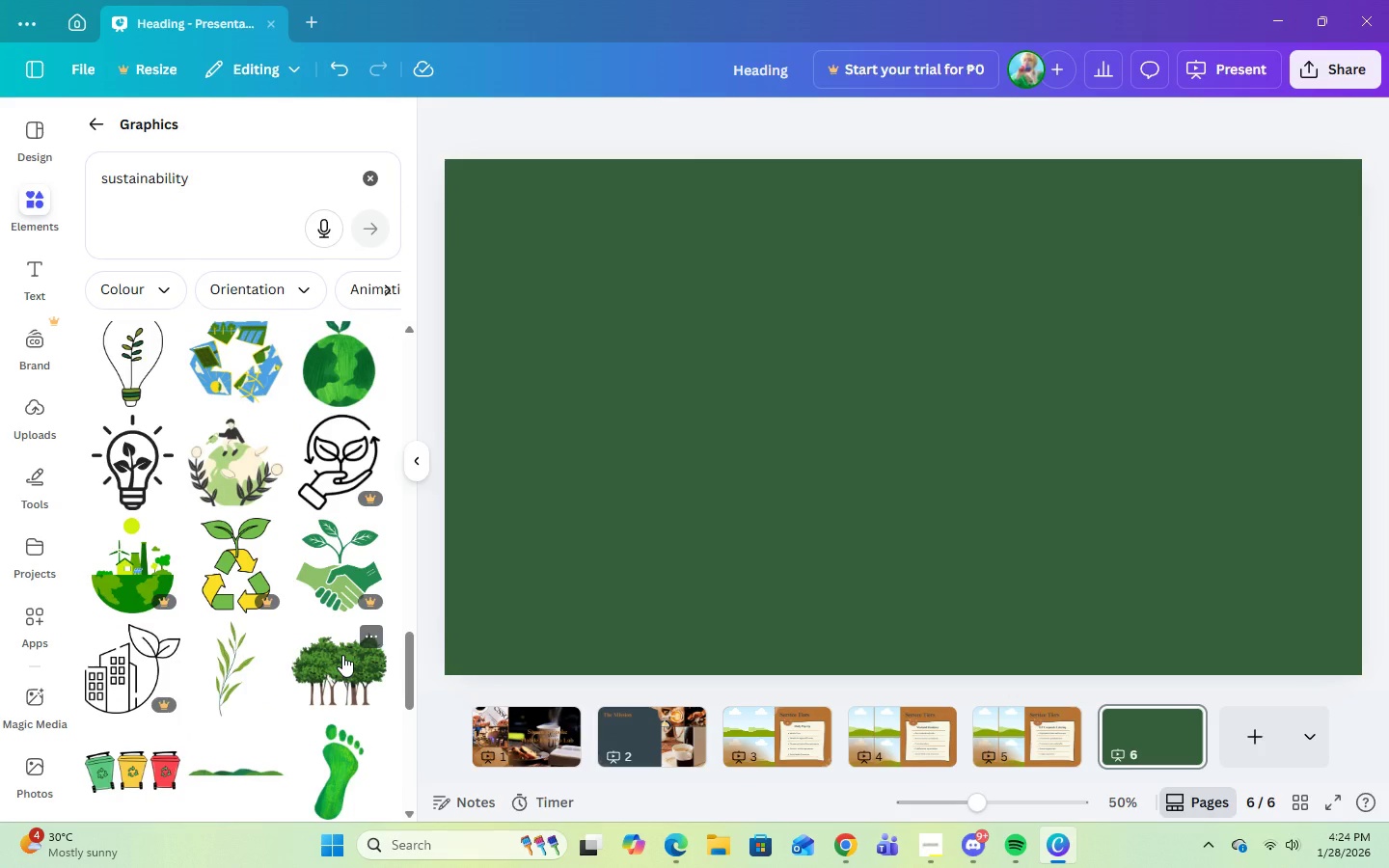 
scroll: coordinate [340, 680], scroll_direction: down, amount: 5.0
 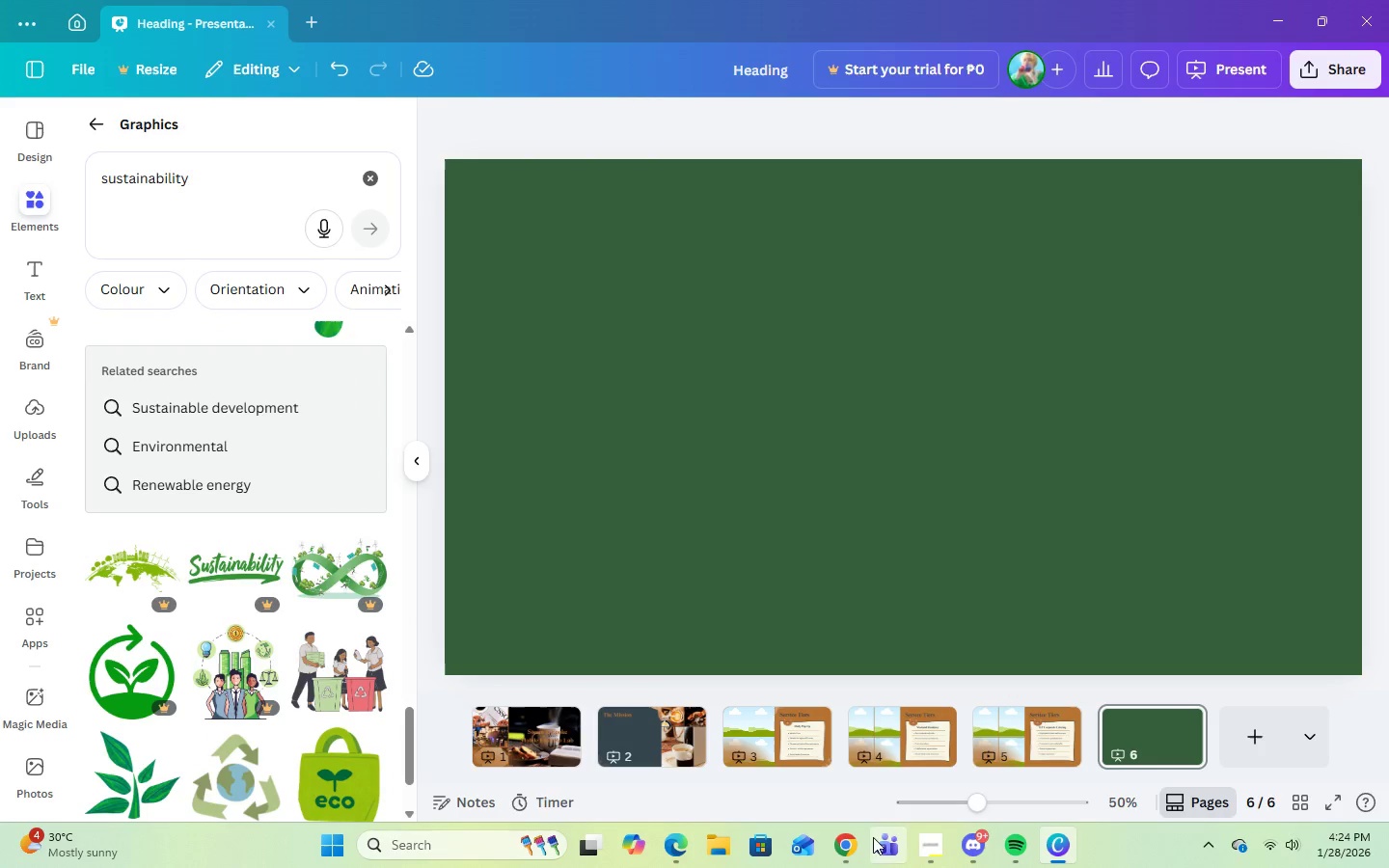 
left_click([852, 845])
 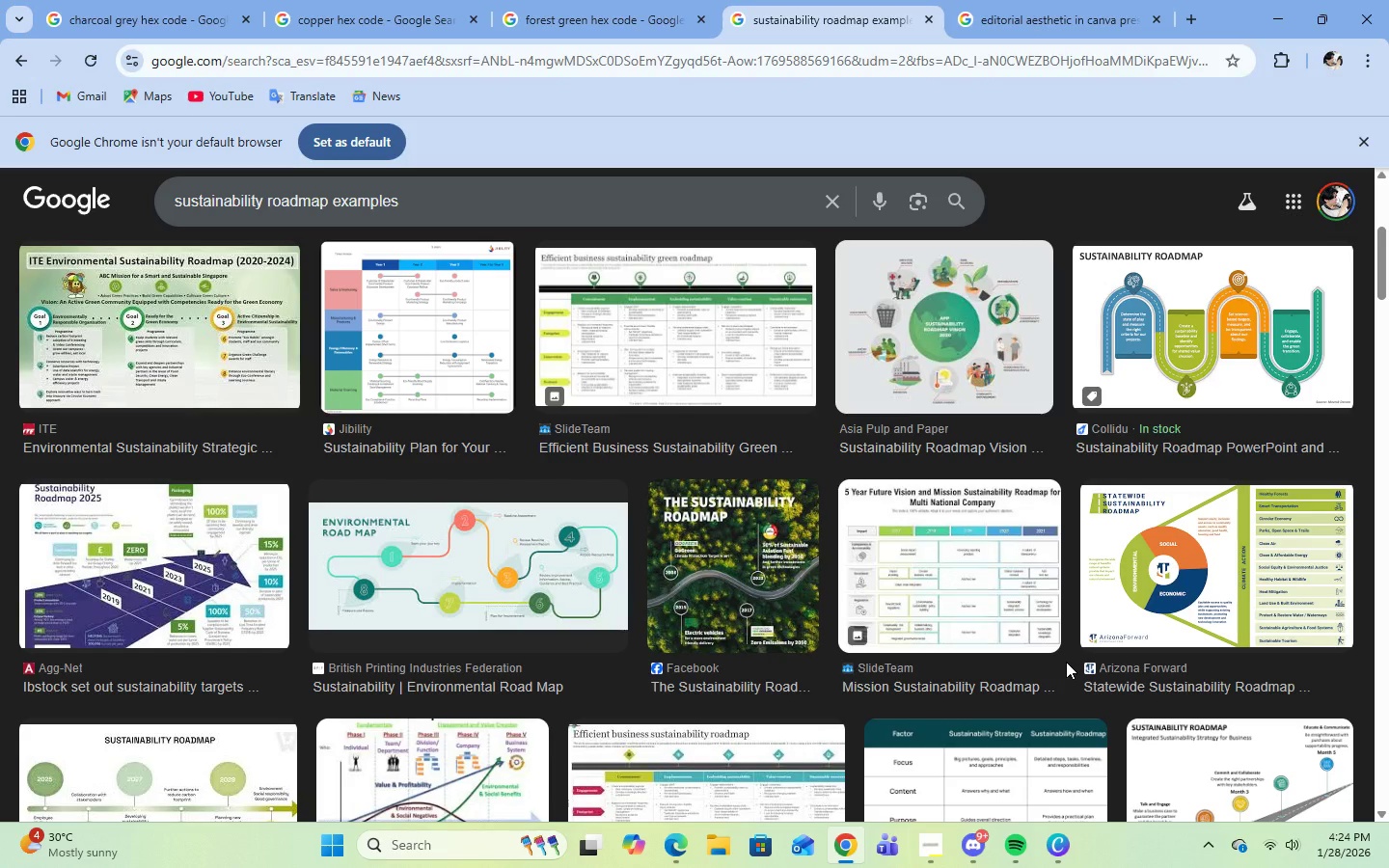 
wait(5.55)
 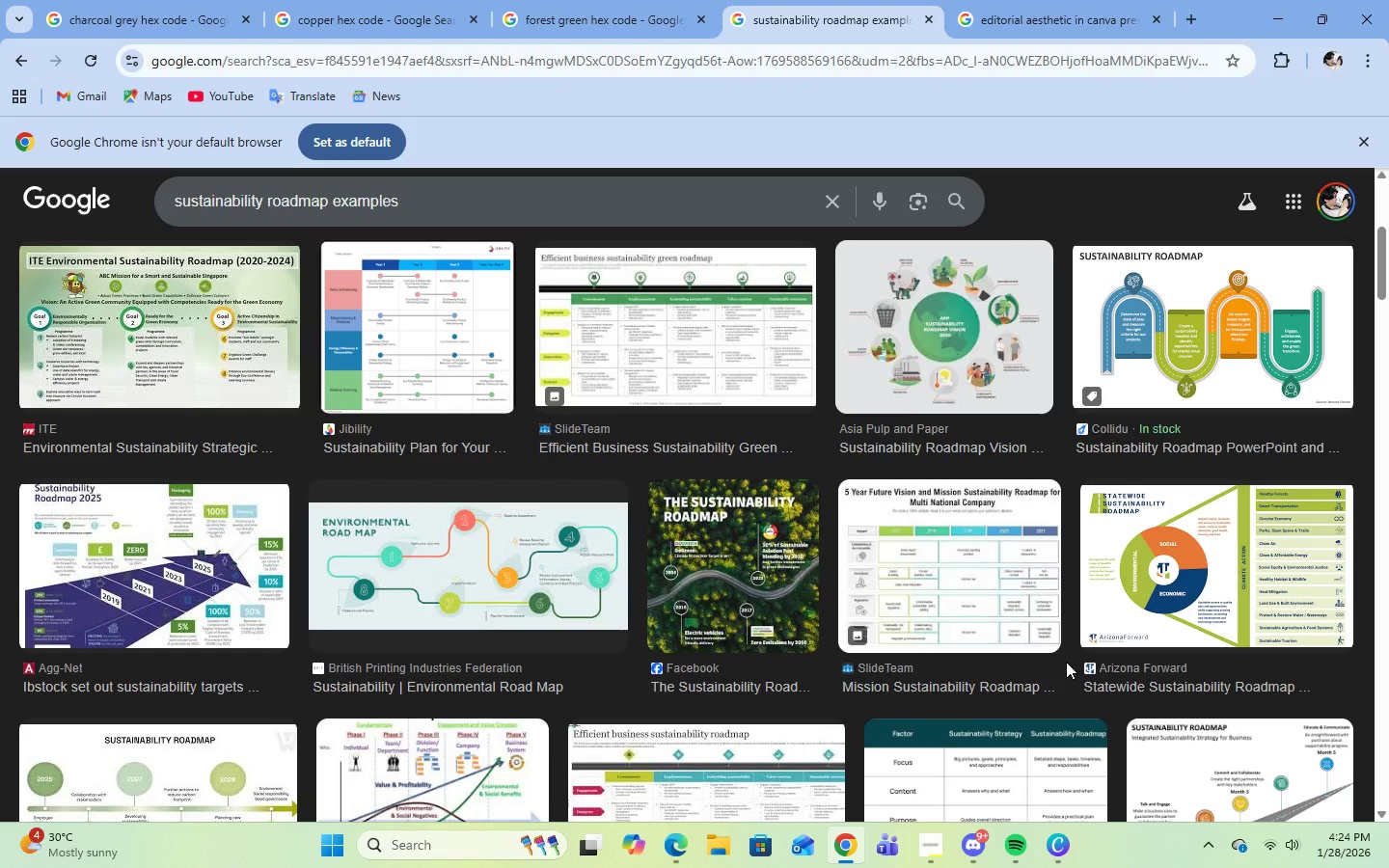 
scroll: coordinate [1066, 662], scroll_direction: down, amount: 2.0
 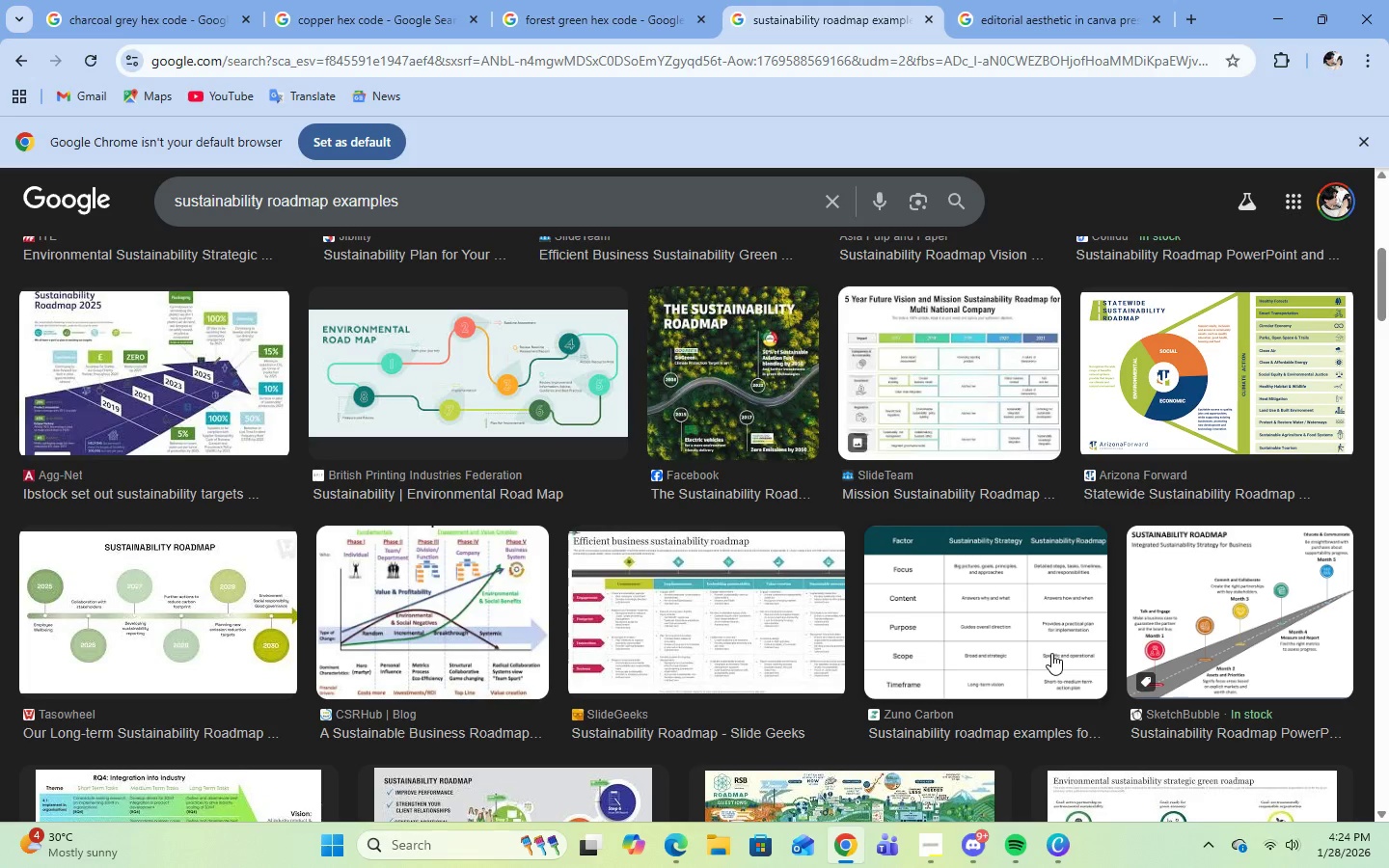 
left_click([757, 407])
 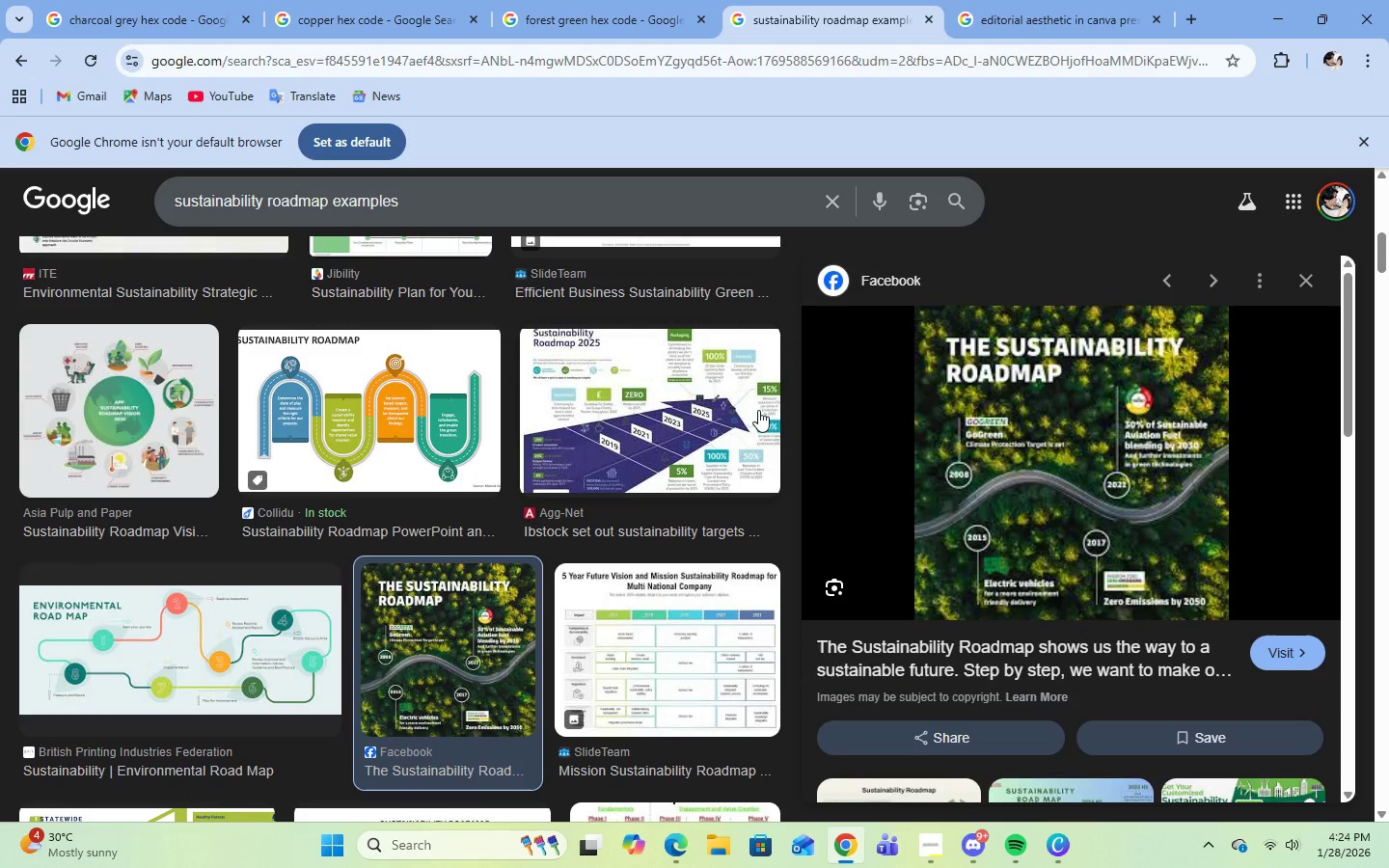 
scroll: coordinate [269, 685], scroll_direction: down, amount: 8.0
 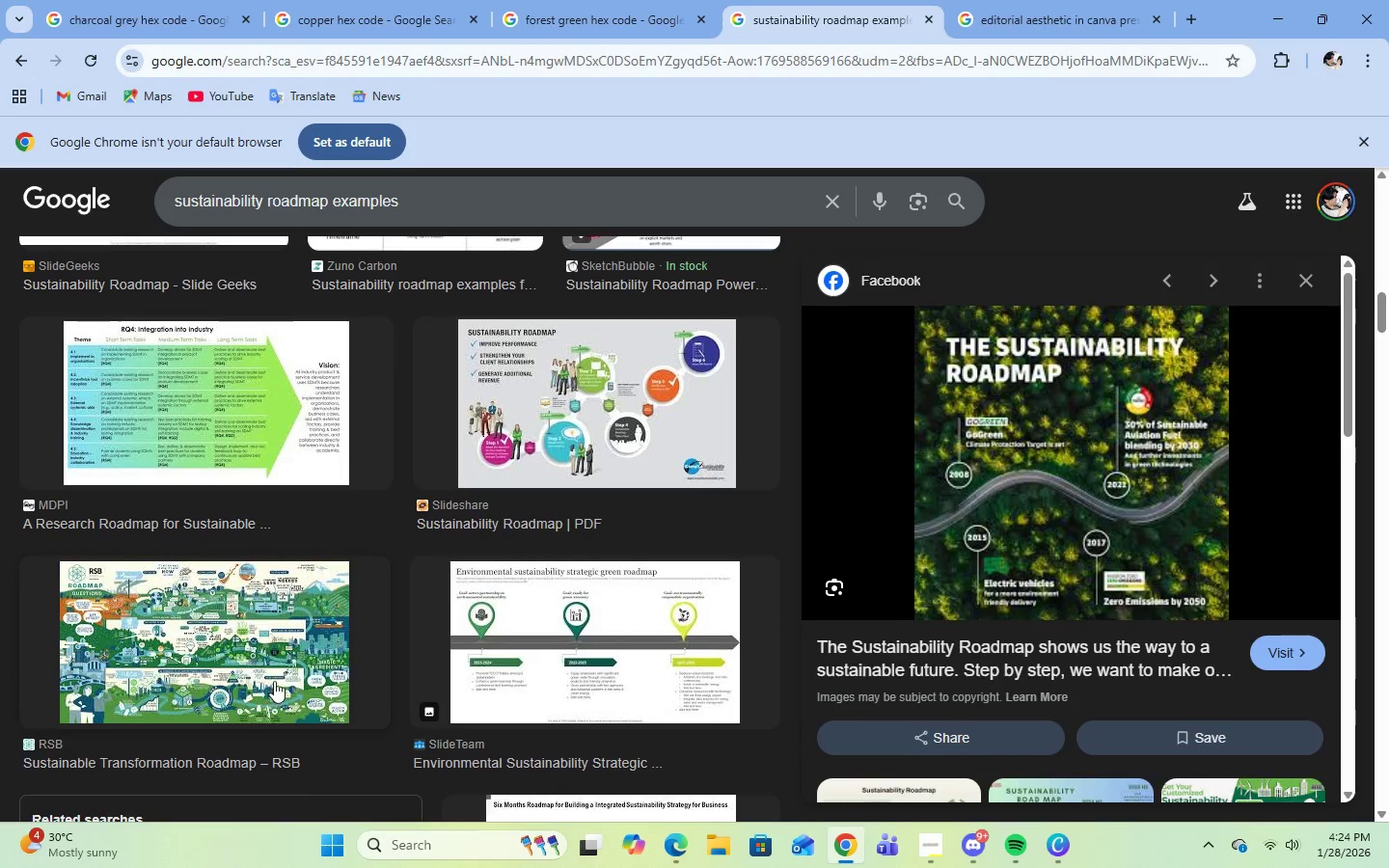 
scroll: coordinate [288, 659], scroll_direction: down, amount: 3.0
 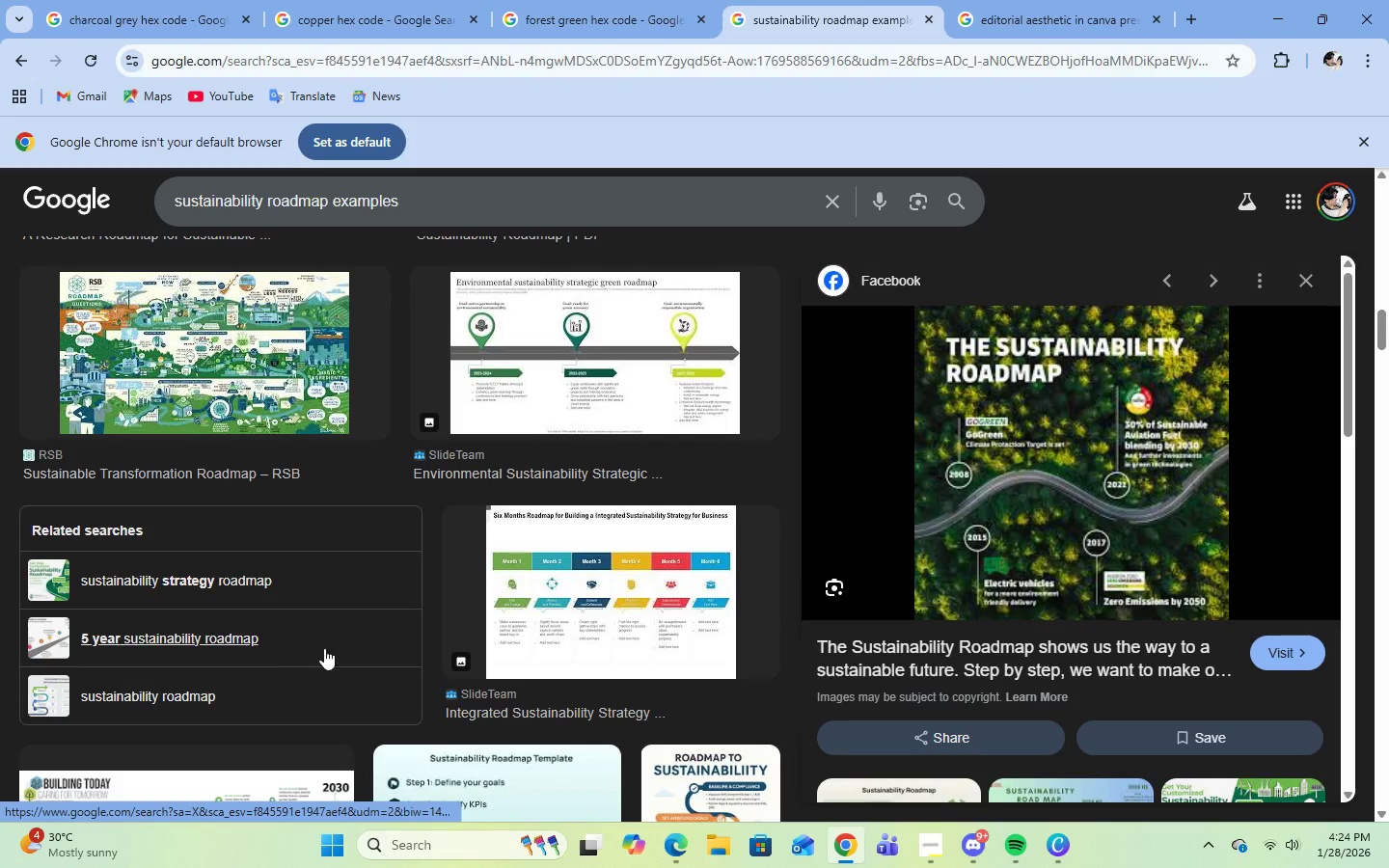 
scroll: coordinate [432, 630], scroll_direction: up, amount: 11.0
 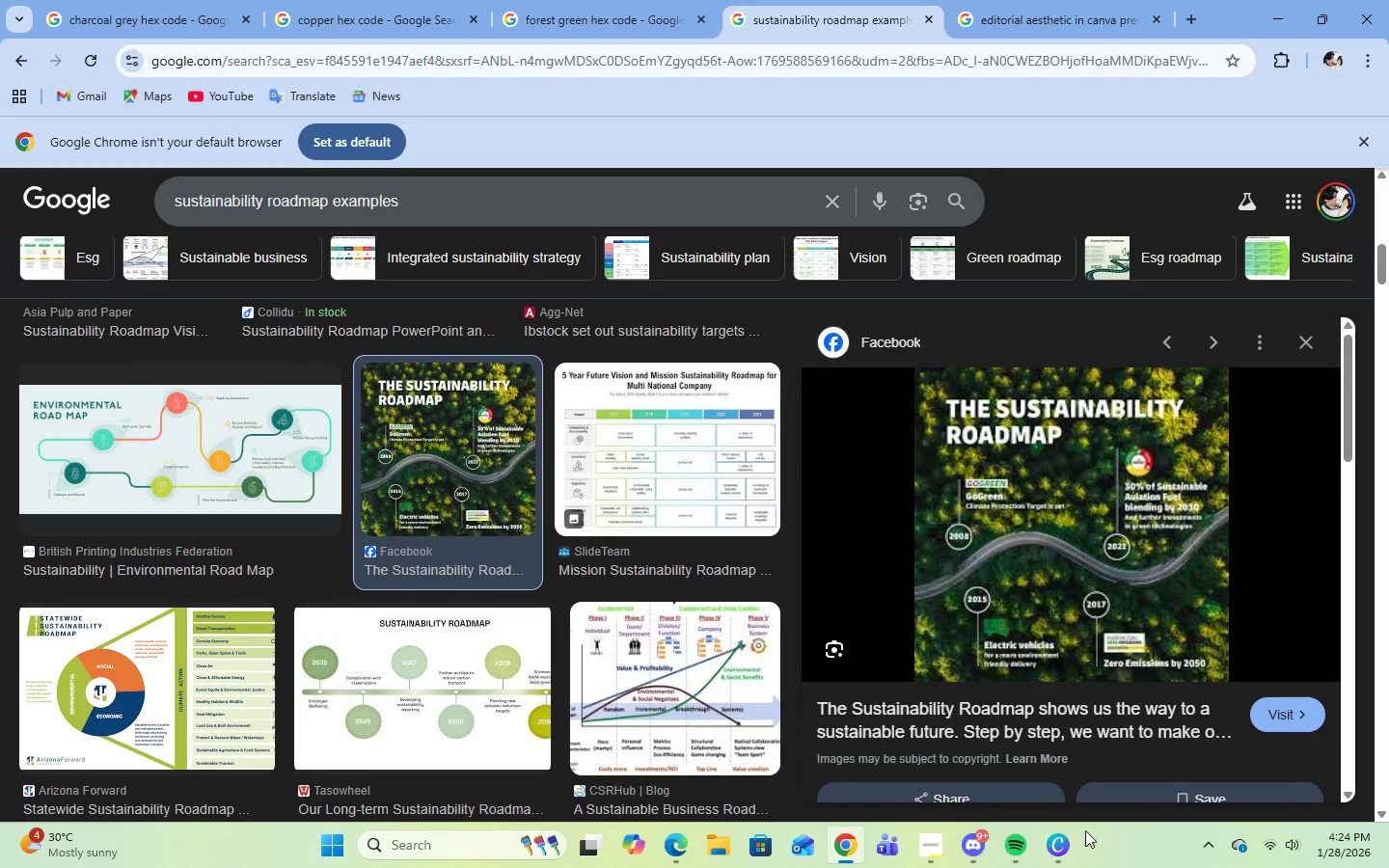 
left_click([1065, 845])
 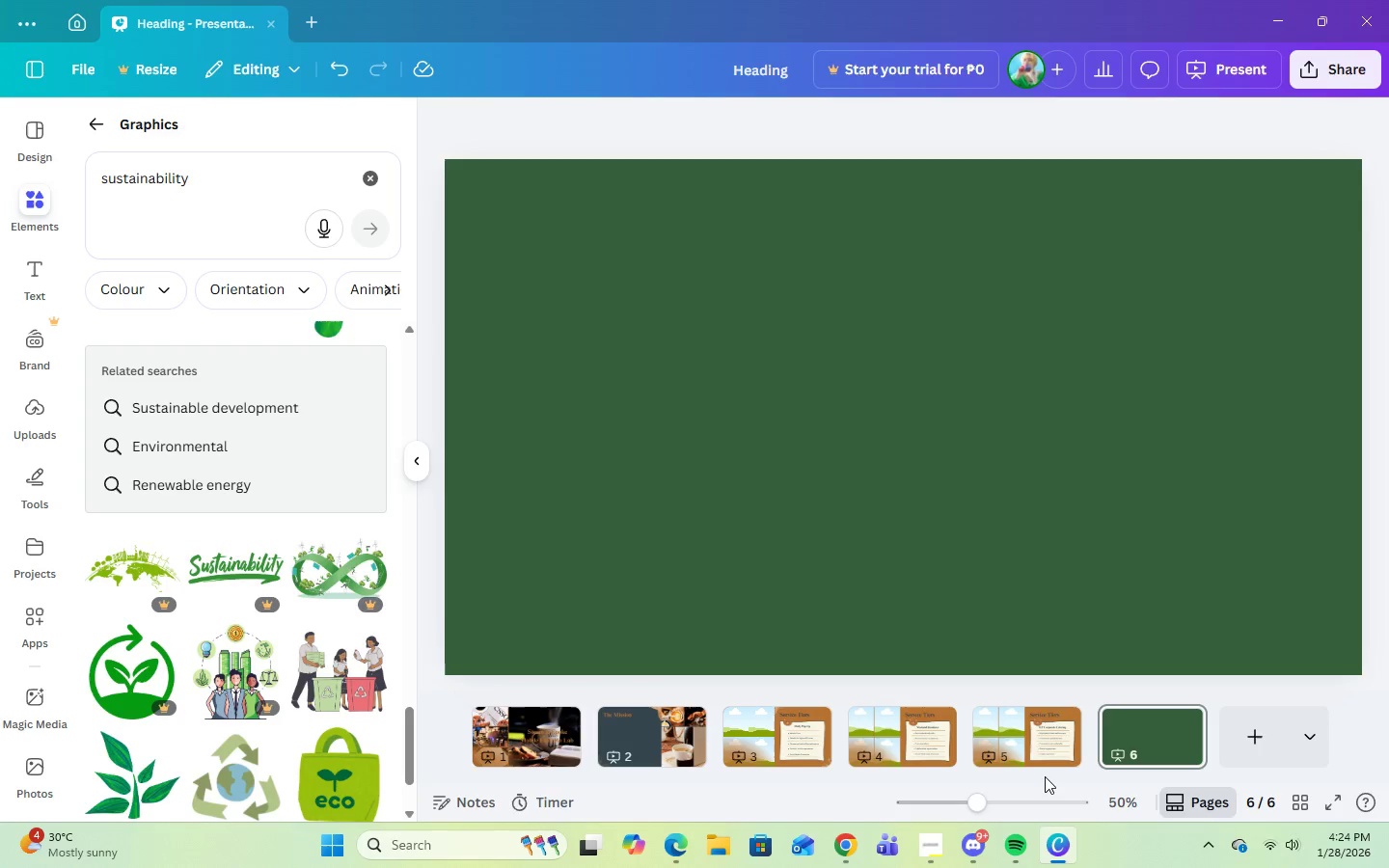 
scroll: coordinate [132, 746], scroll_direction: down, amount: 11.0
 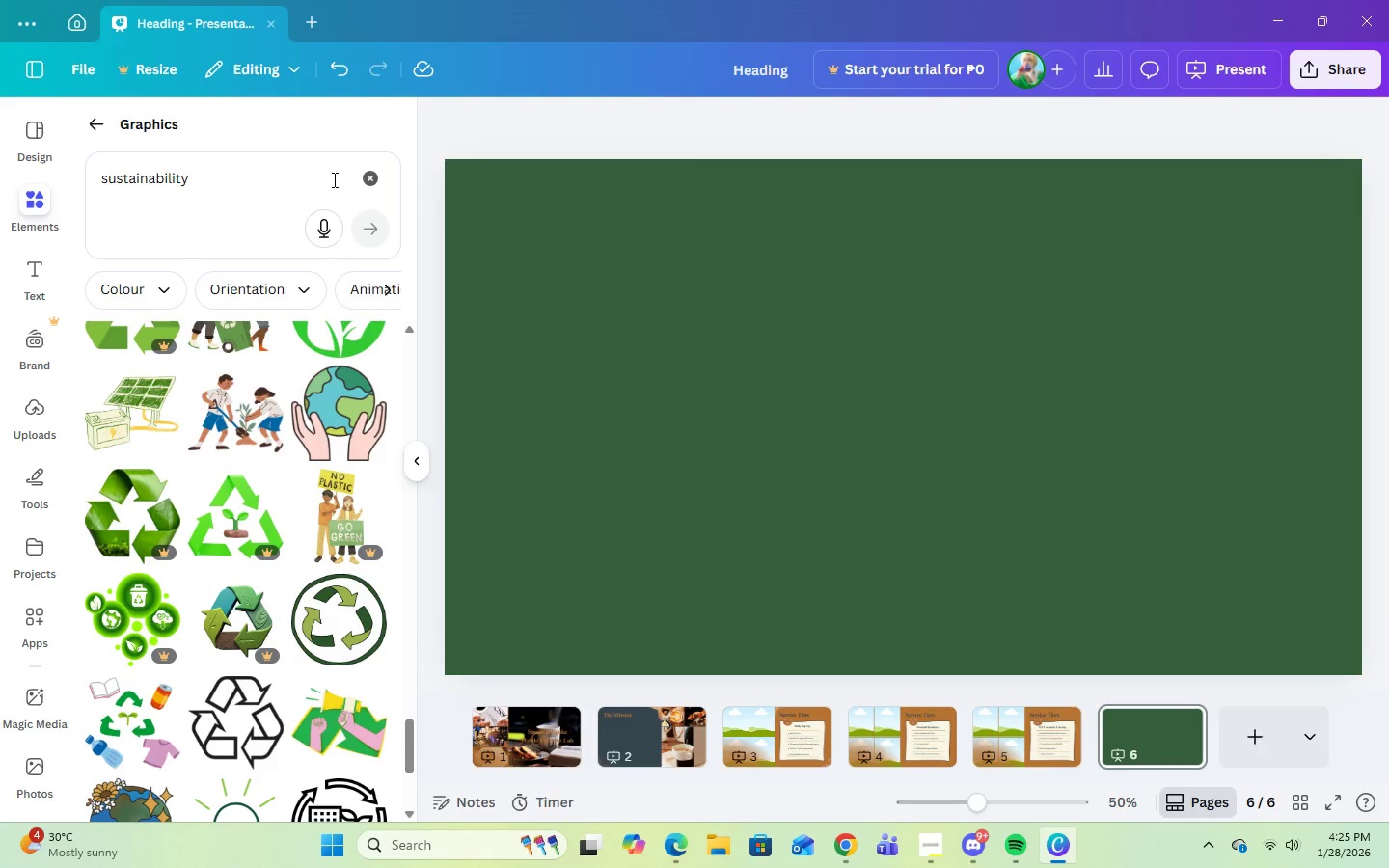 
left_click([366, 174])
 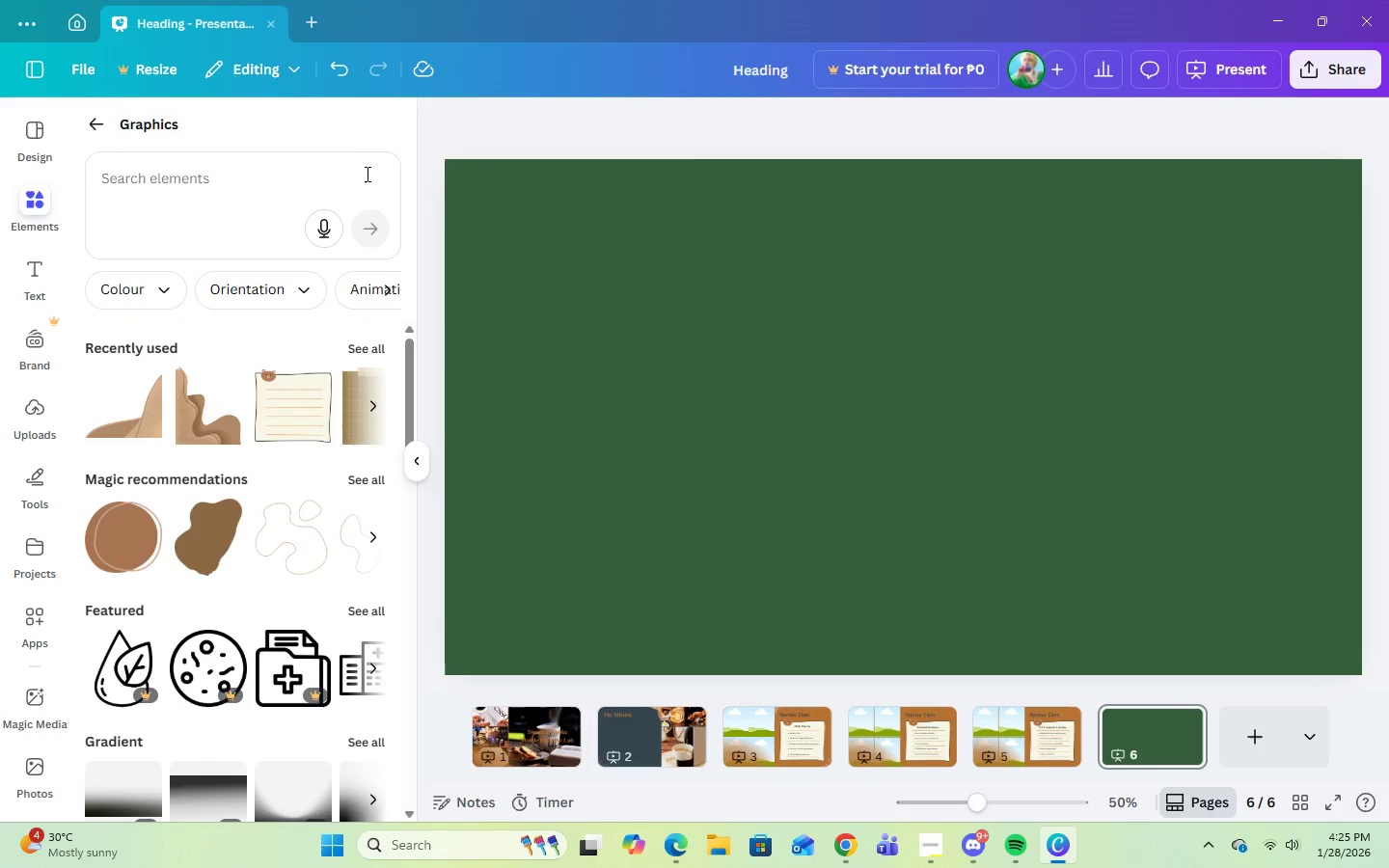 
left_click([366, 175])
 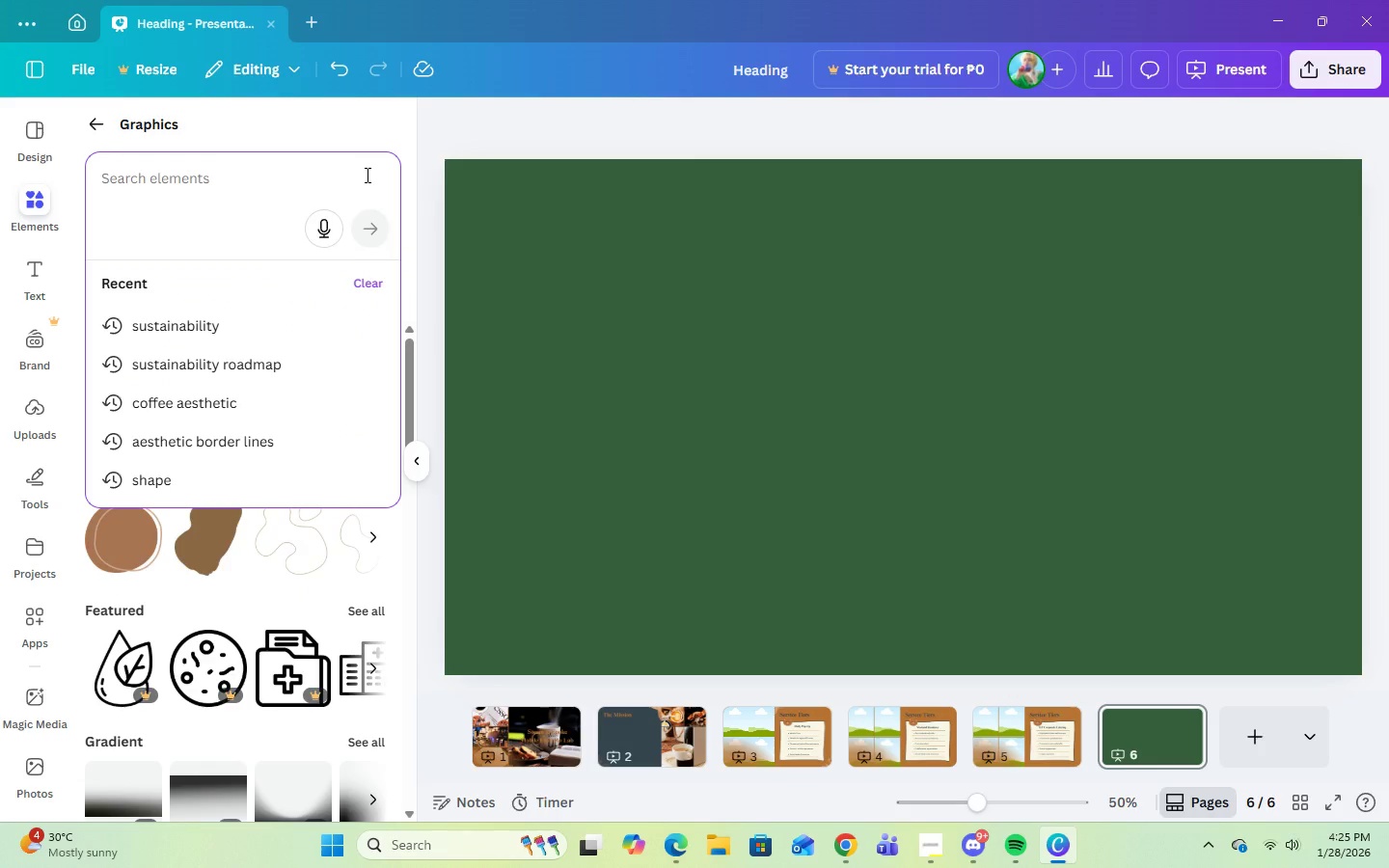 
type(road)
 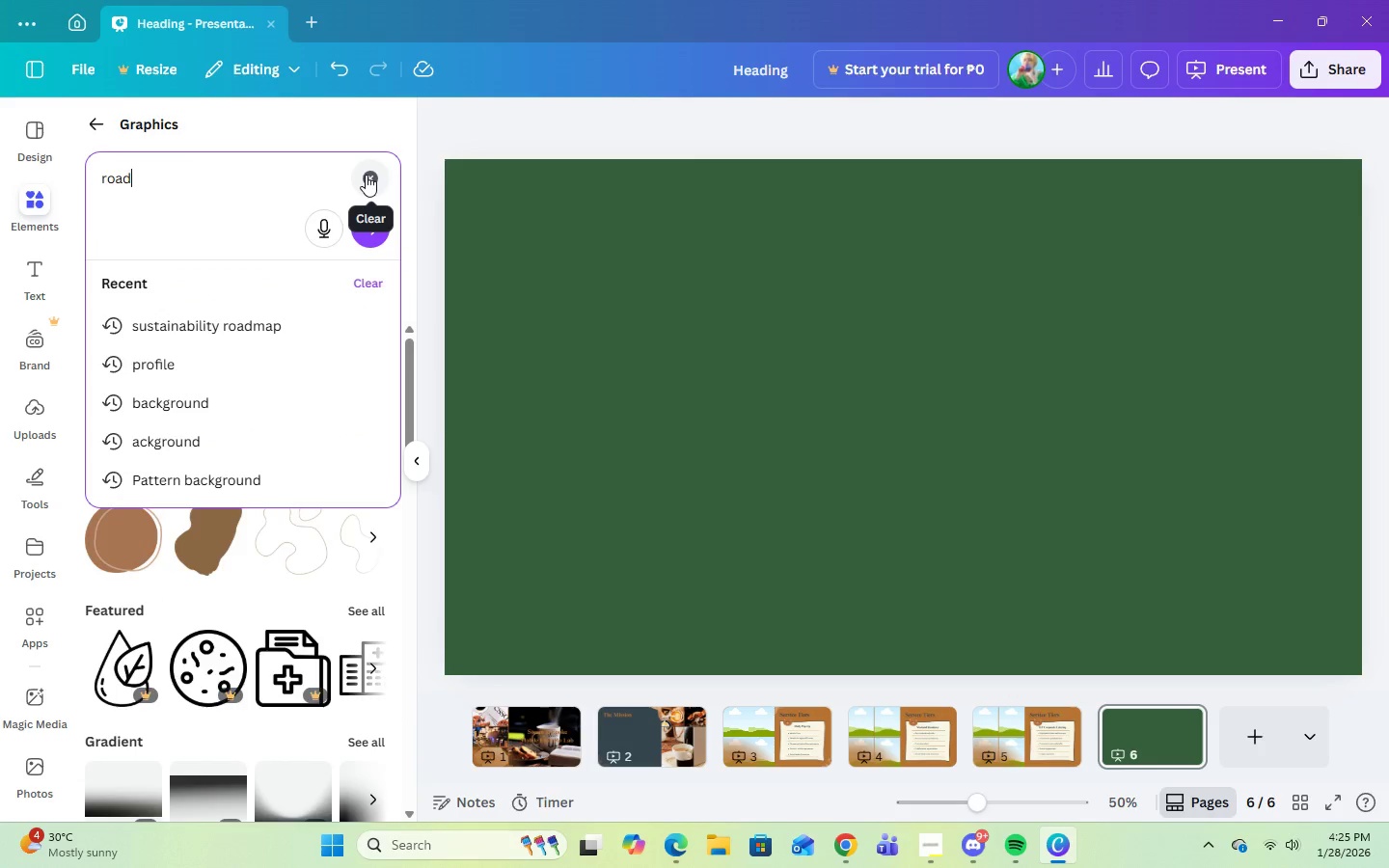 
key(Enter)
 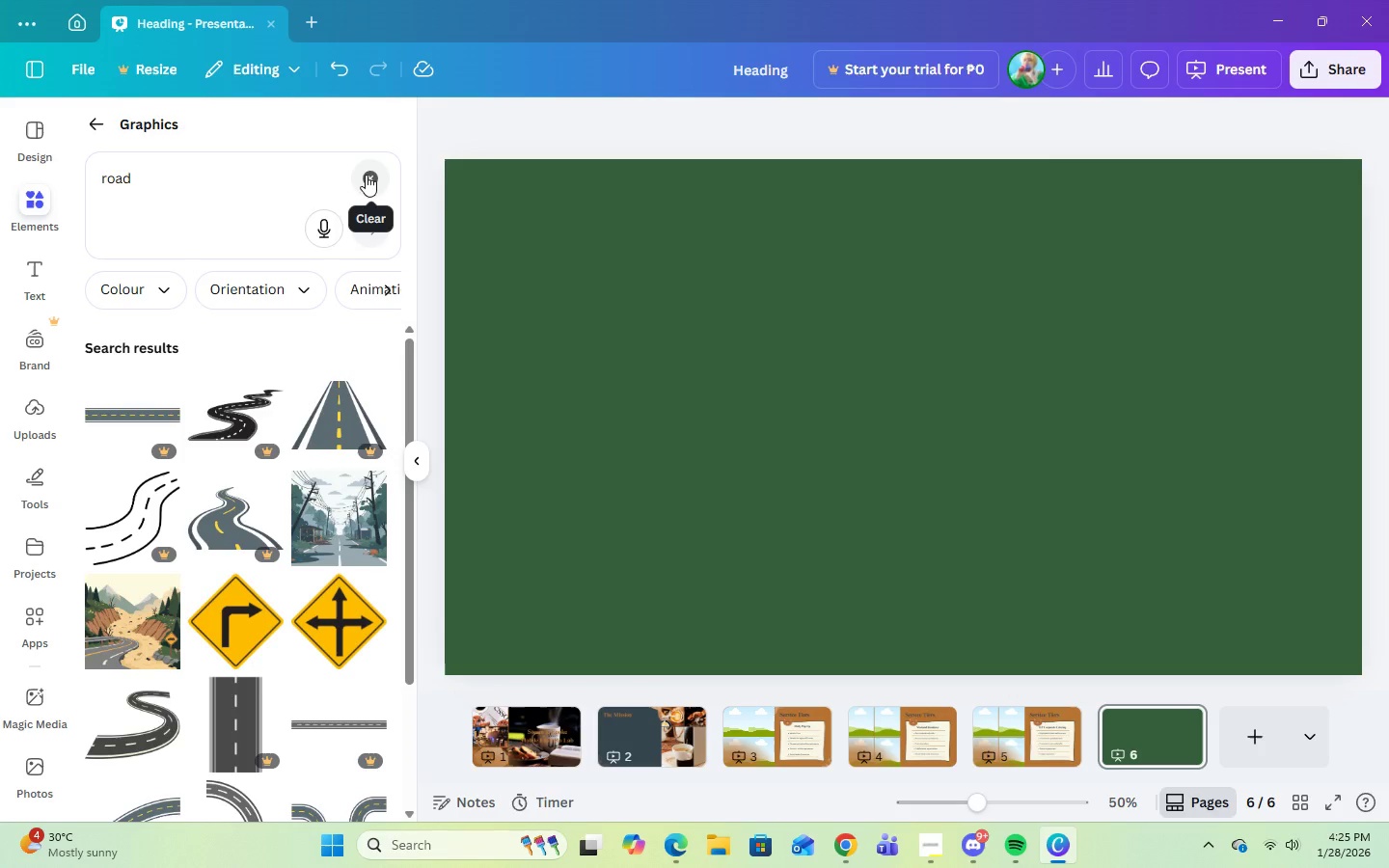 
wait(5.11)
 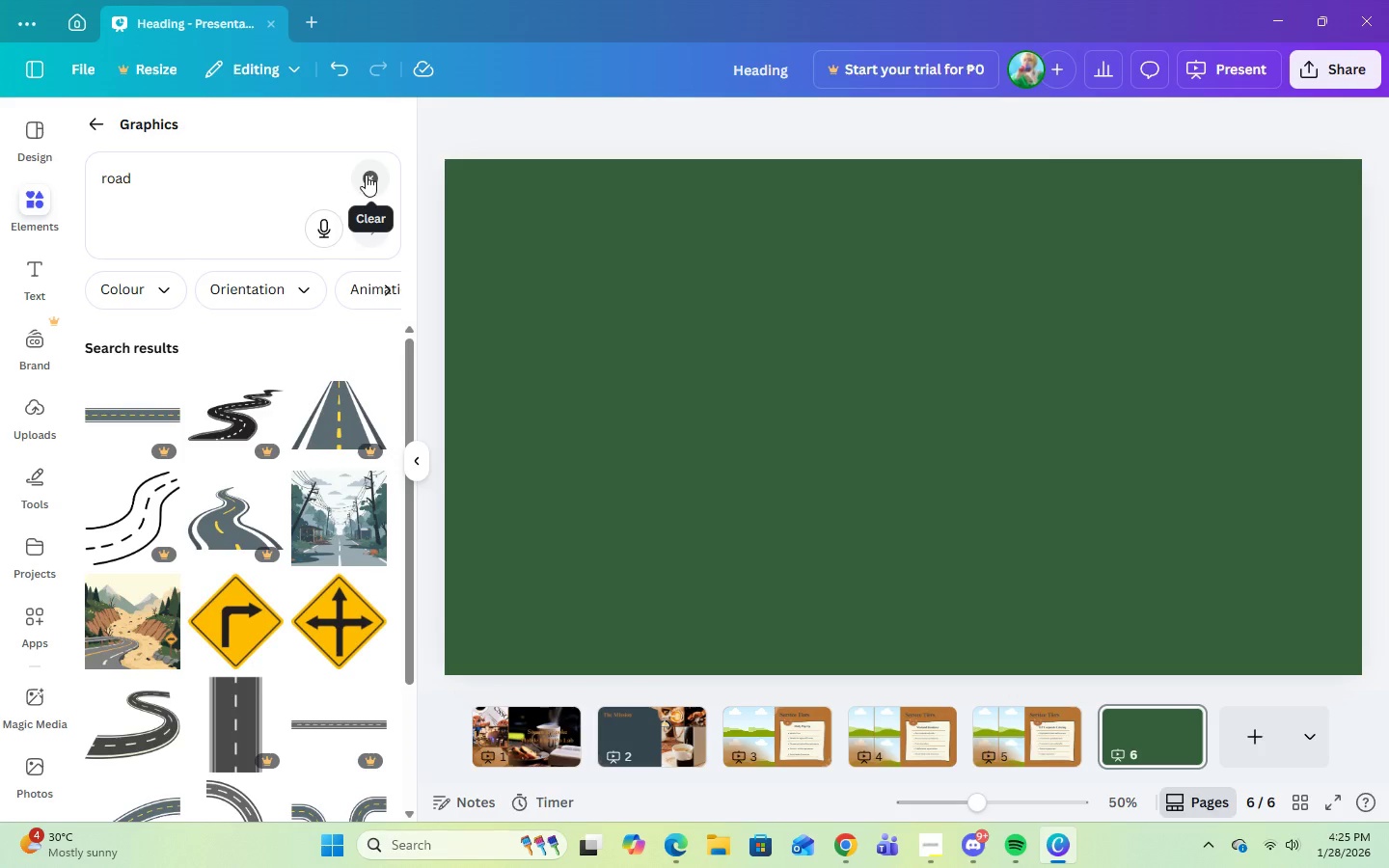 
mouse_move([336, 167])
 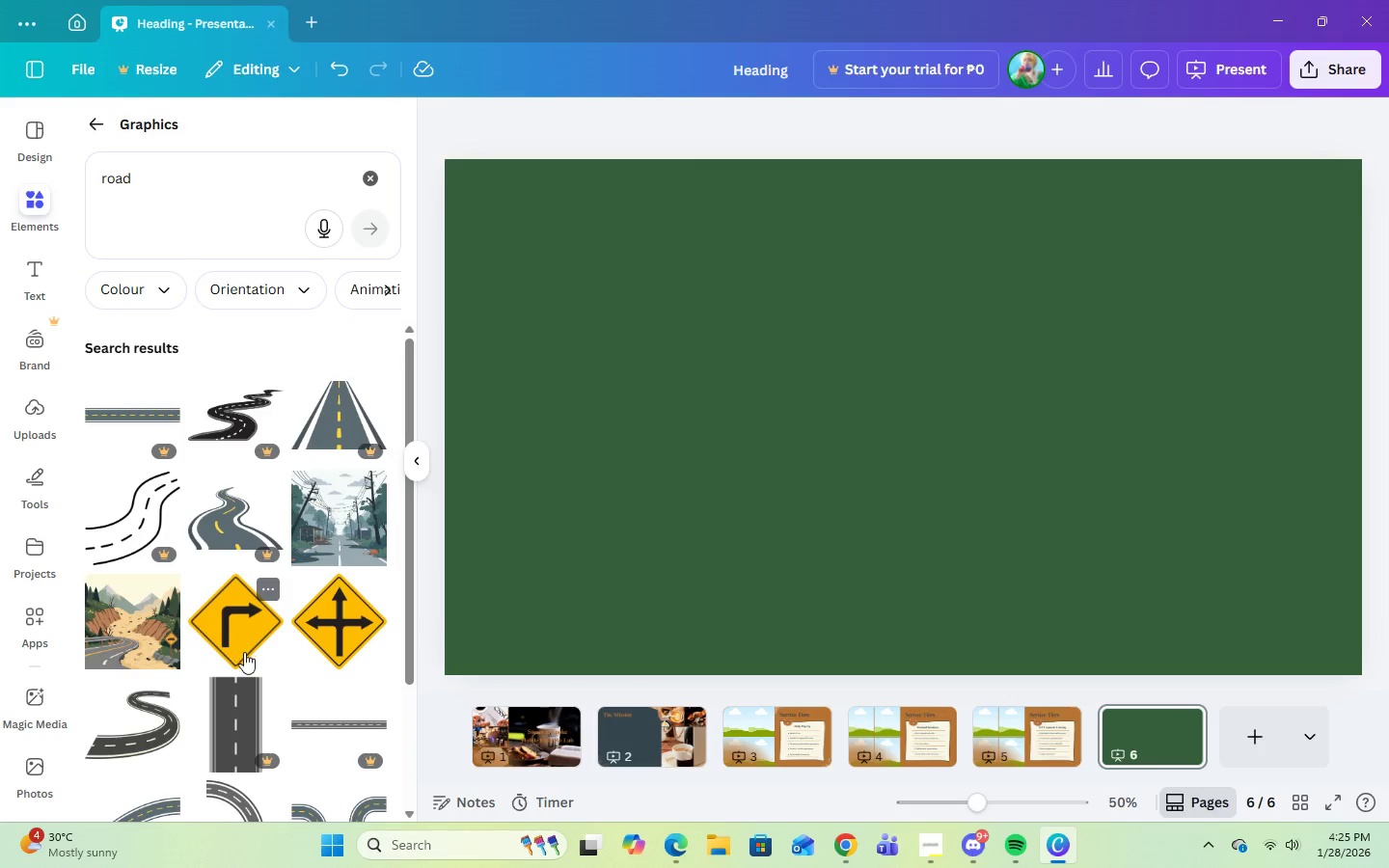 
scroll: coordinate [246, 661], scroll_direction: down, amount: 3.0
 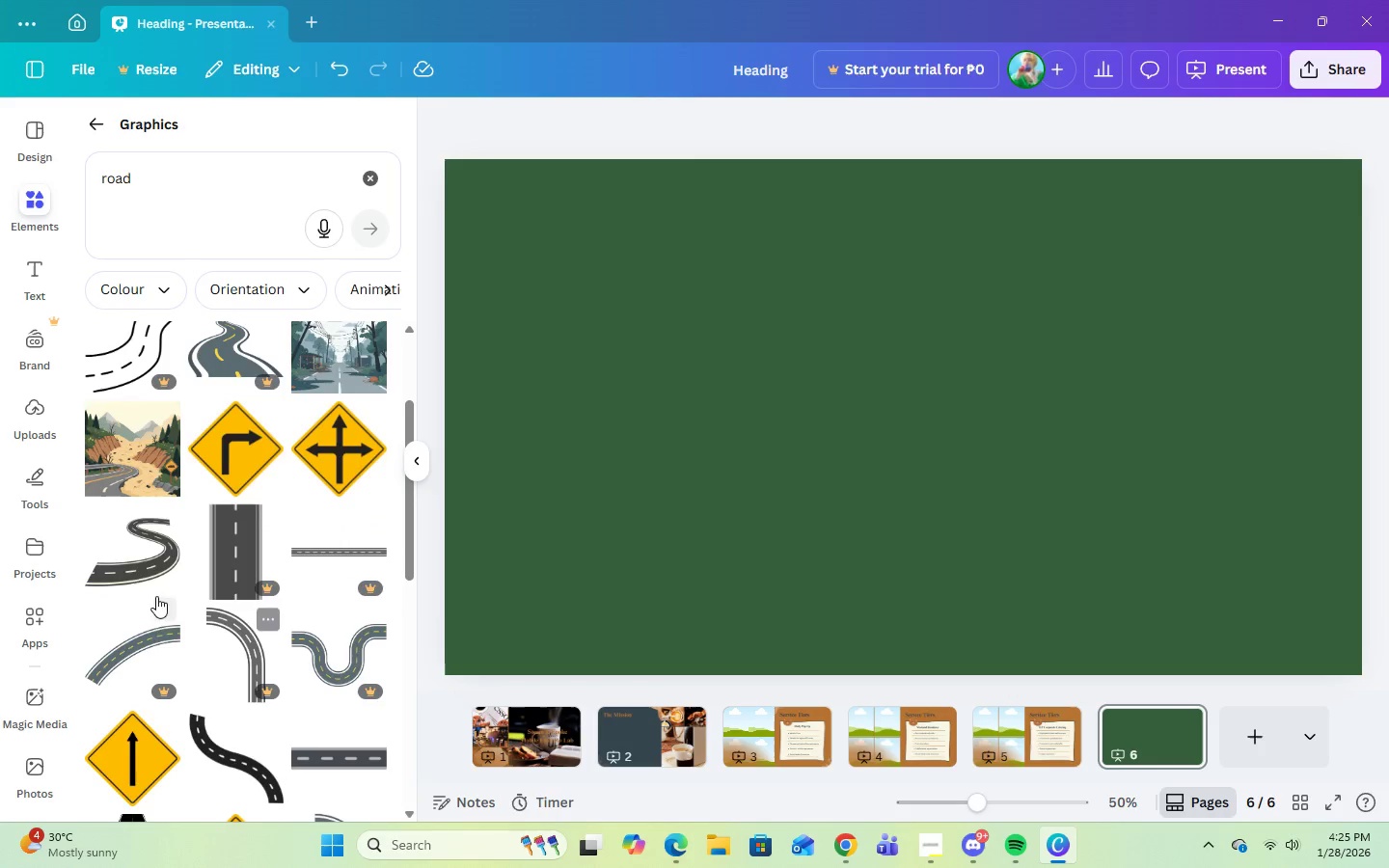 
left_click([122, 562])
 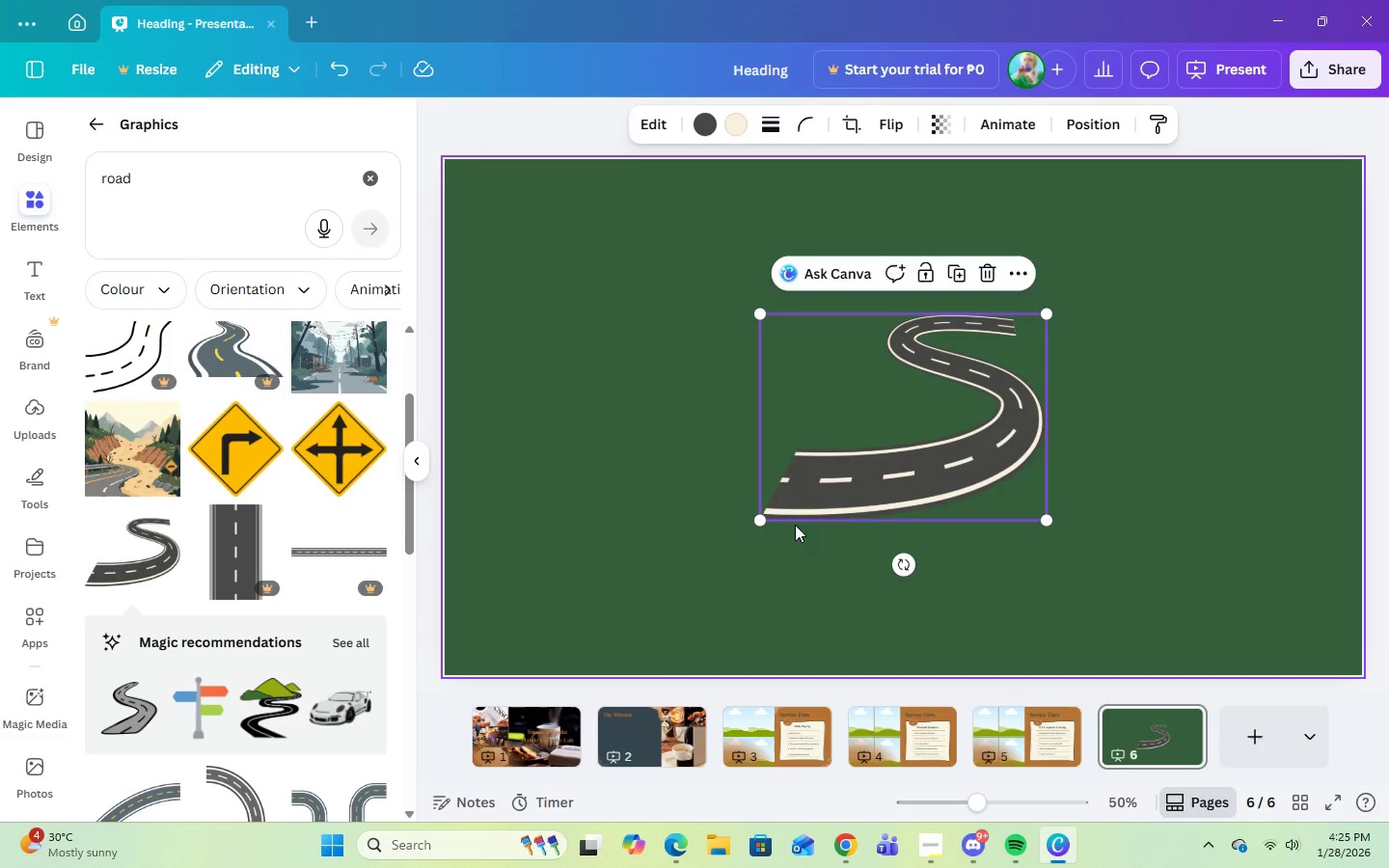 
left_click_drag(start_coordinate=[763, 523], to_coordinate=[467, 639])
 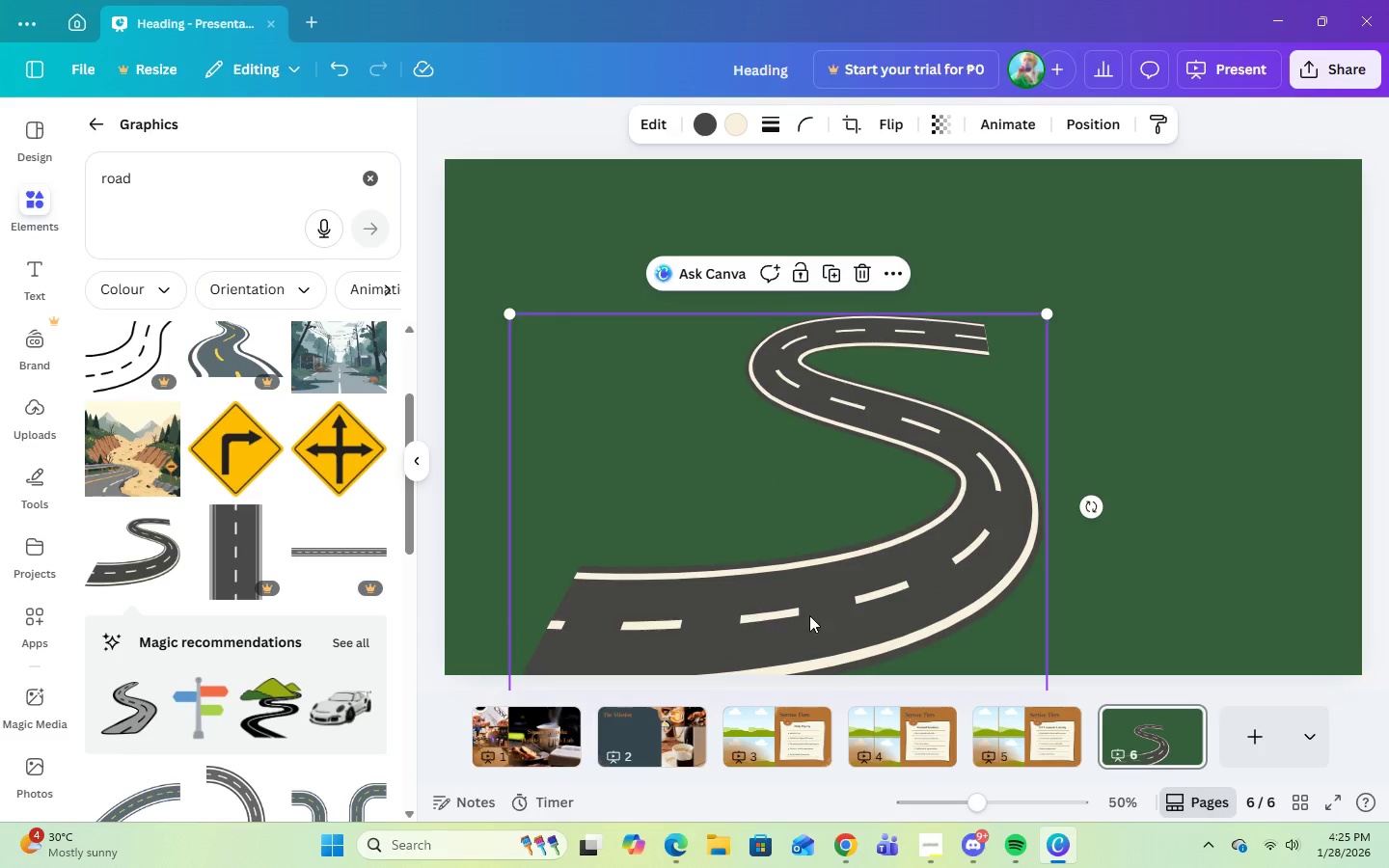 
left_click_drag(start_coordinate=[811, 615], to_coordinate=[786, 558])
 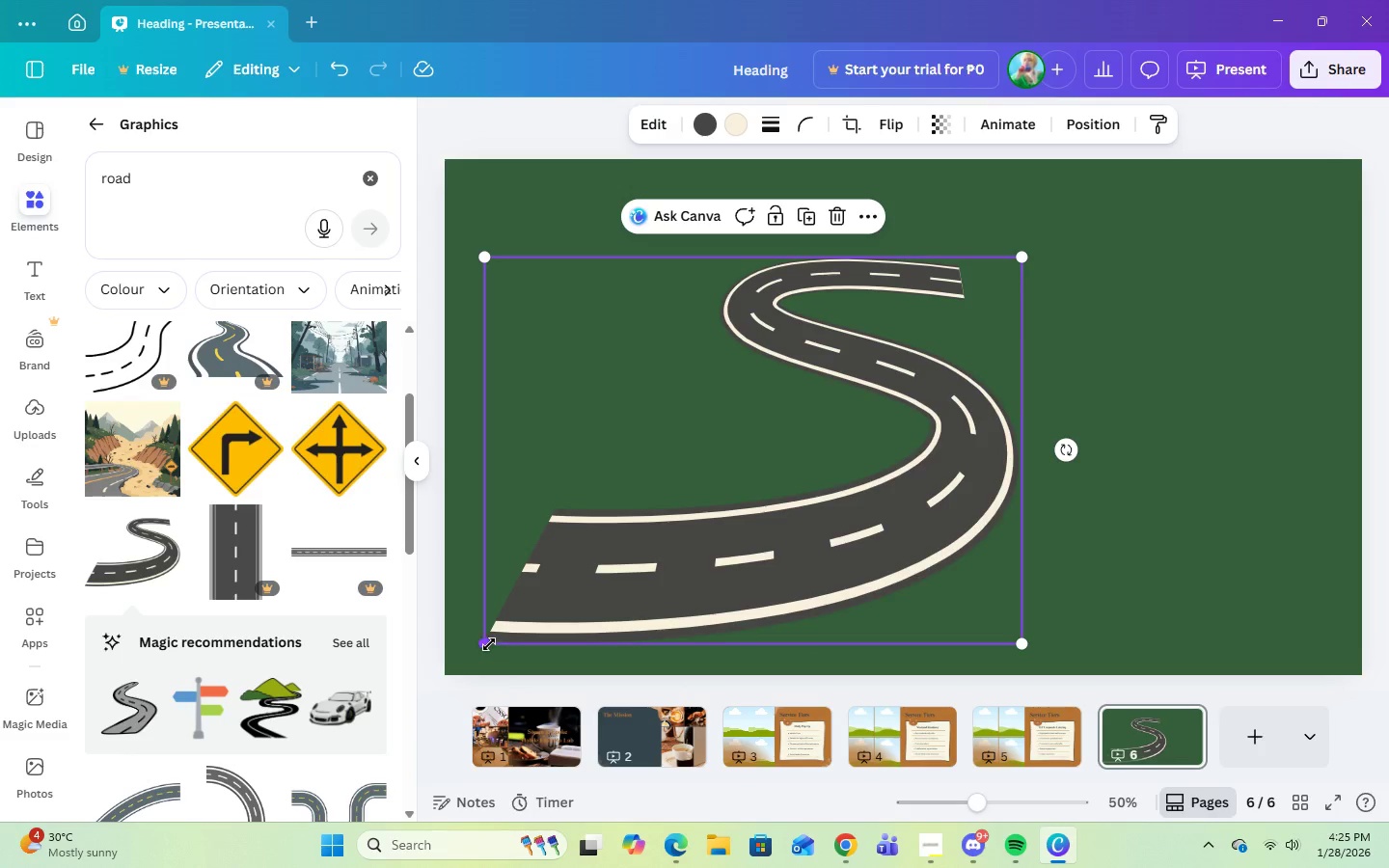 
left_click_drag(start_coordinate=[488, 643], to_coordinate=[450, 672])
 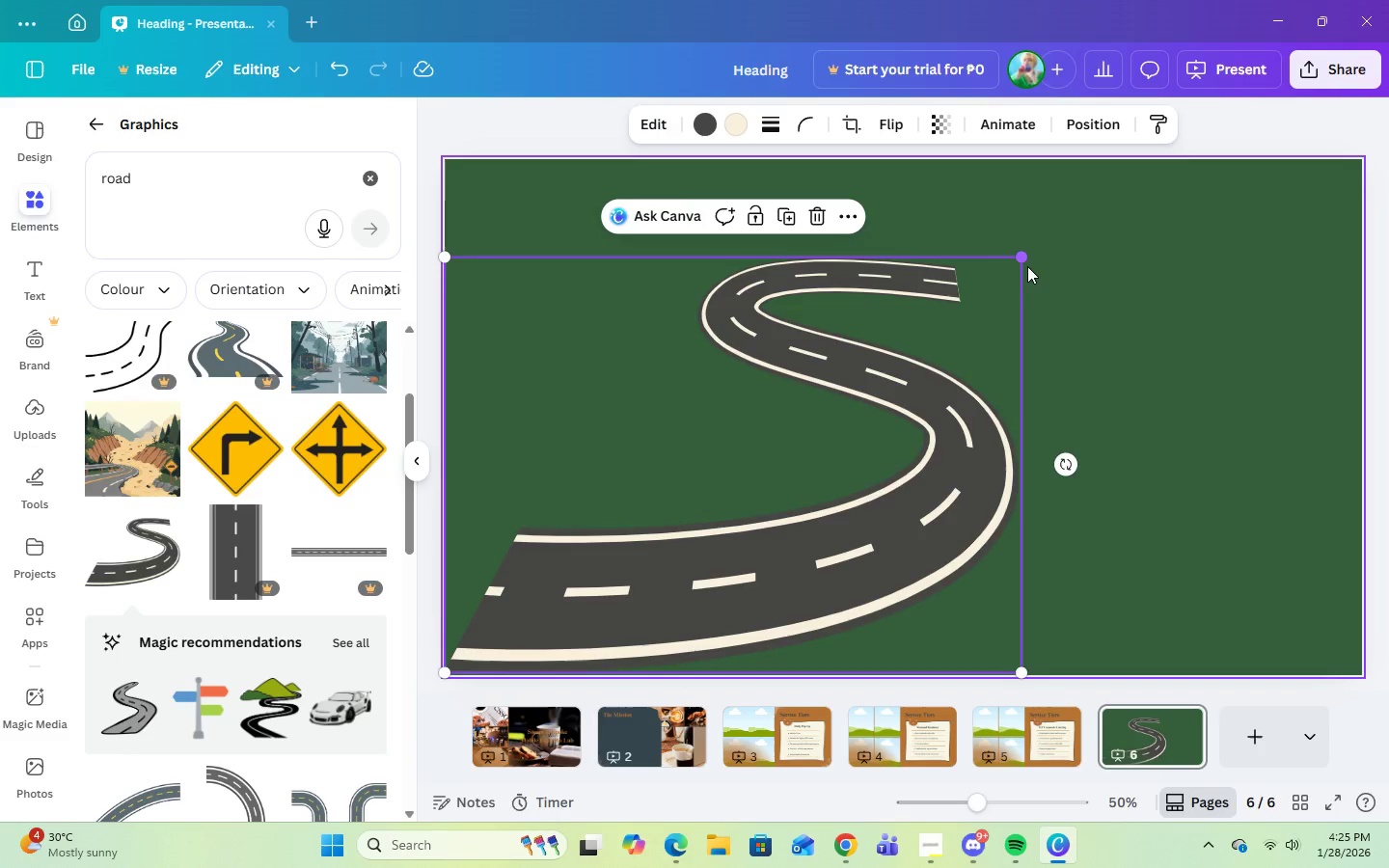 
left_click_drag(start_coordinate=[1024, 255], to_coordinate=[1285, 334])
 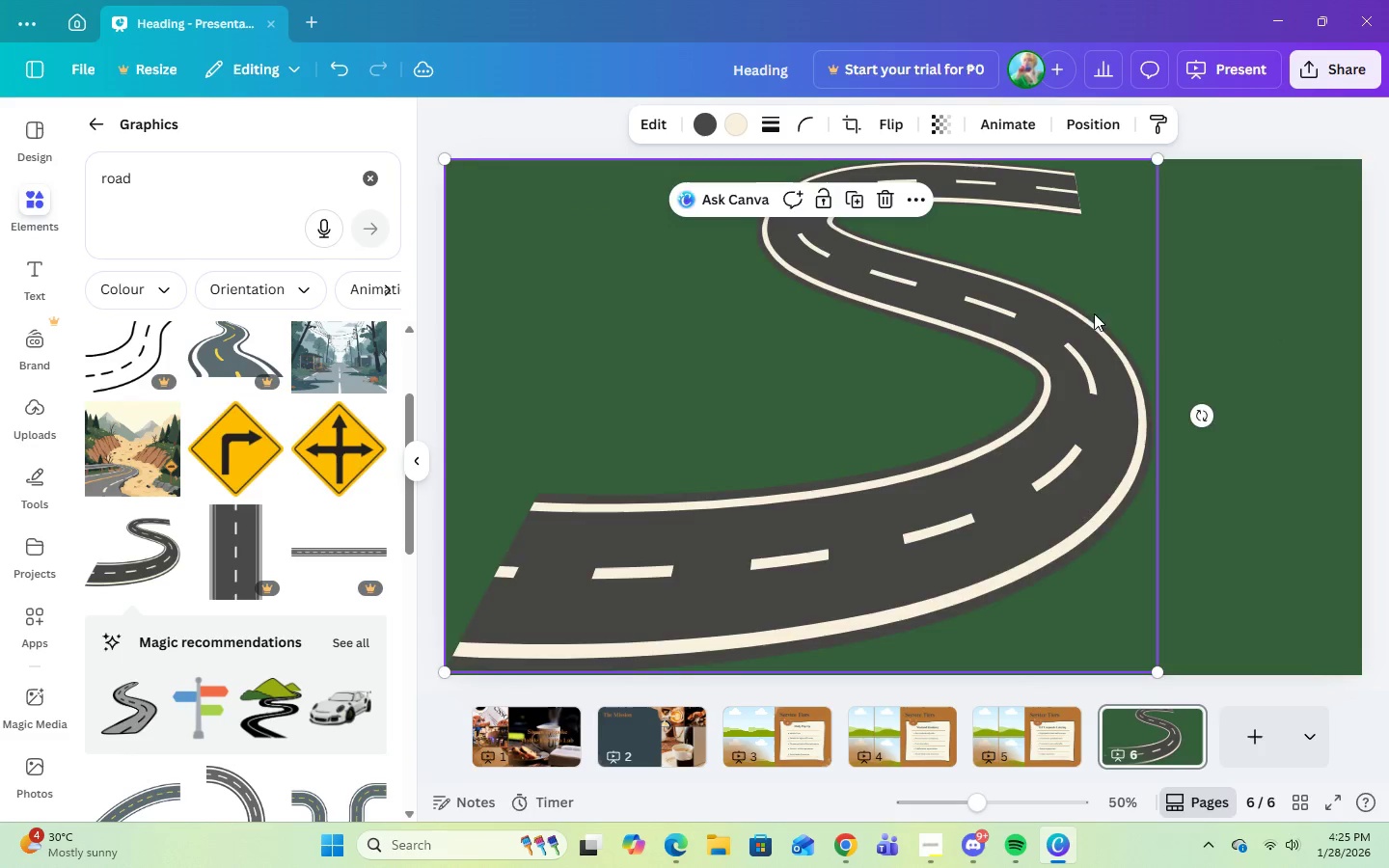 
left_click_drag(start_coordinate=[1094, 313], to_coordinate=[1188, 381])
 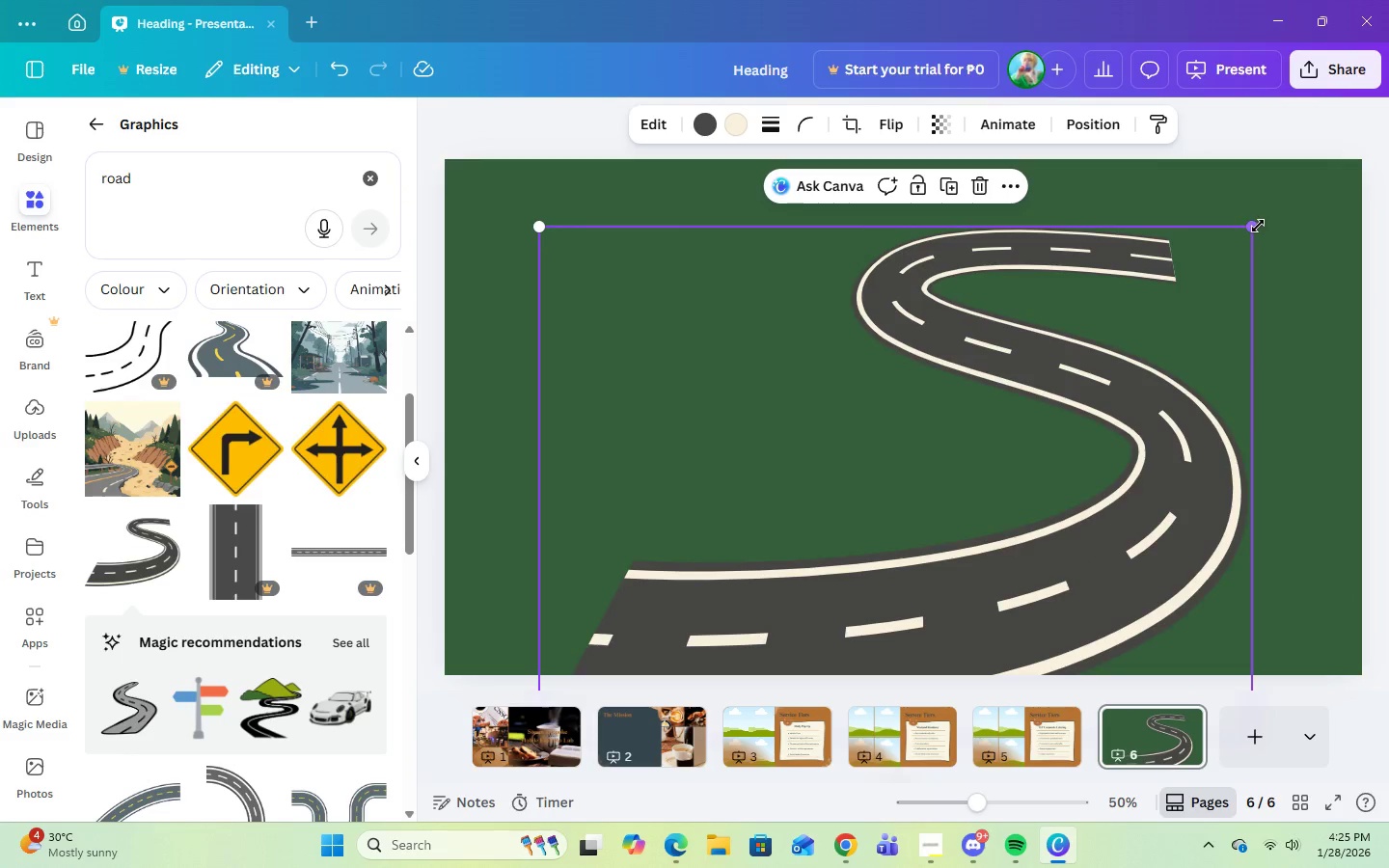 
left_click_drag(start_coordinate=[1258, 226], to_coordinate=[1350, 205])
 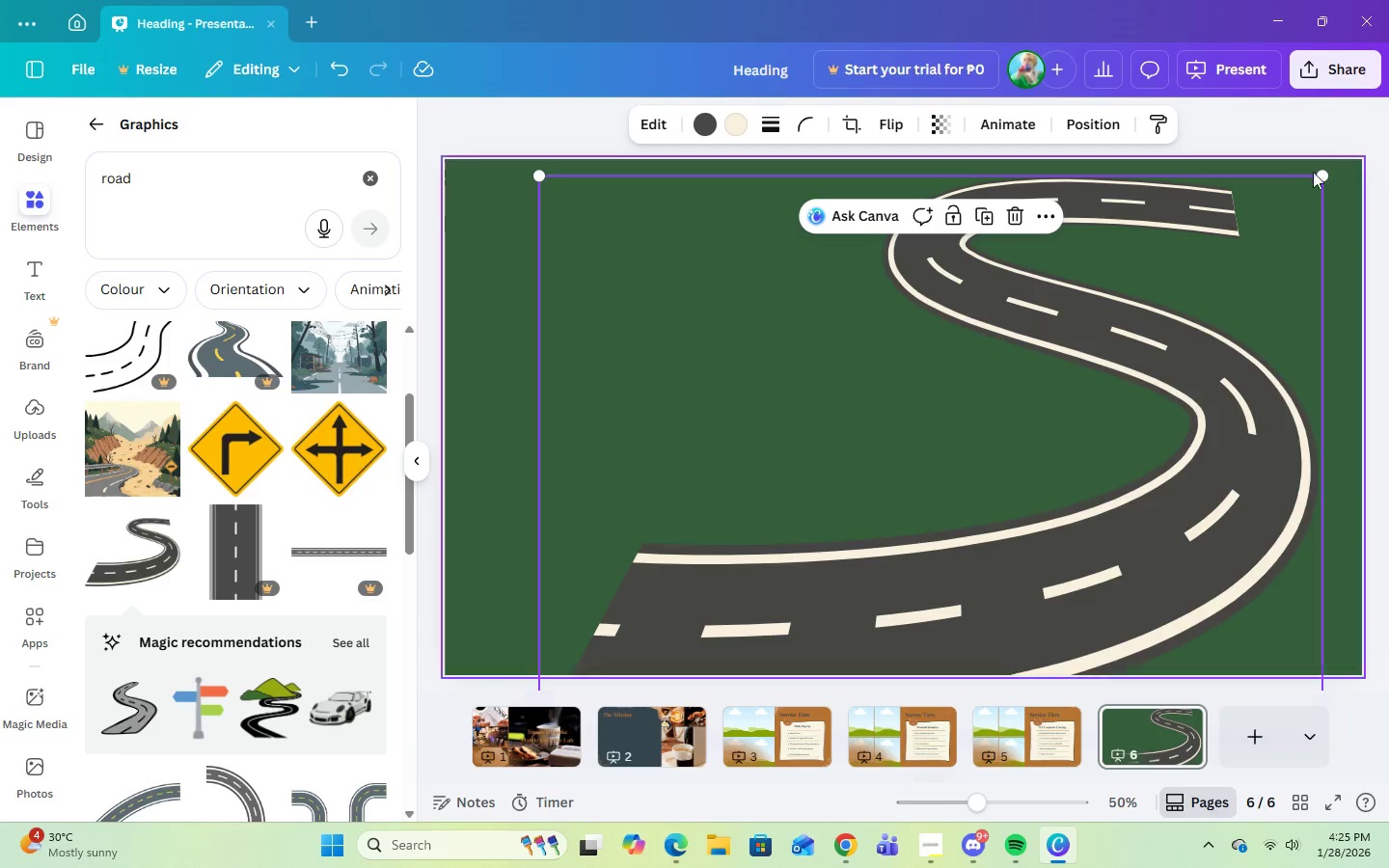 
left_click_drag(start_coordinate=[1317, 171], to_coordinate=[1358, 159])
 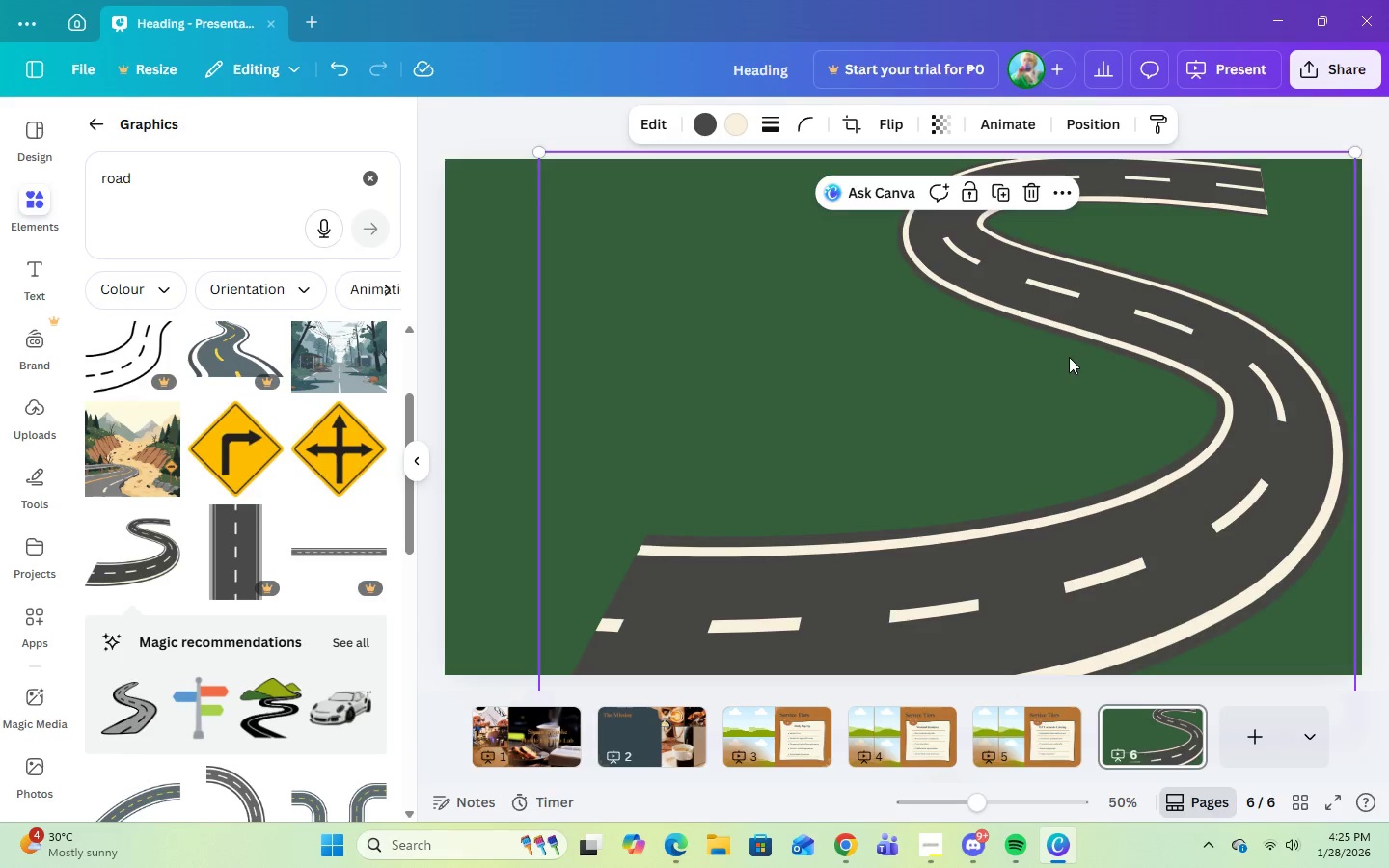 
left_click_drag(start_coordinate=[1069, 356], to_coordinate=[1169, 343])
 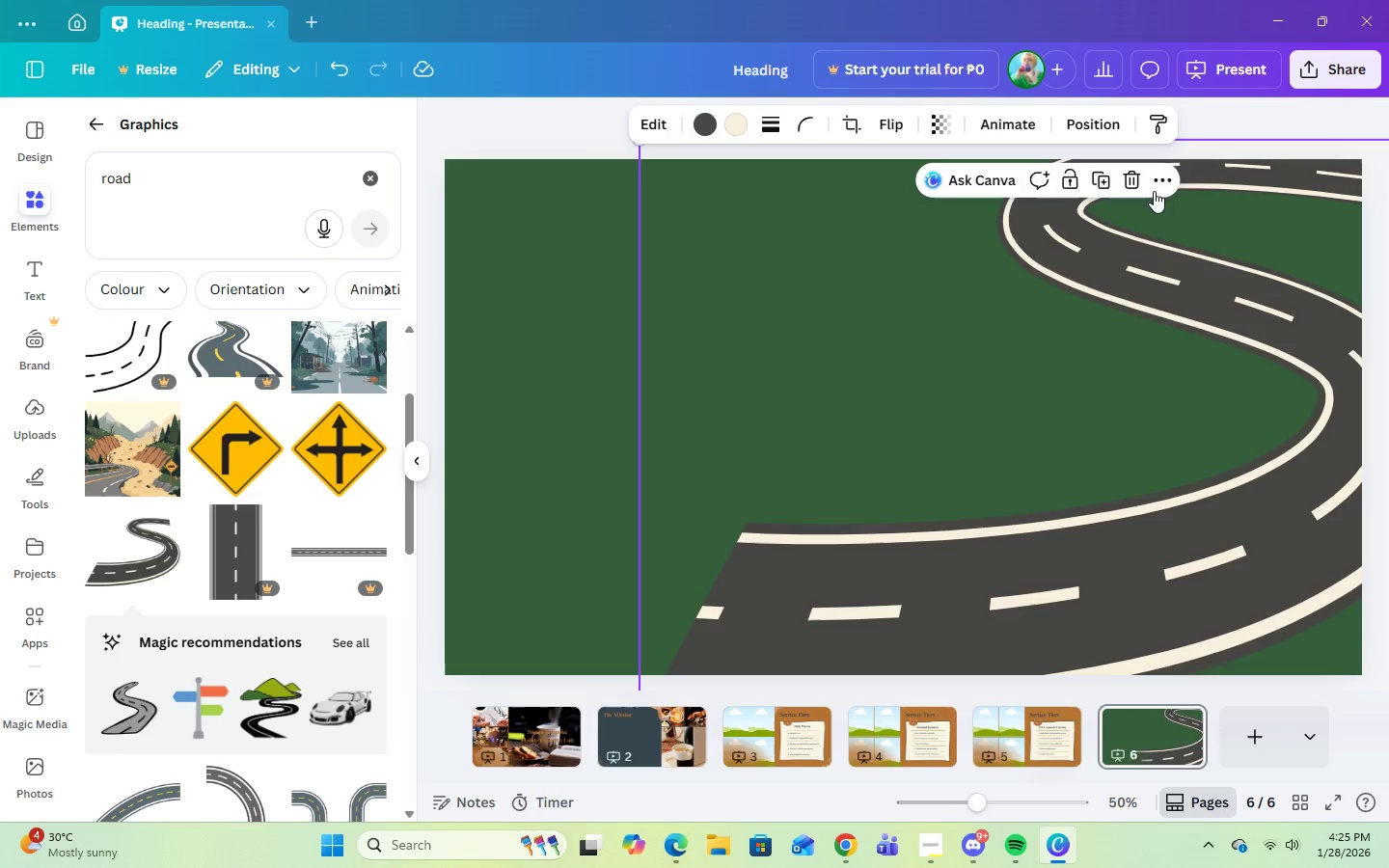 
left_click([1134, 186])
 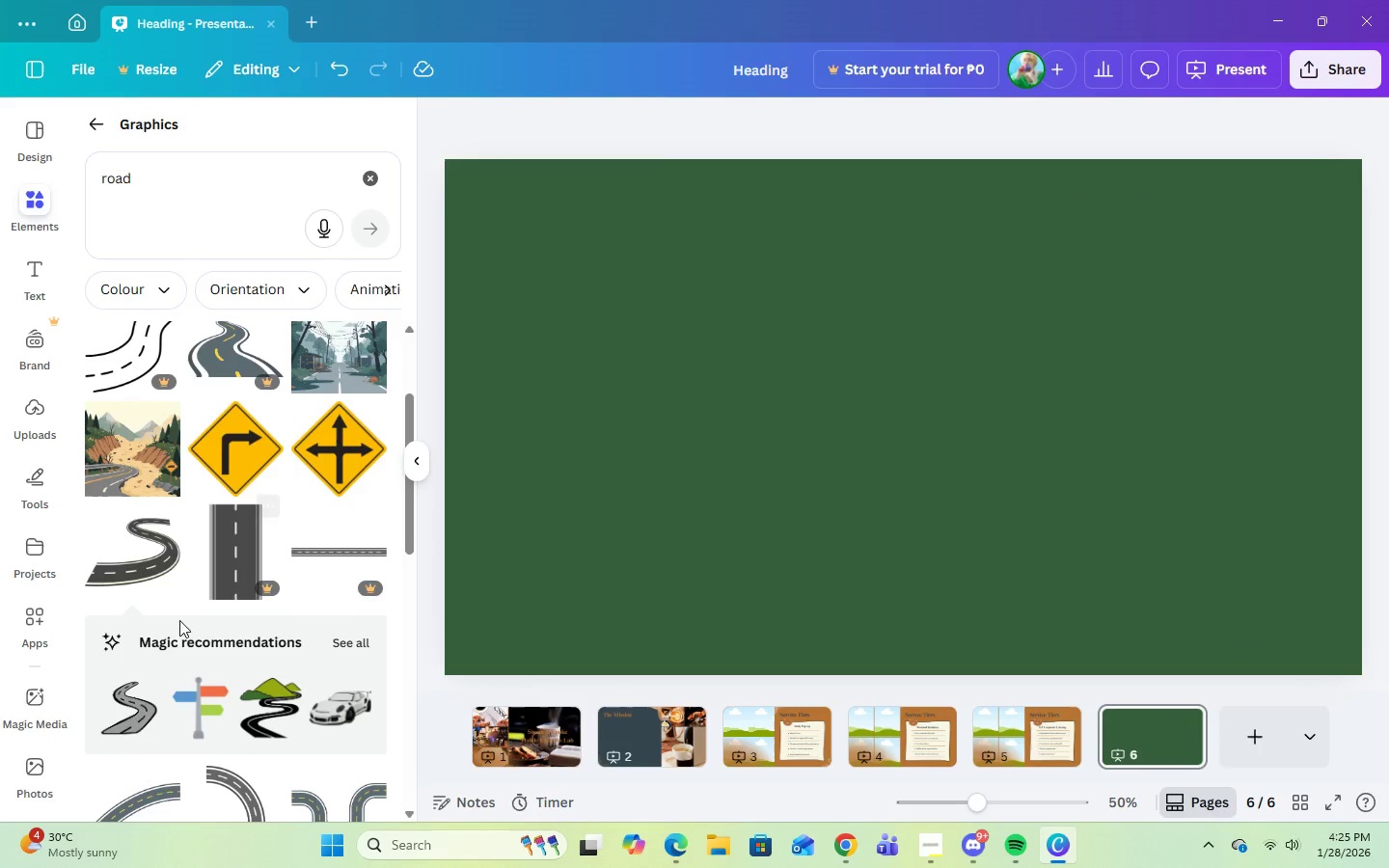 
scroll: coordinate [175, 637], scroll_direction: down, amount: 4.0
 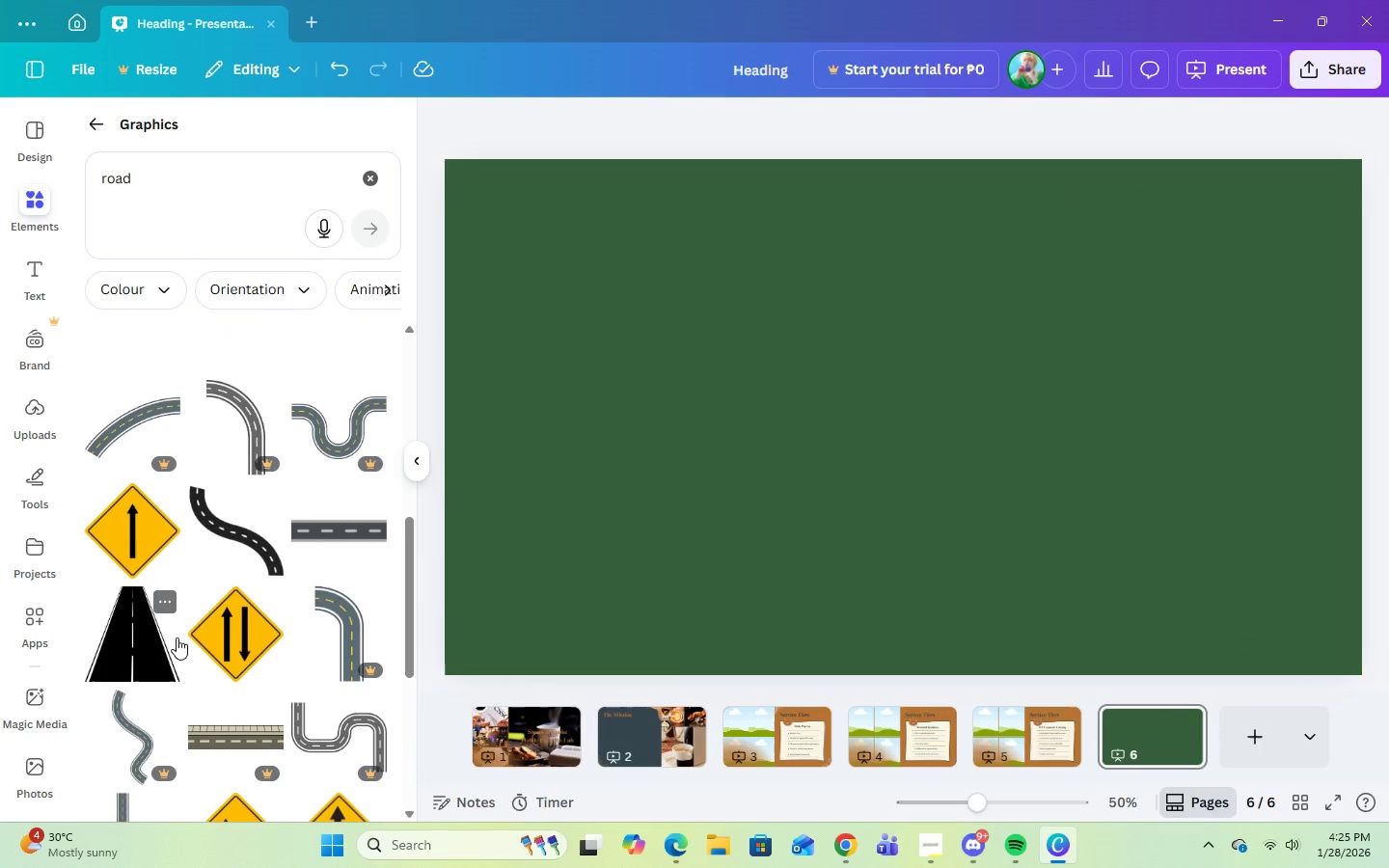 
scroll: coordinate [188, 613], scroll_direction: up, amount: 3.0
 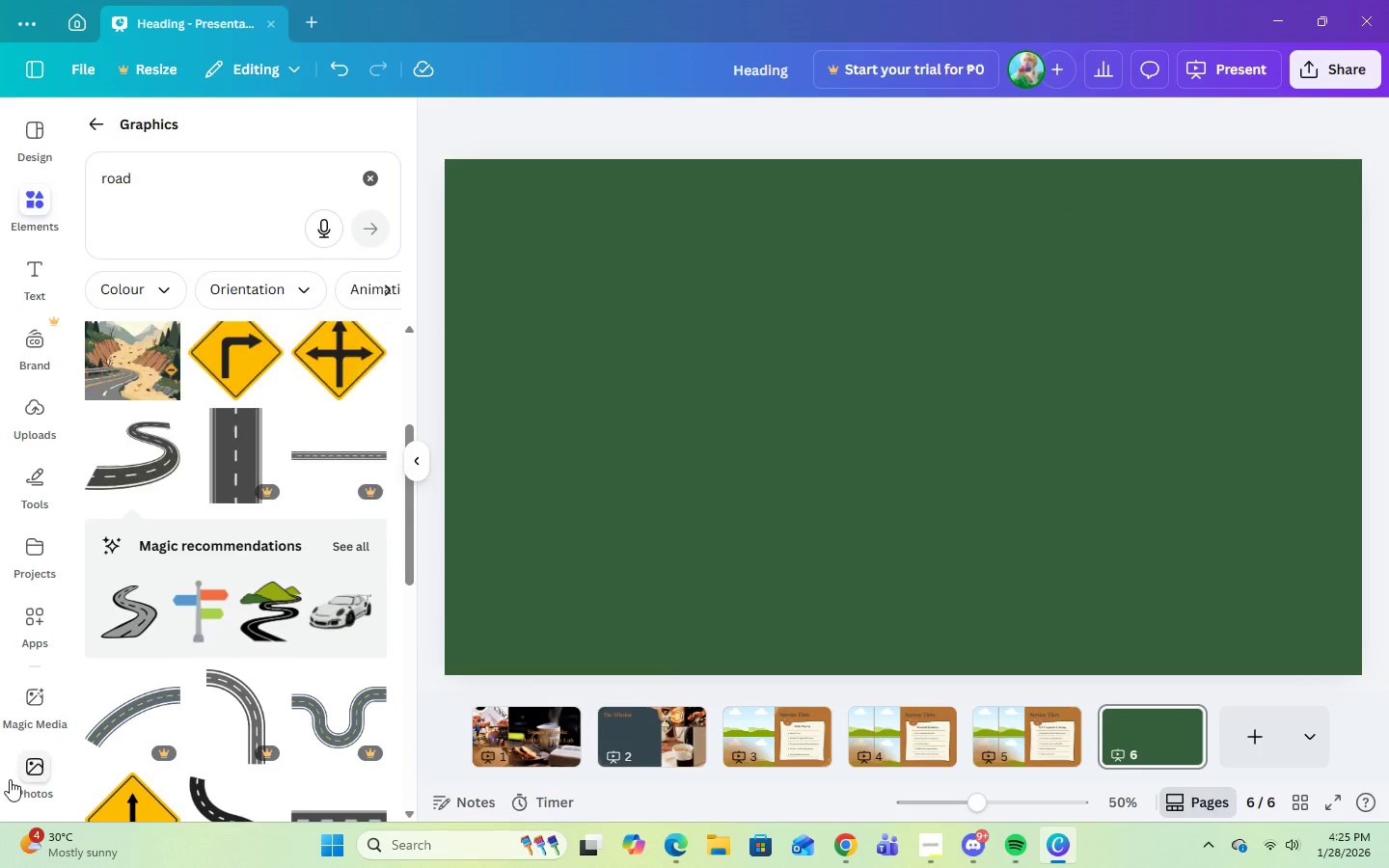 
left_click([13, 780])
 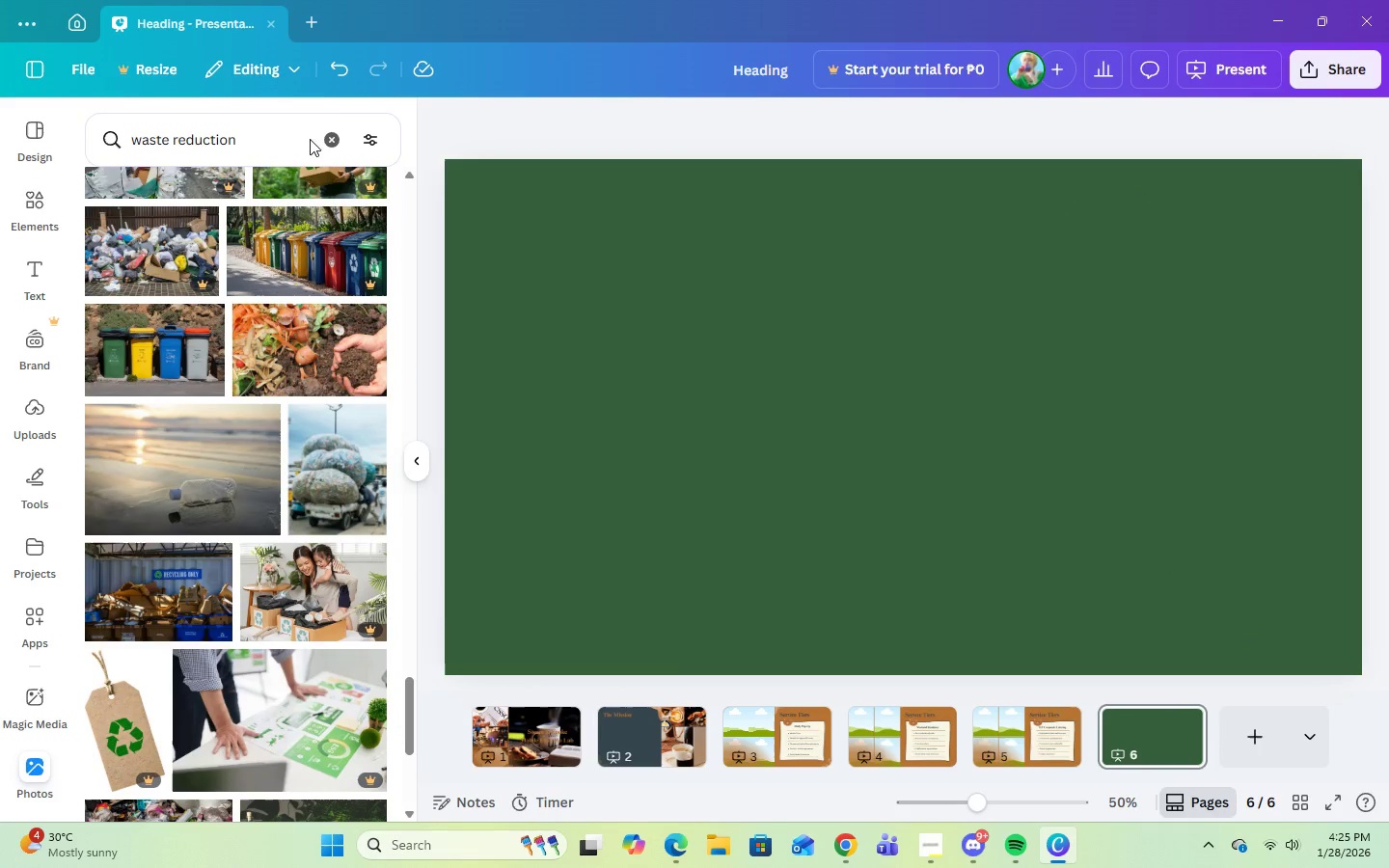 
left_click([325, 143])
 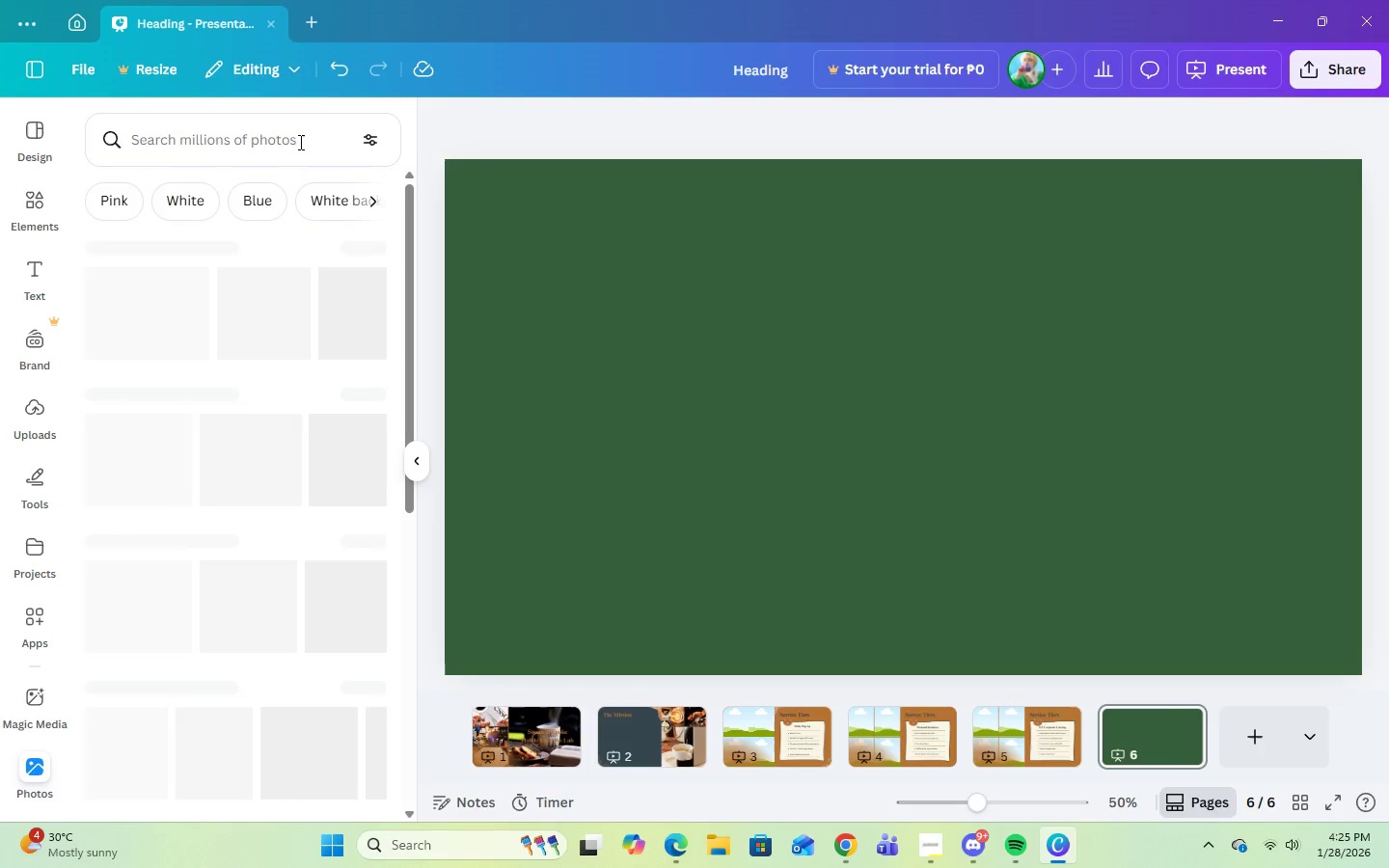 
left_click([295, 142])
 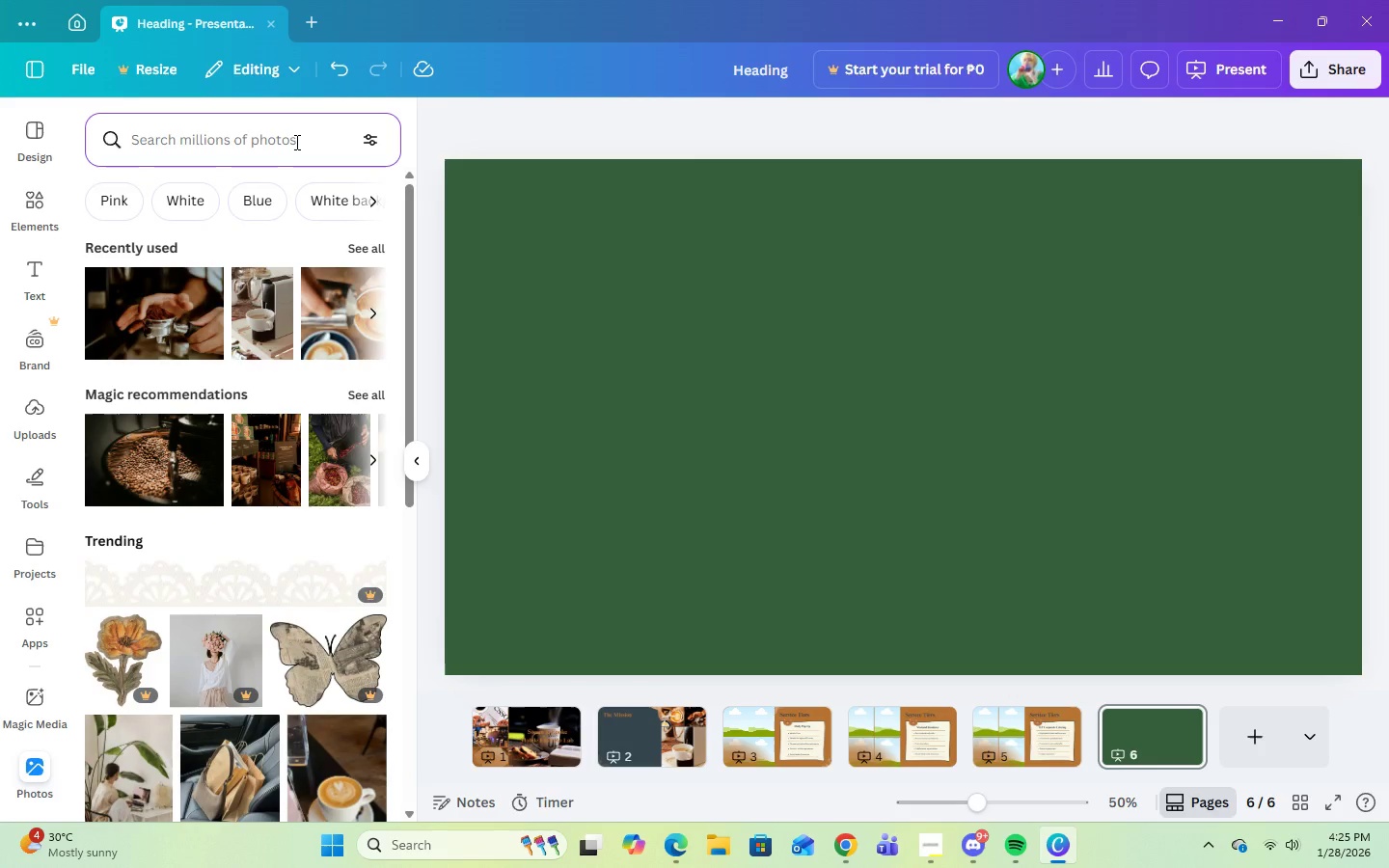 
type(road)
 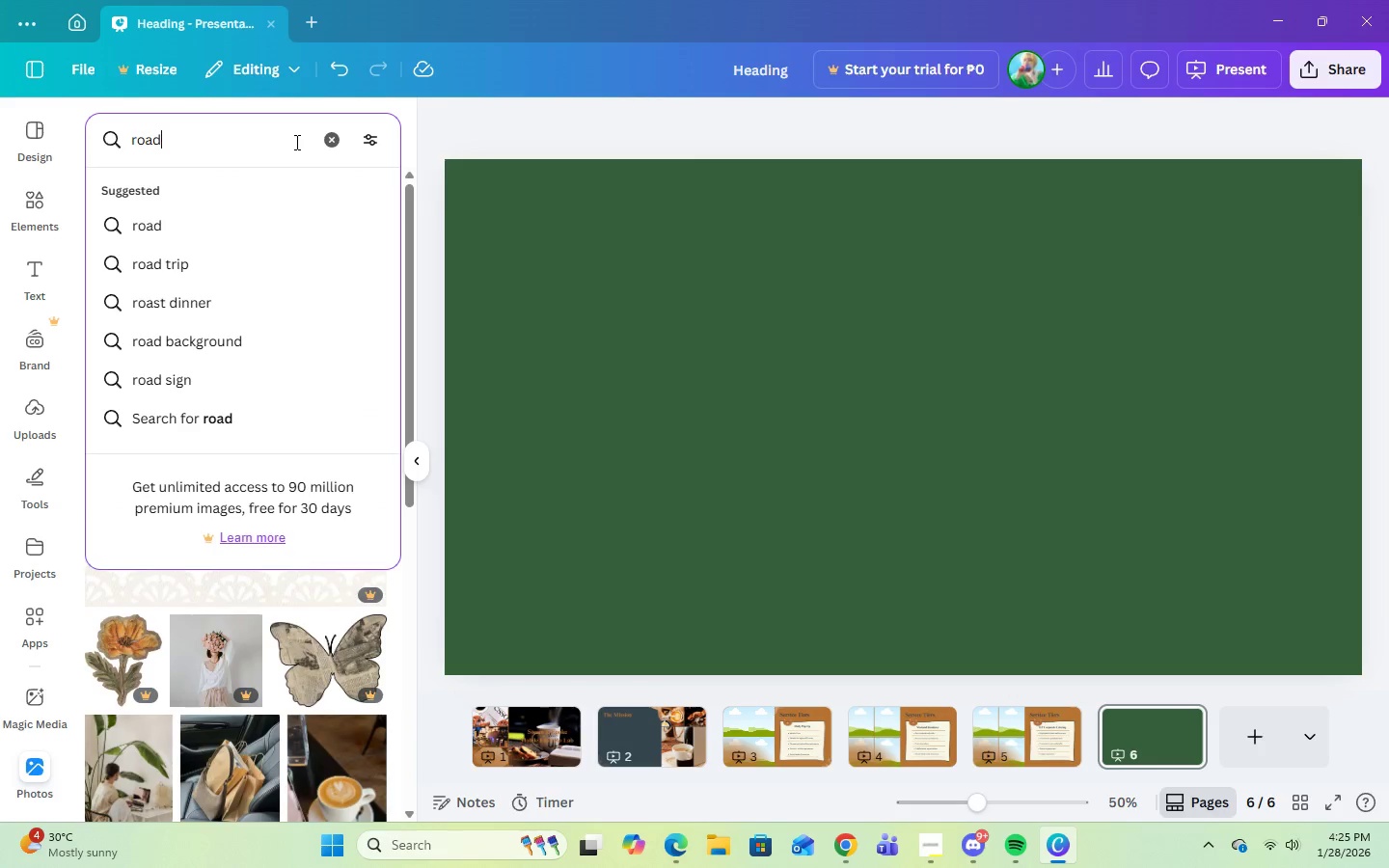 
key(Enter)
 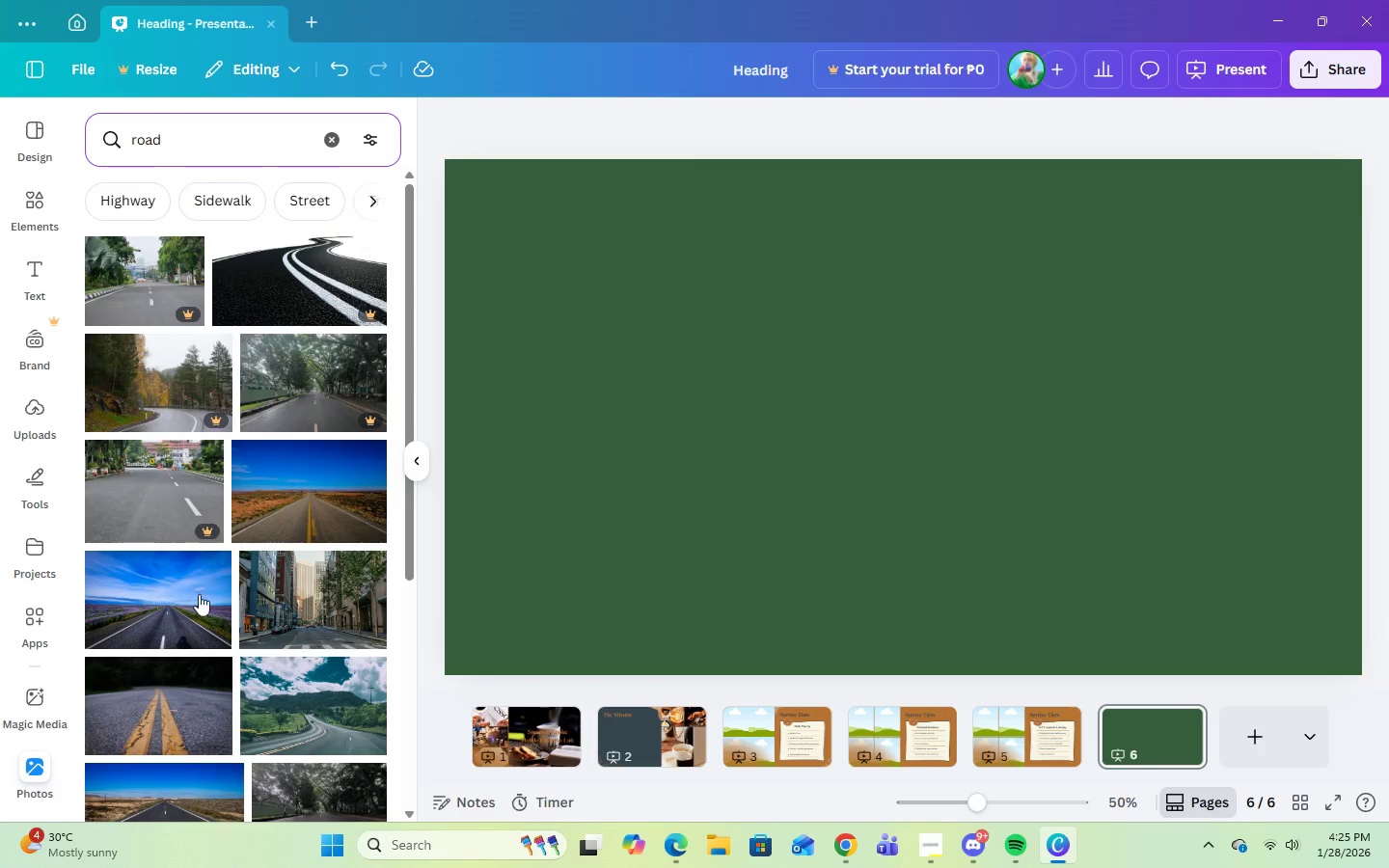 
scroll: coordinate [238, 682], scroll_direction: down, amount: 7.0
 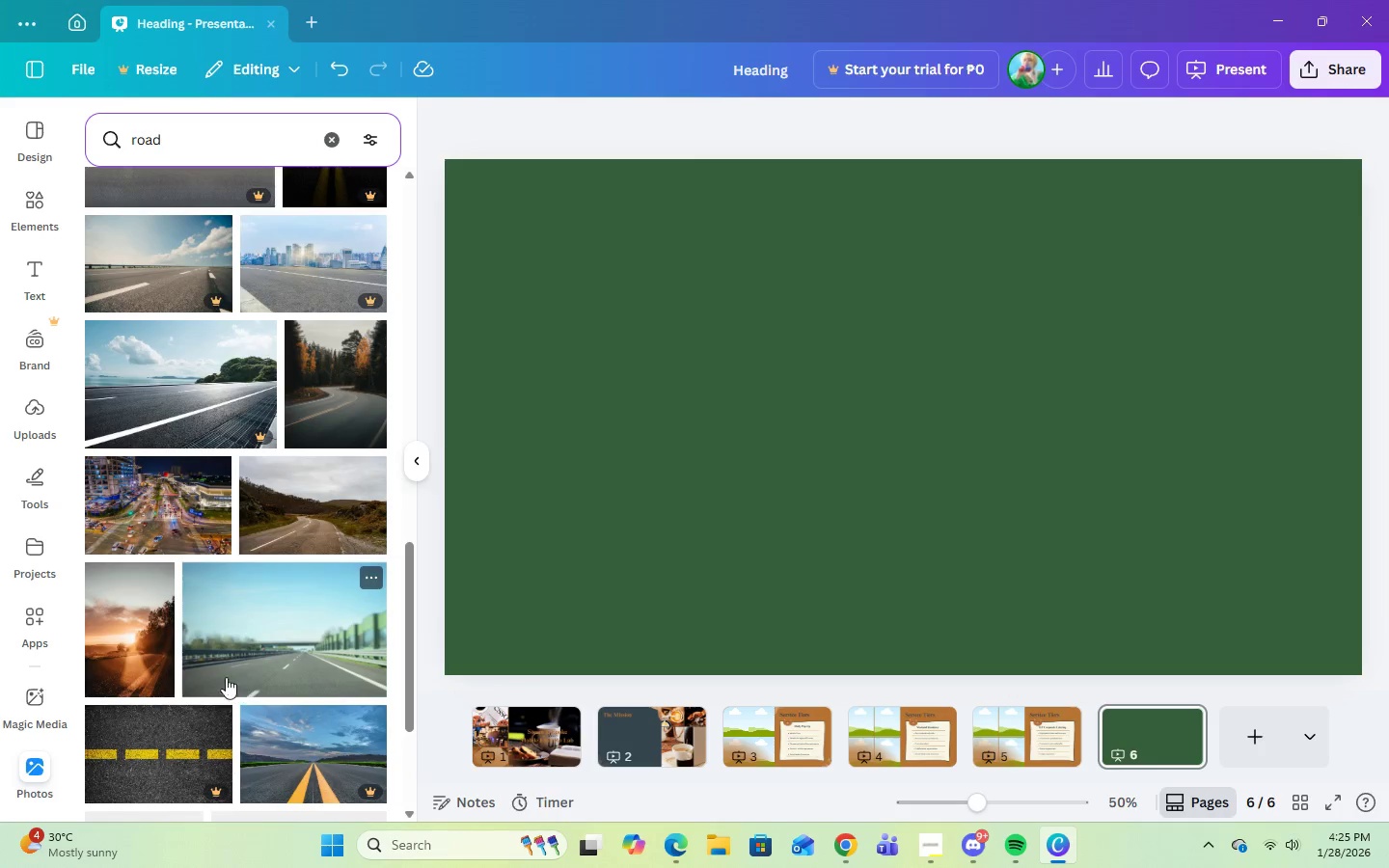 
left_click([188, 123])
 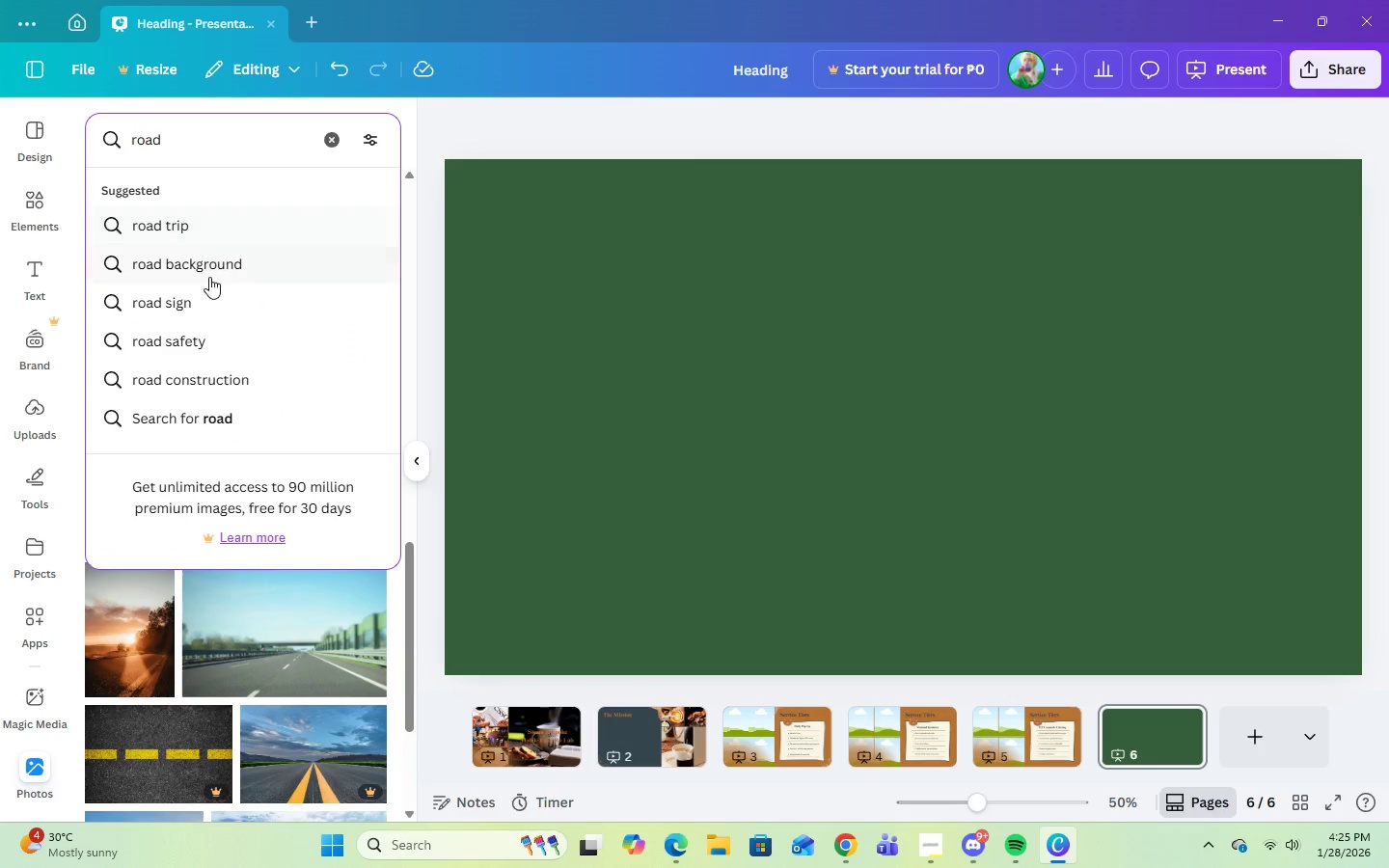 
left_click([207, 272])
 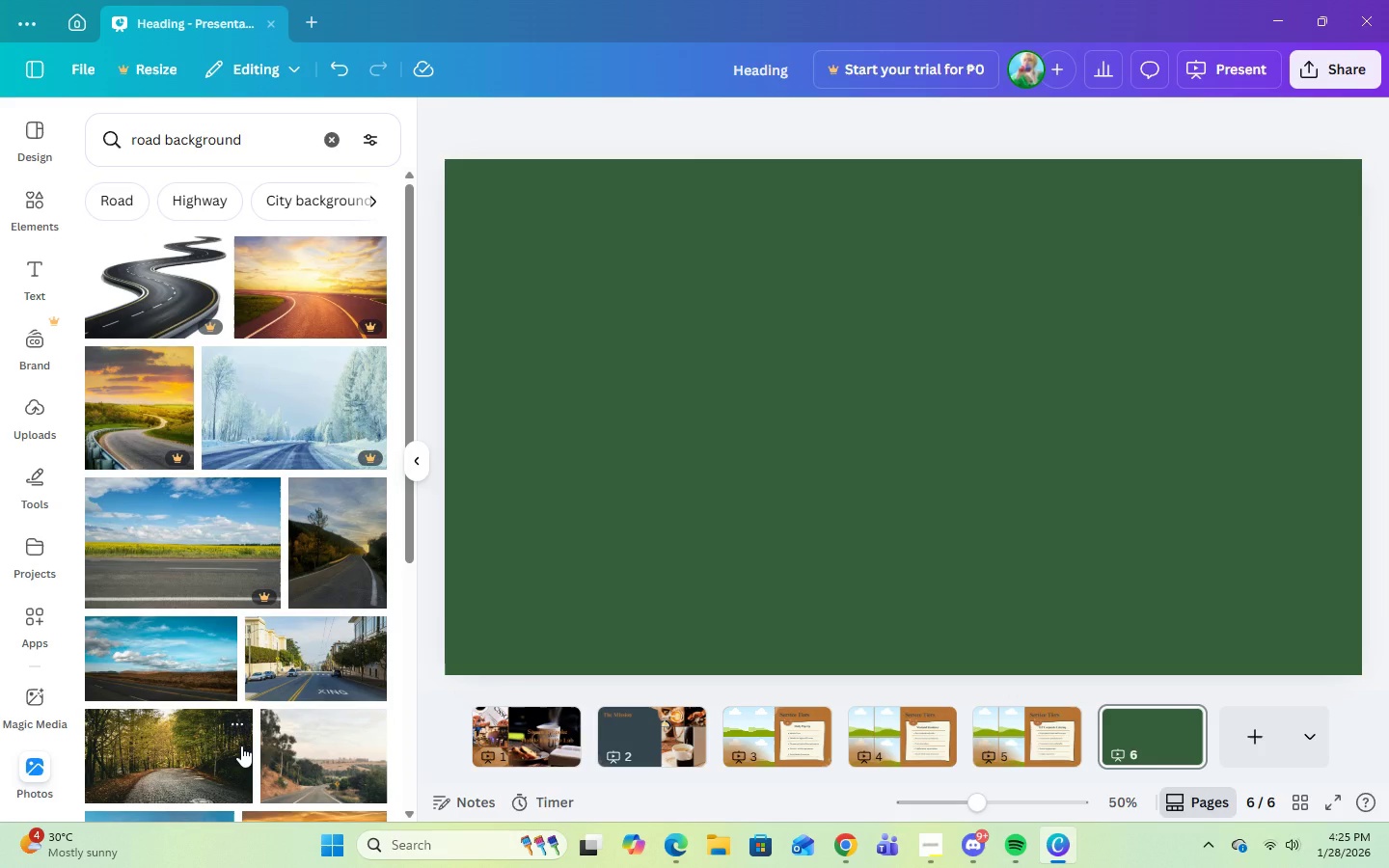 
scroll: coordinate [233, 642], scroll_direction: down, amount: 20.0
 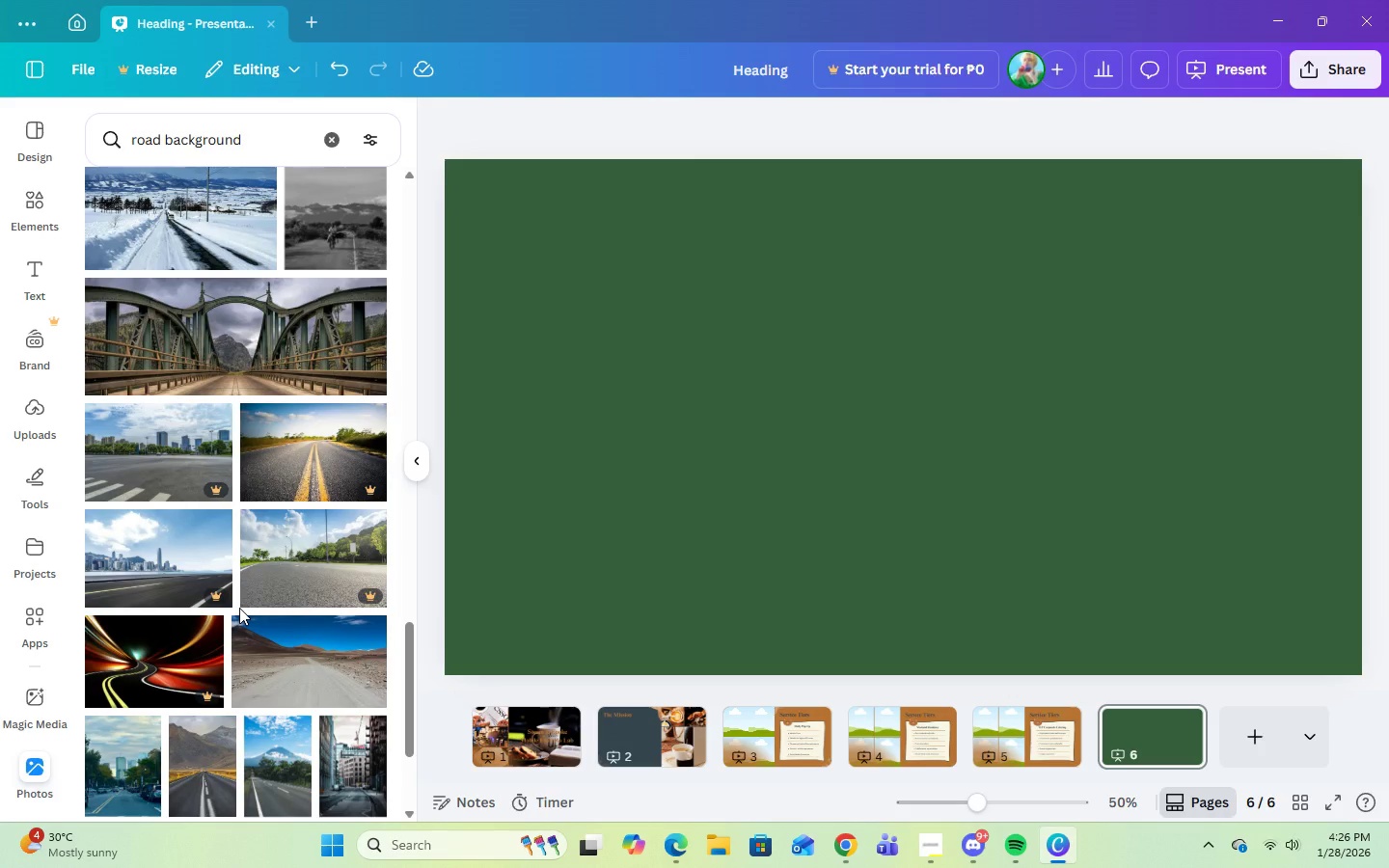 
scroll: coordinate [278, 703], scroll_direction: down, amount: 14.0
 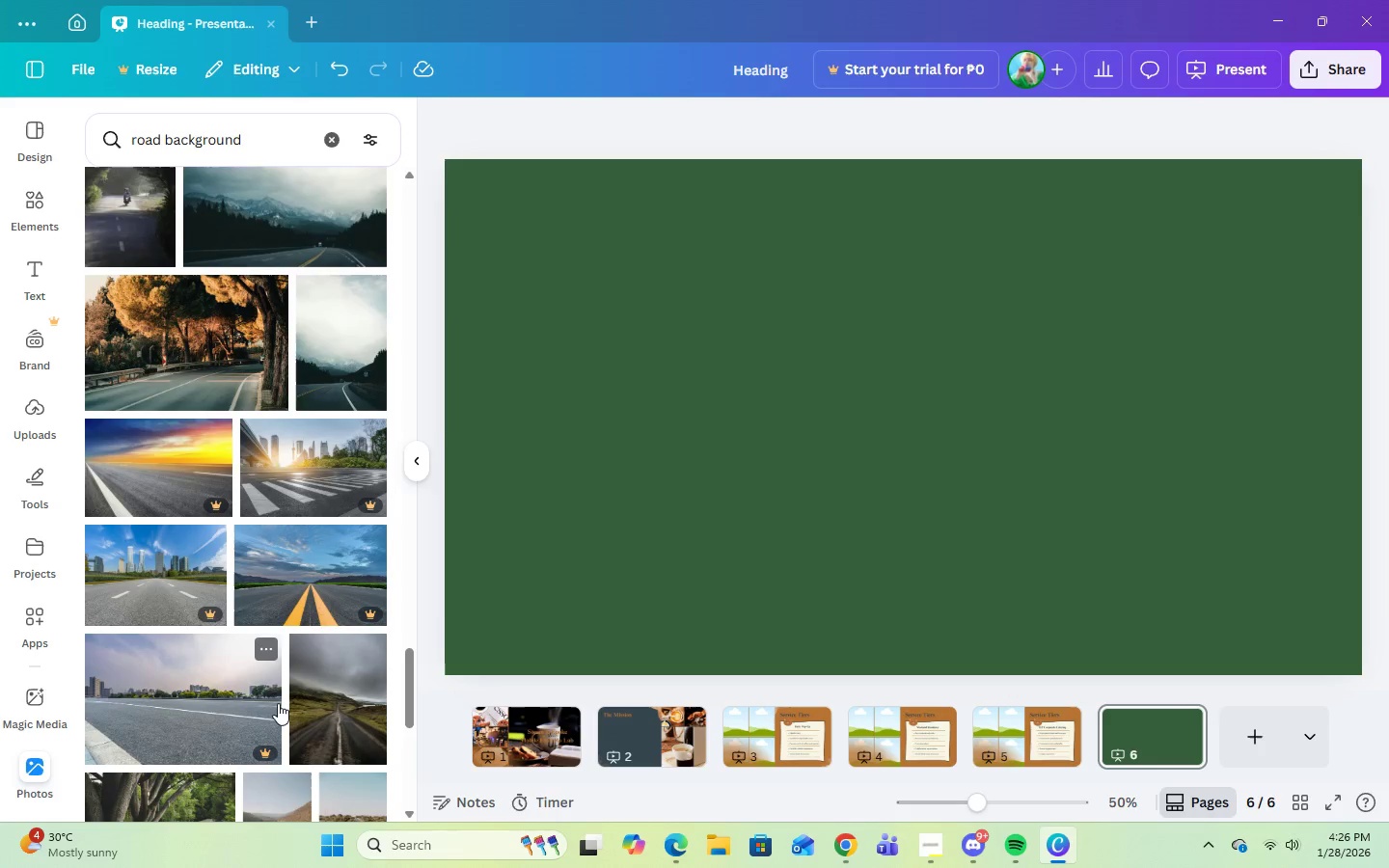 
scroll: coordinate [278, 701], scroll_direction: down, amount: 6.0
 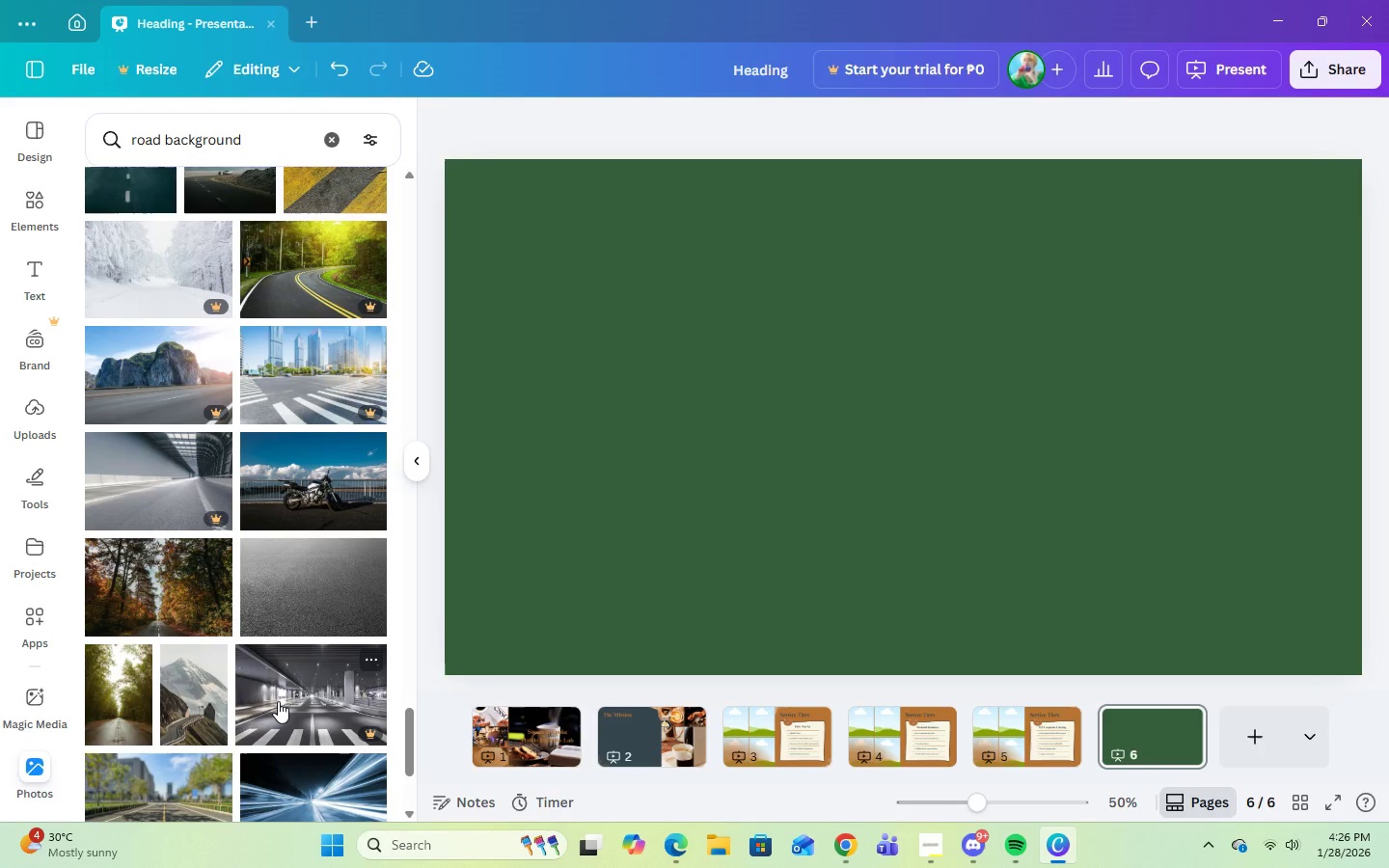 
wait(10.86)
 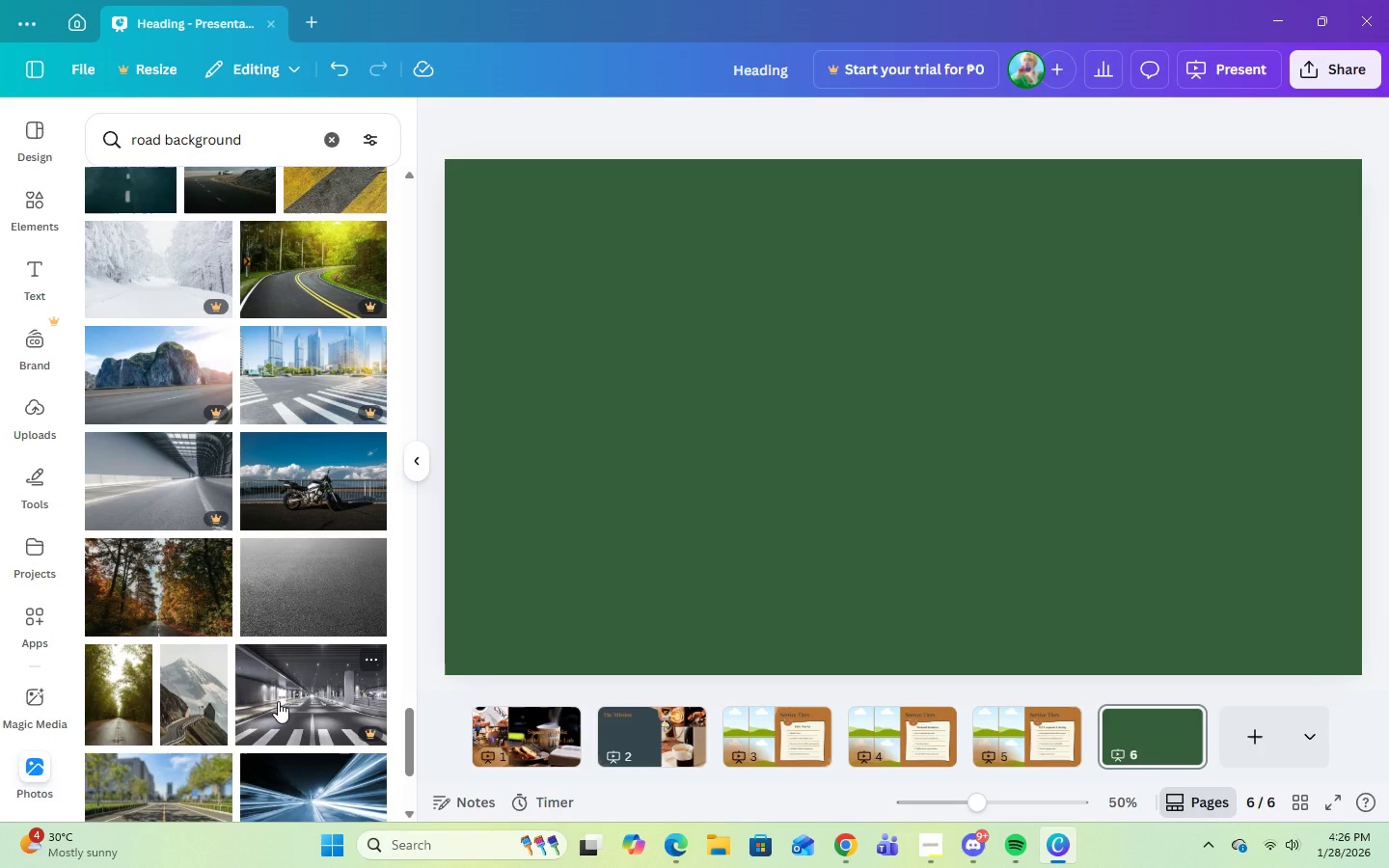 
mouse_move([981, 758])
 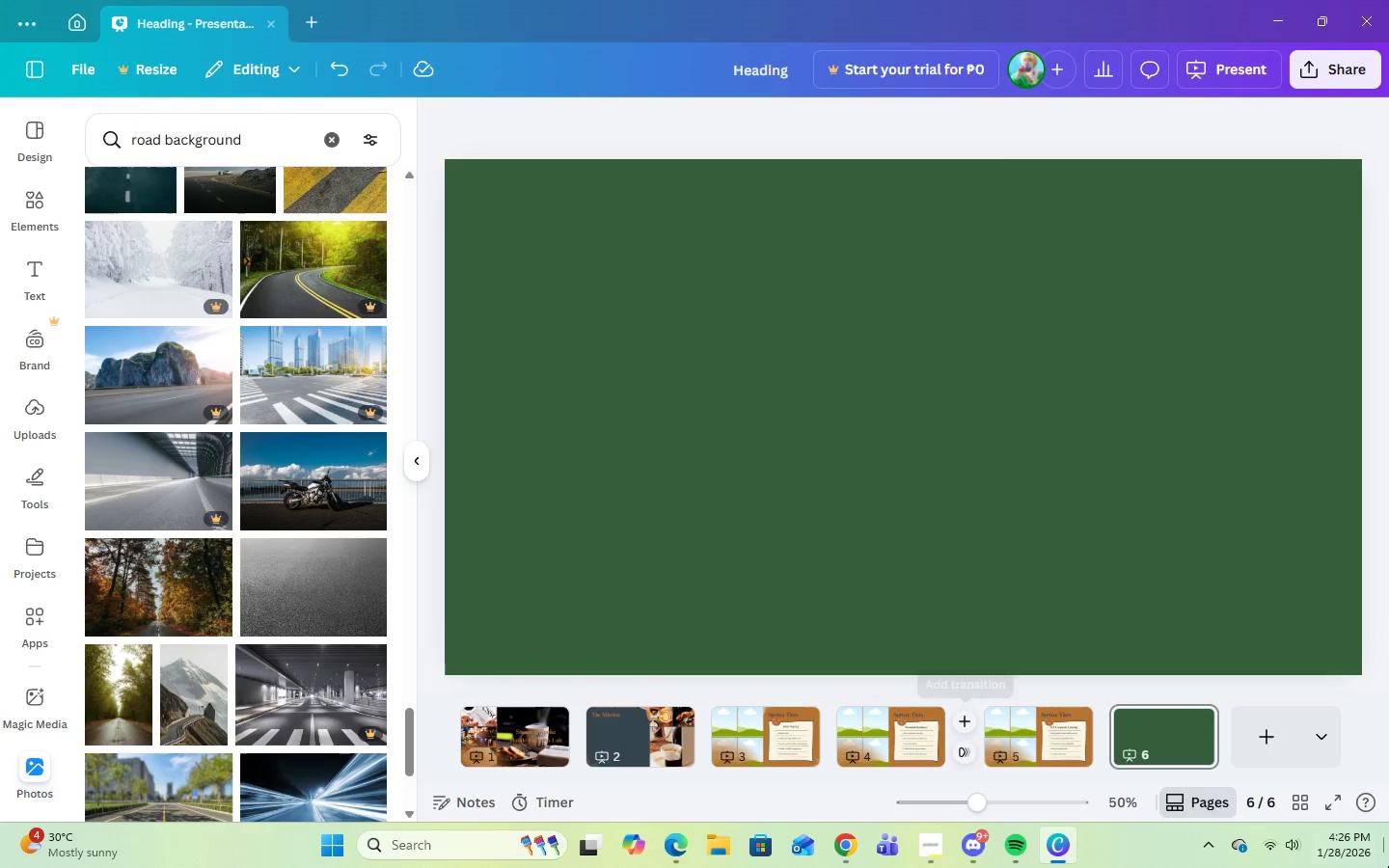 
mouse_move([1364, 854])
 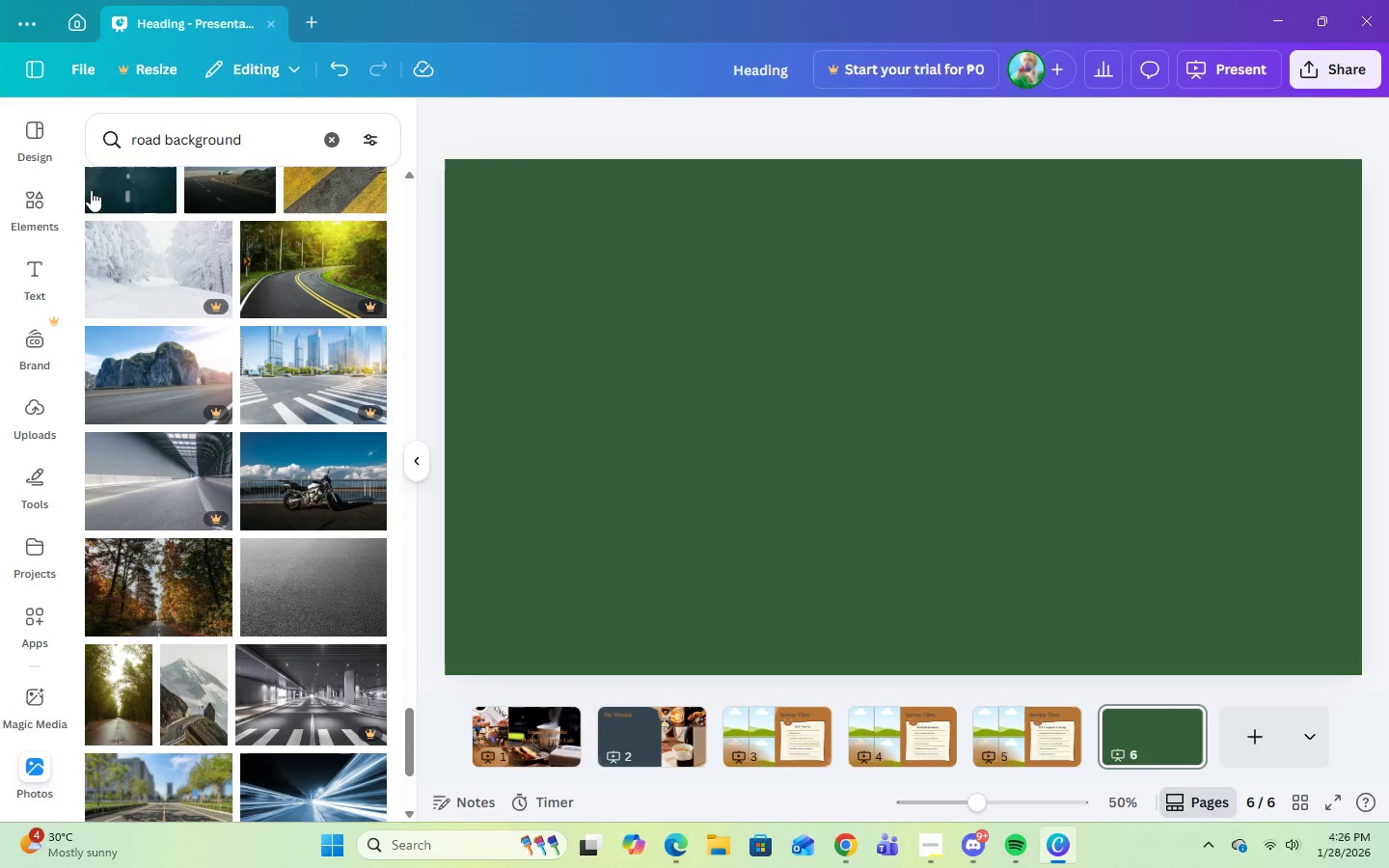 
wait(7.86)
 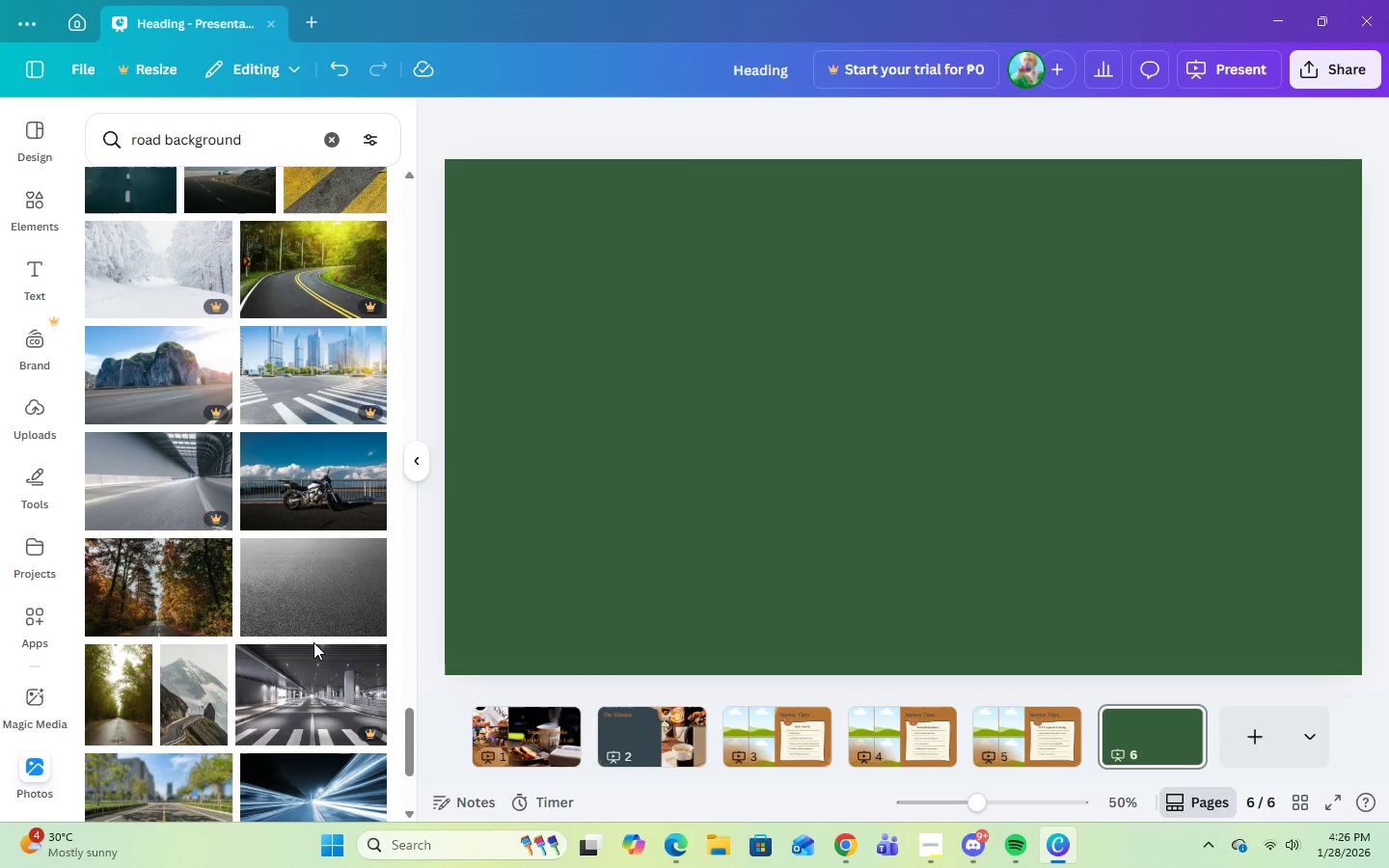 
left_click([331, 147])
 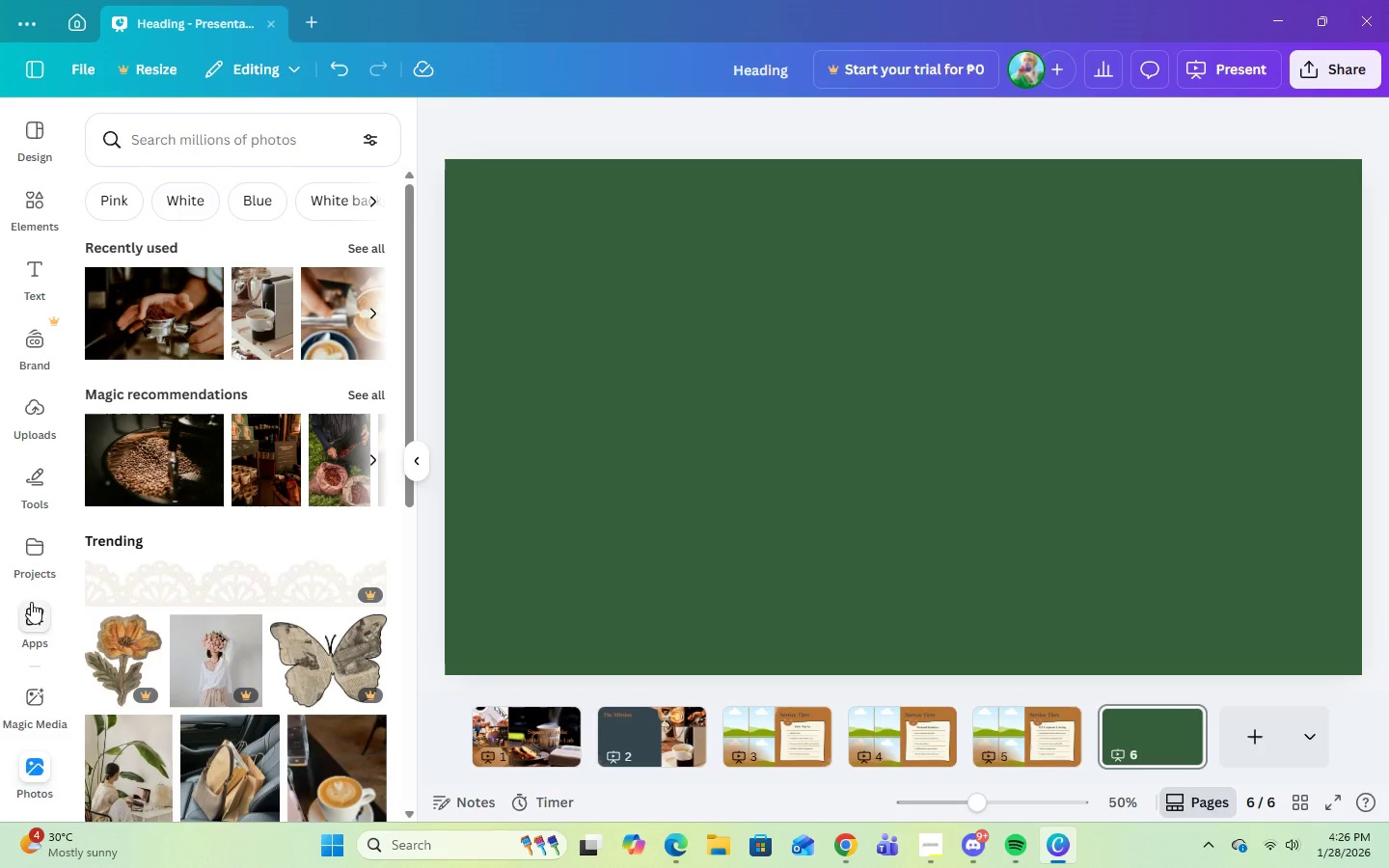 
left_click([37, 191])
 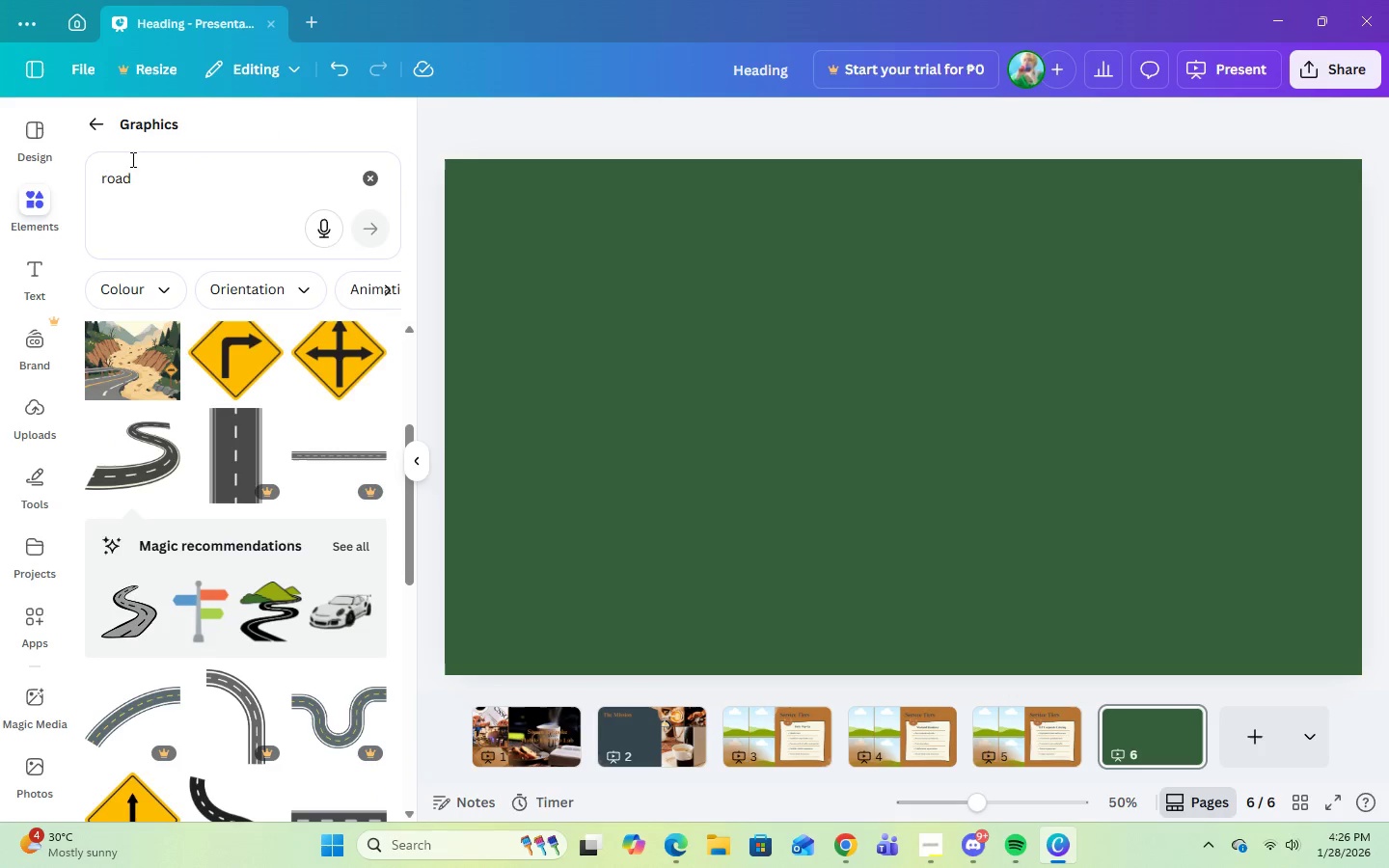 
left_click([95, 126])
 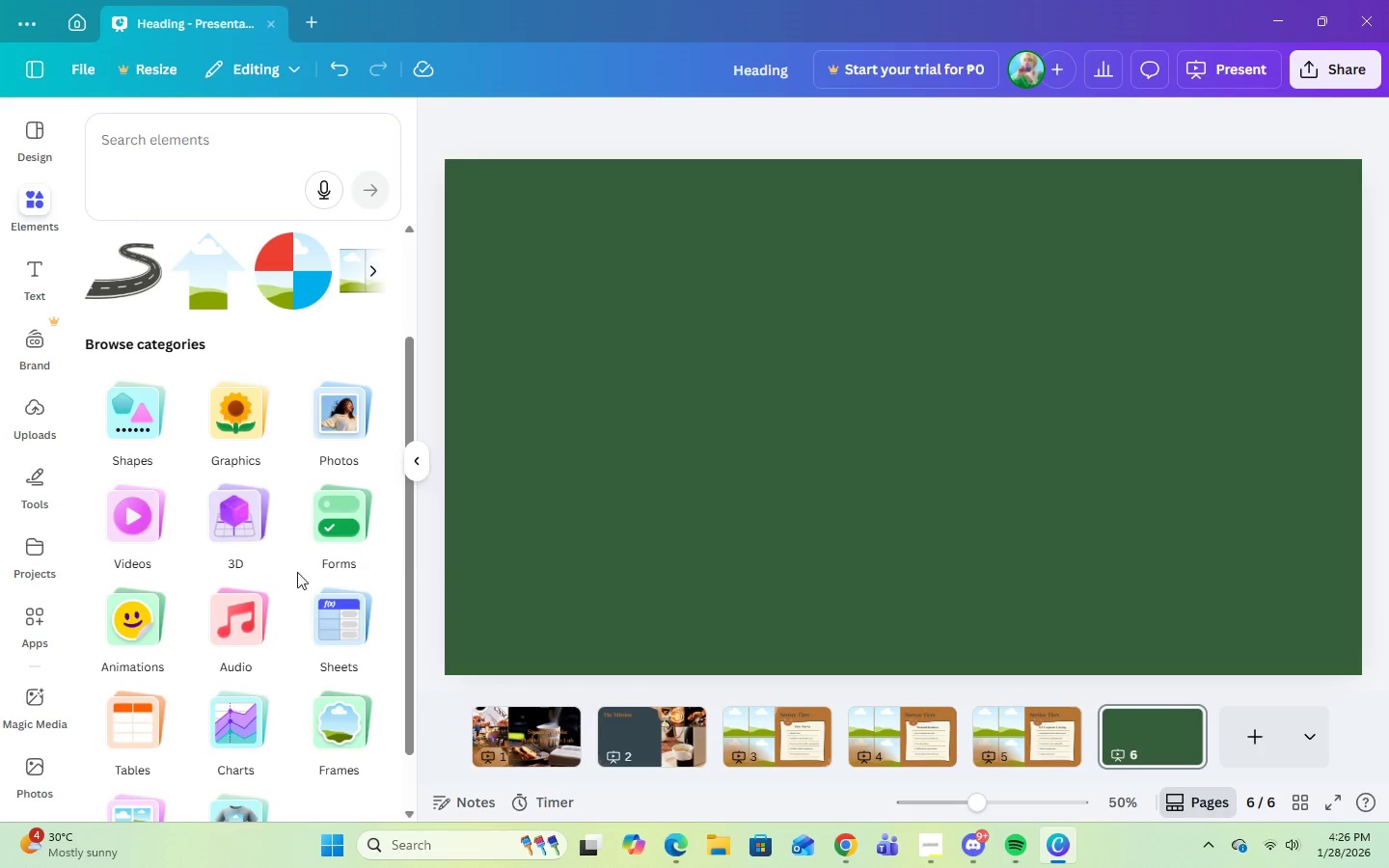 
scroll: coordinate [307, 583], scroll_direction: down, amount: 2.0
 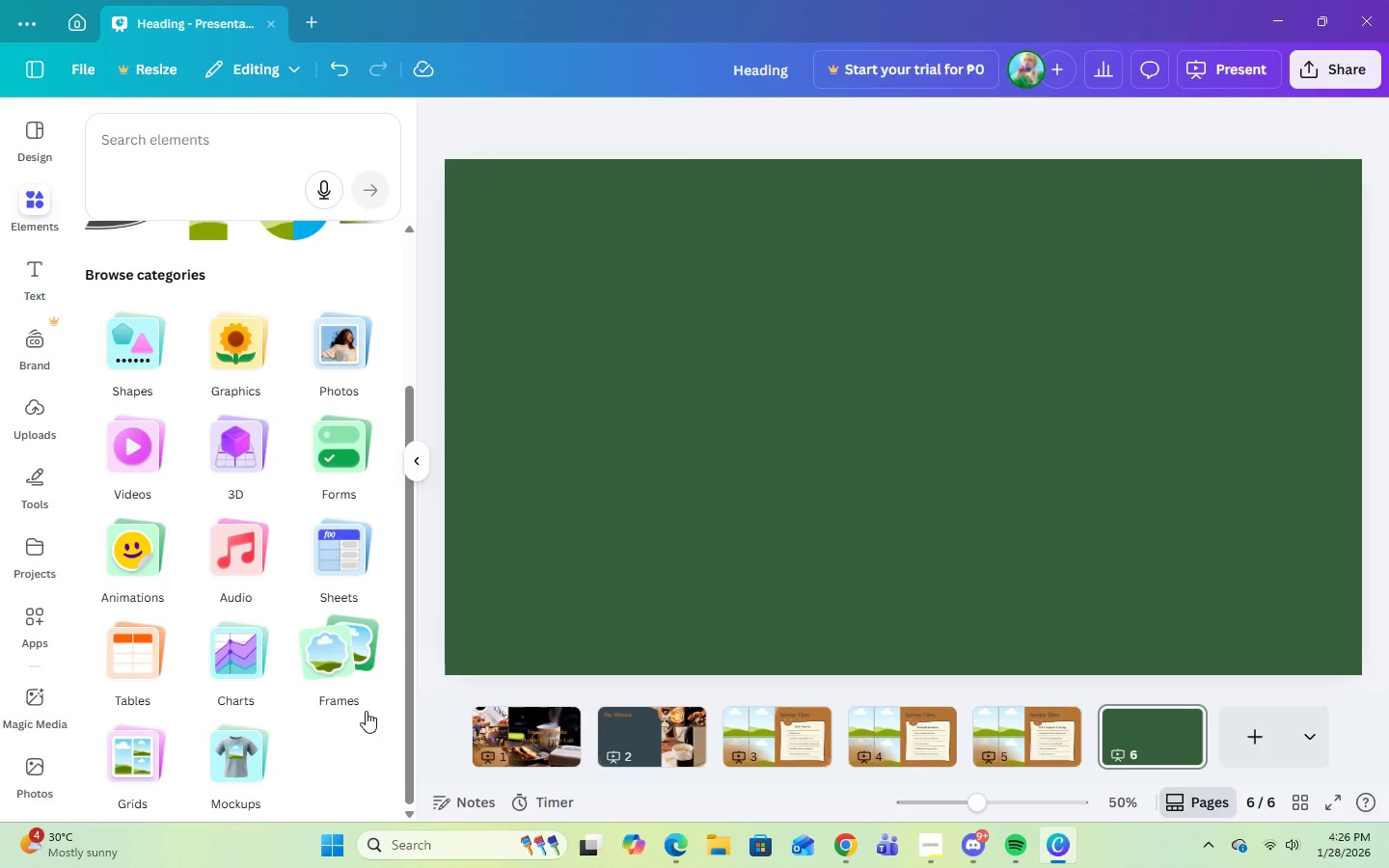 
left_click([358, 683])
 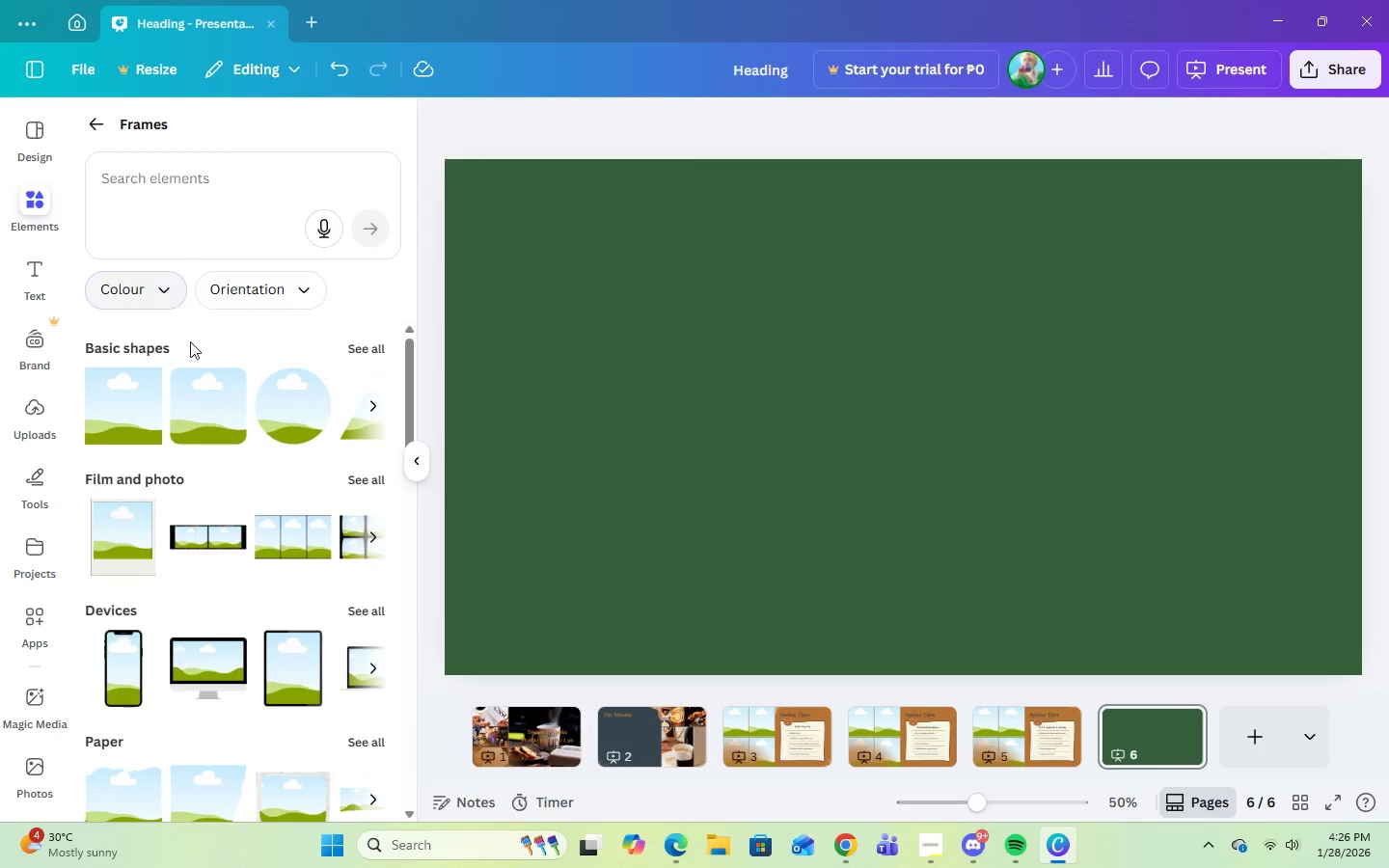 
left_click([162, 179])
 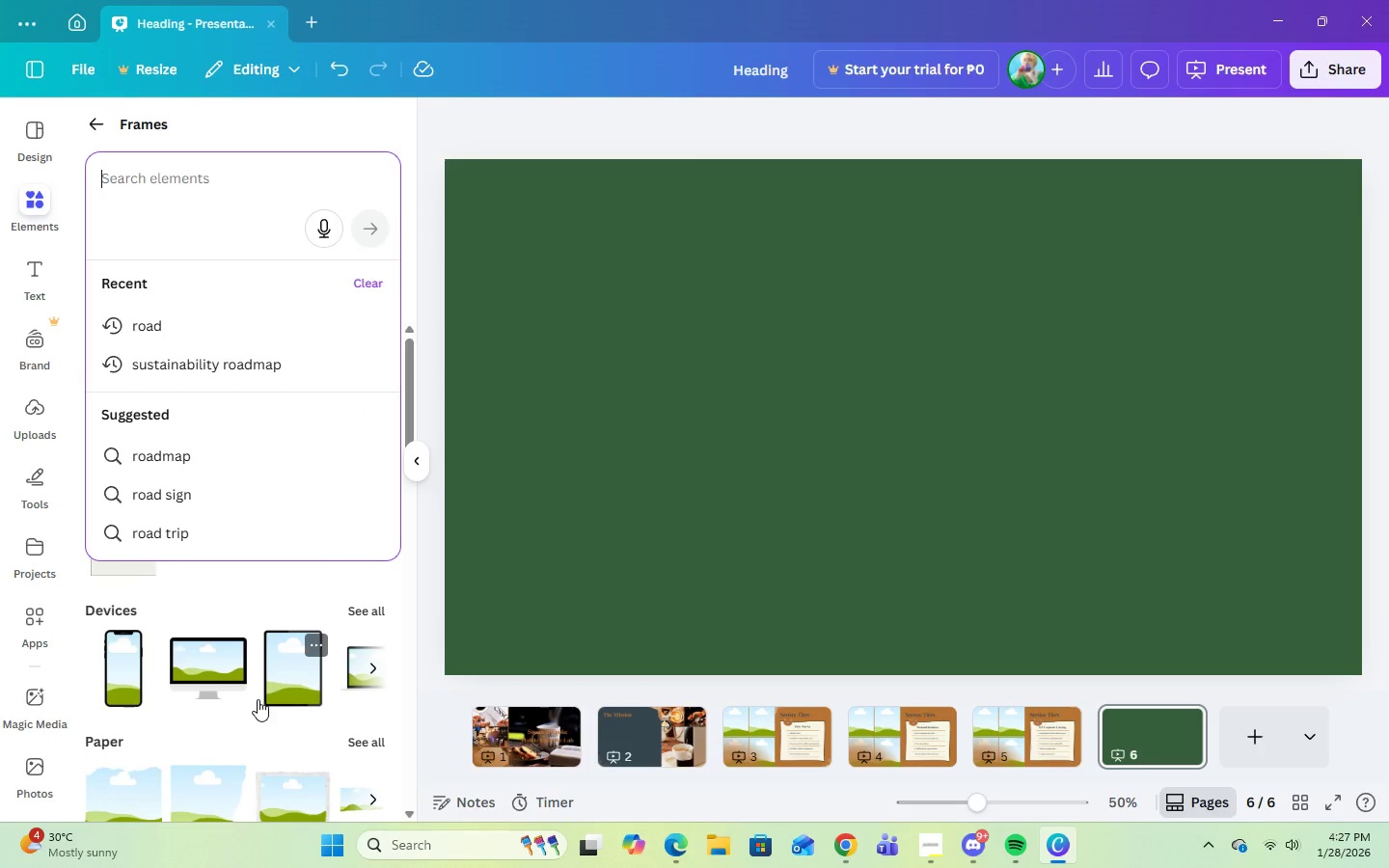 
scroll: coordinate [259, 697], scroll_direction: up, amount: 2.0
 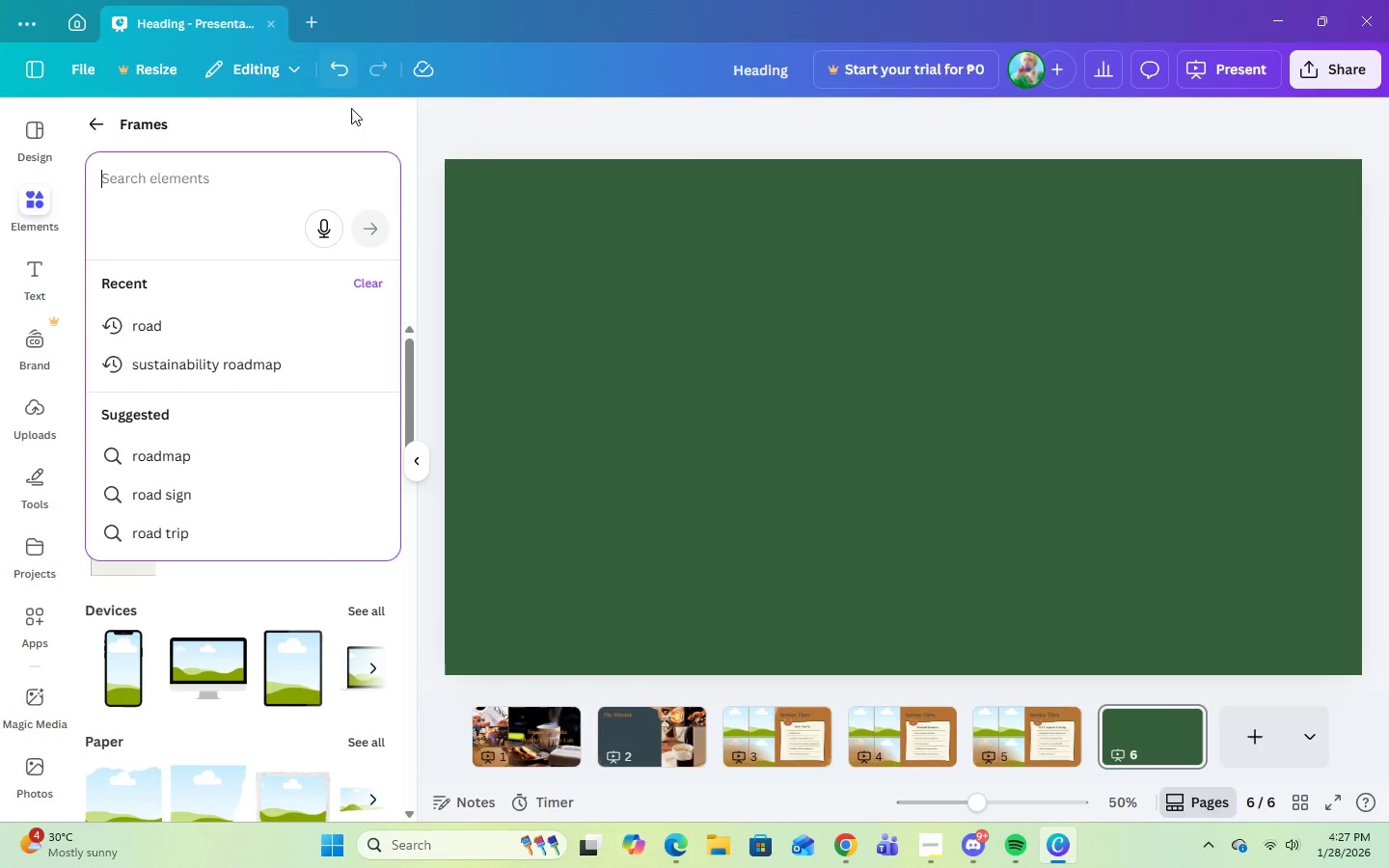 
left_click([353, 116])
 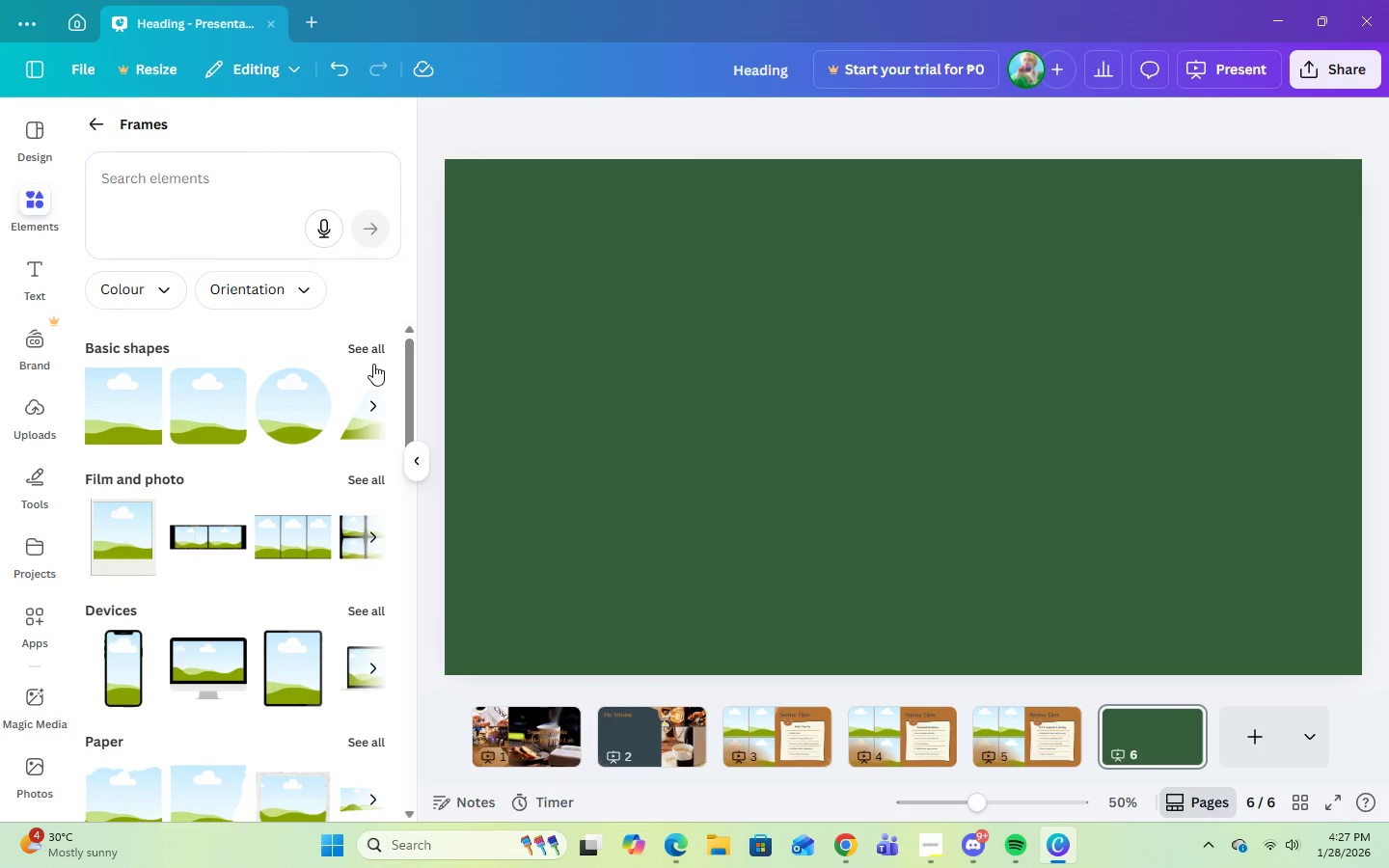 
left_click([373, 353])
 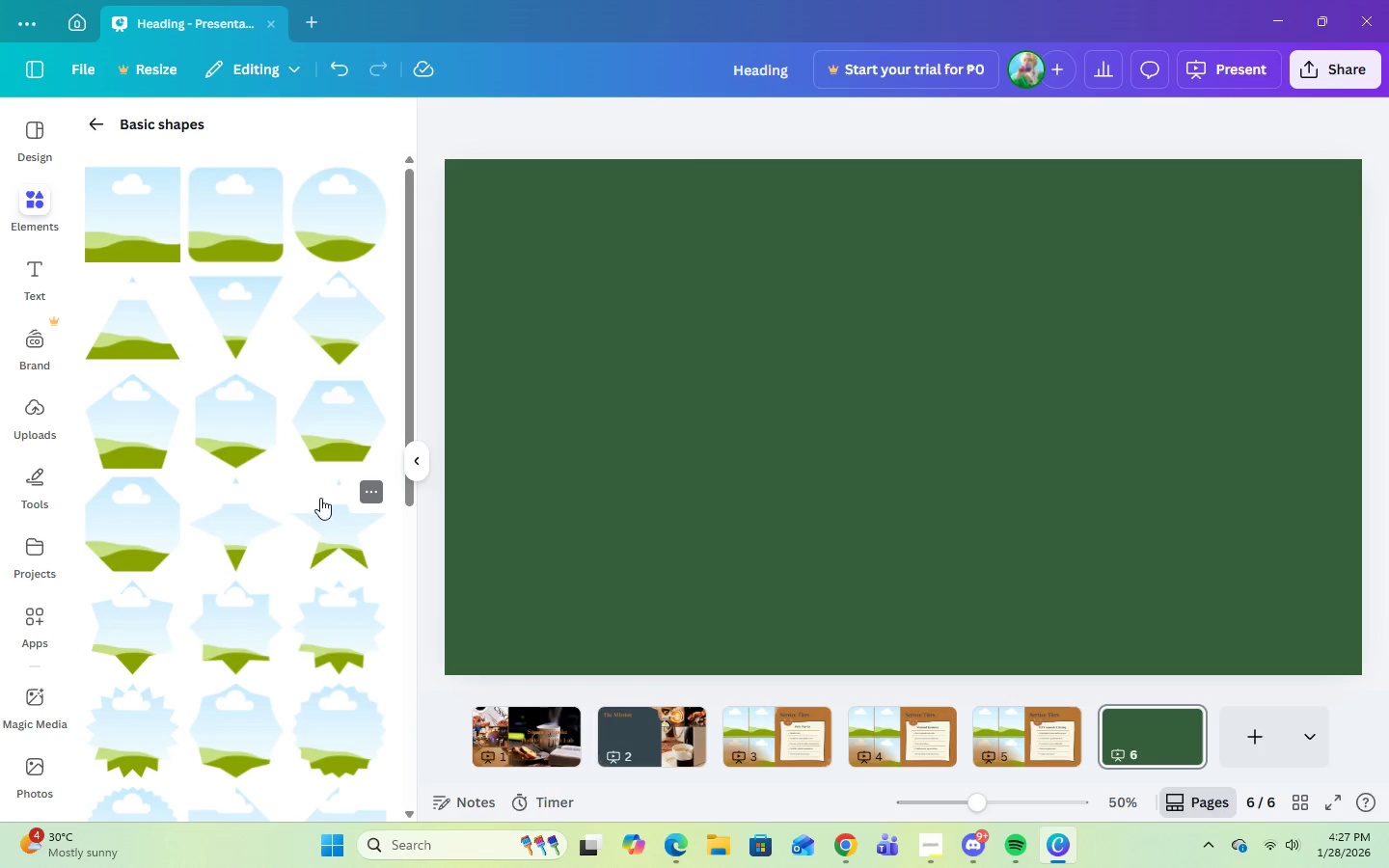 
scroll: coordinate [323, 497], scroll_direction: down, amount: 1.0
 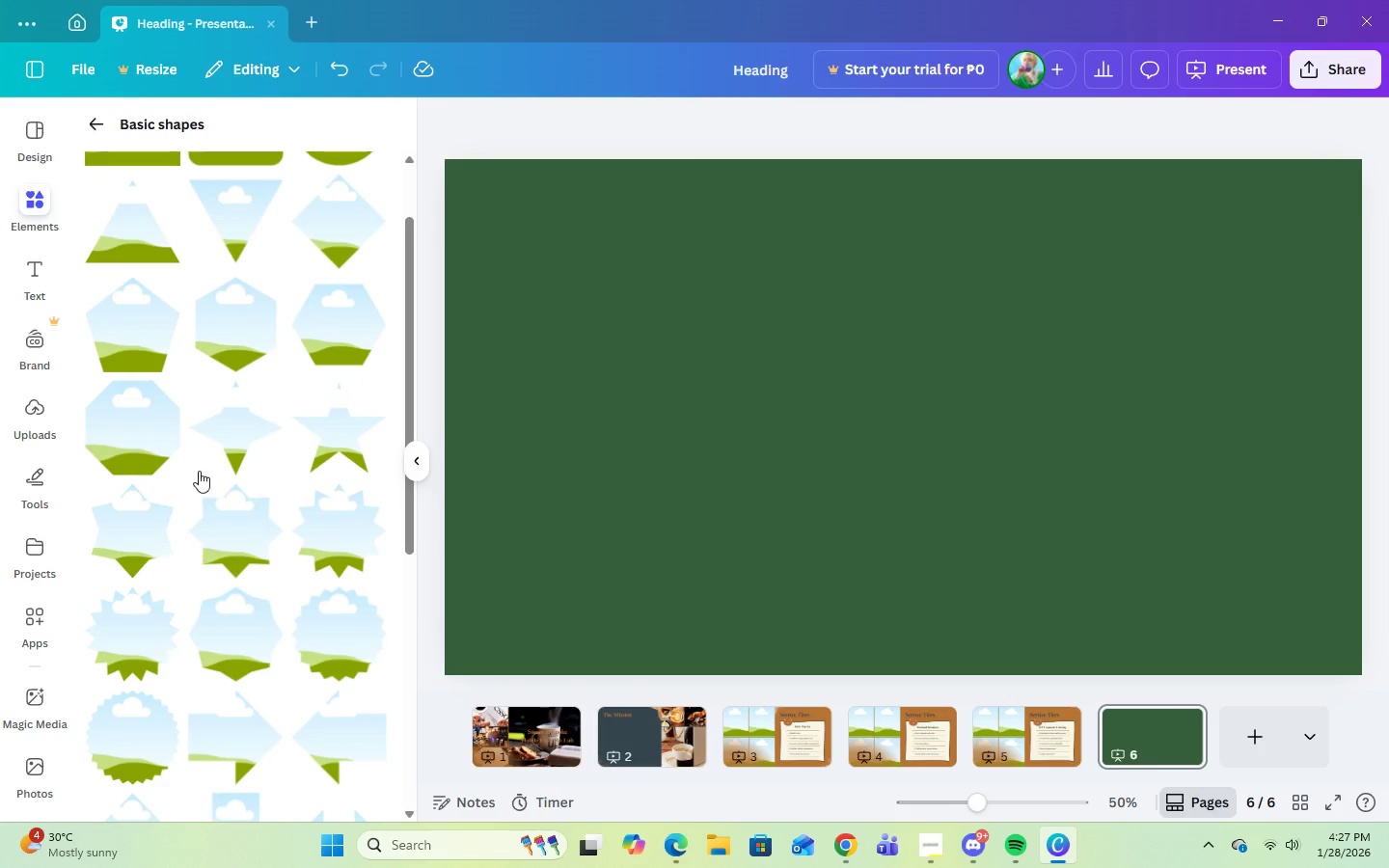 
left_click([207, 462])
 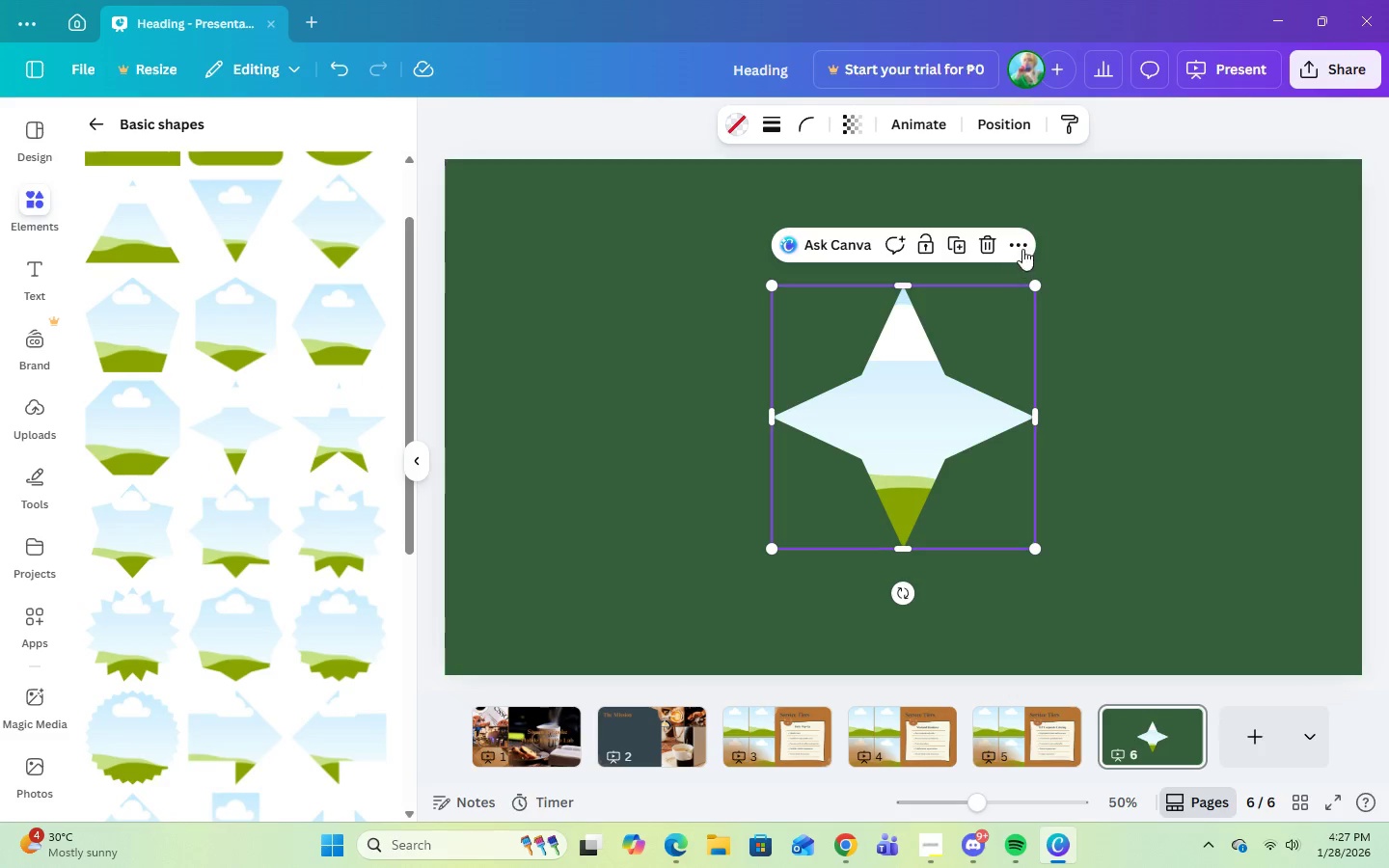 
left_click([976, 242])
 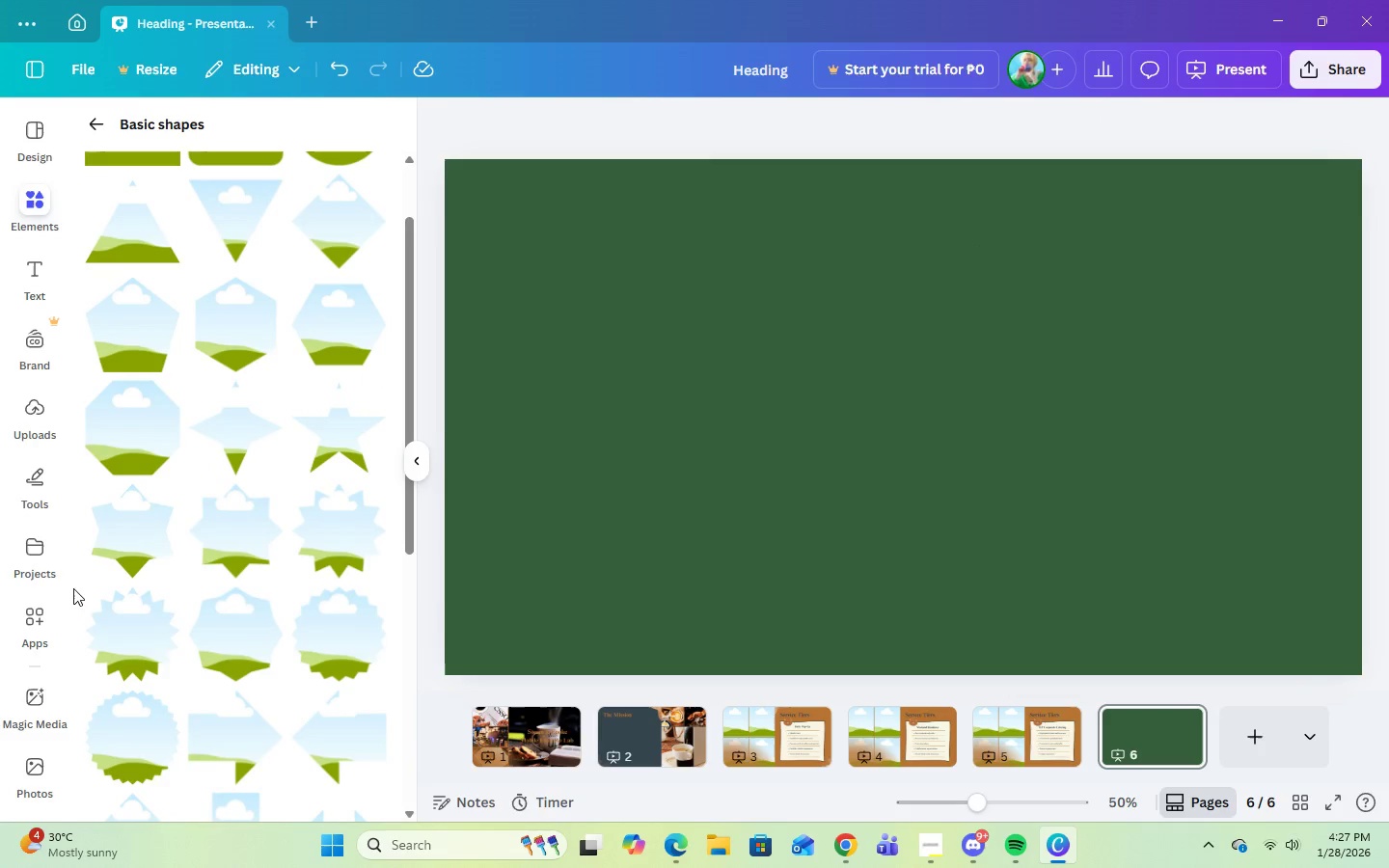 
scroll: coordinate [111, 610], scroll_direction: down, amount: 2.0
 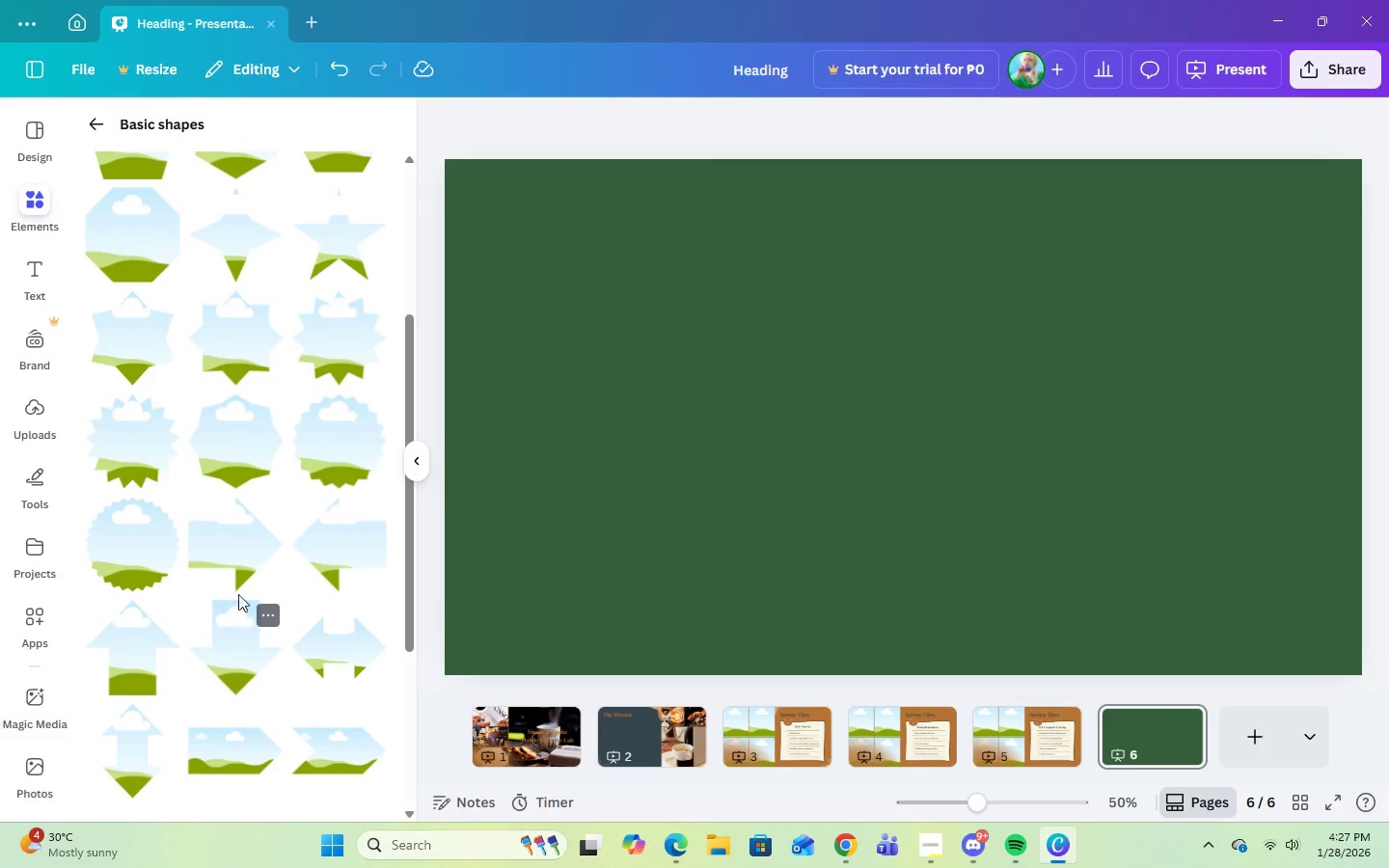 
left_click([238, 576])
 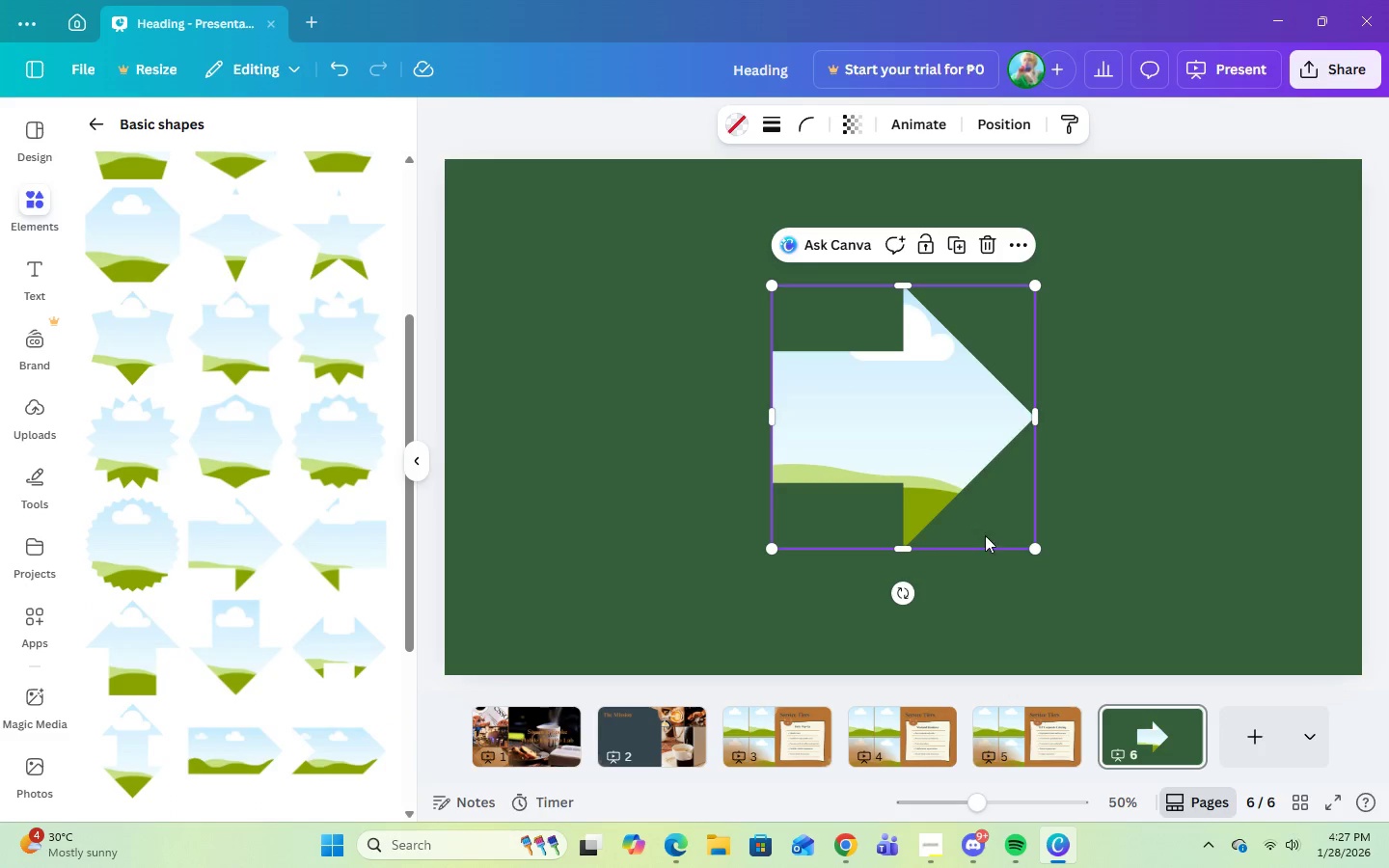 
left_click_drag(start_coordinate=[912, 471], to_coordinate=[583, 472])
 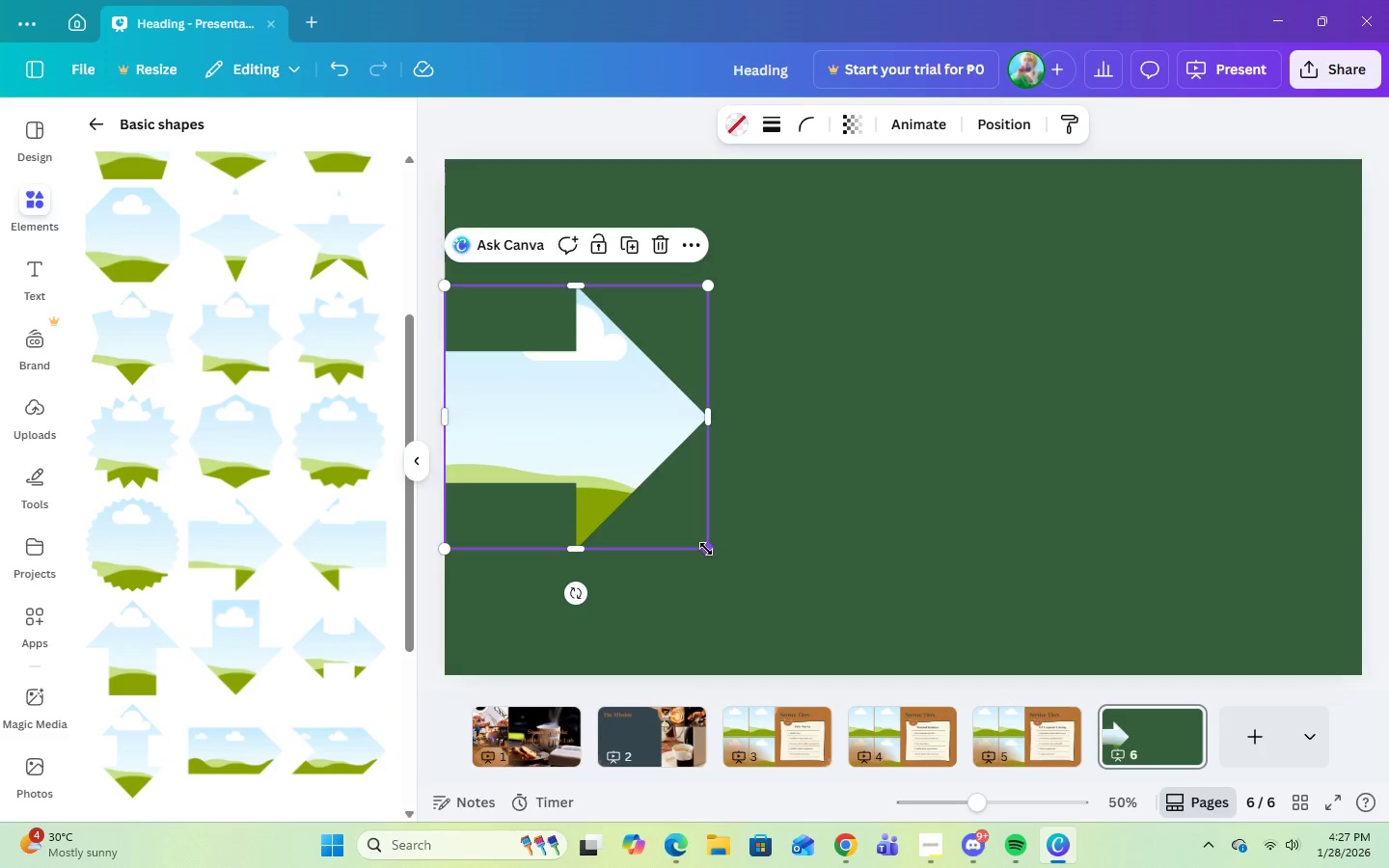 
left_click_drag(start_coordinate=[706, 549], to_coordinate=[575, 500])
 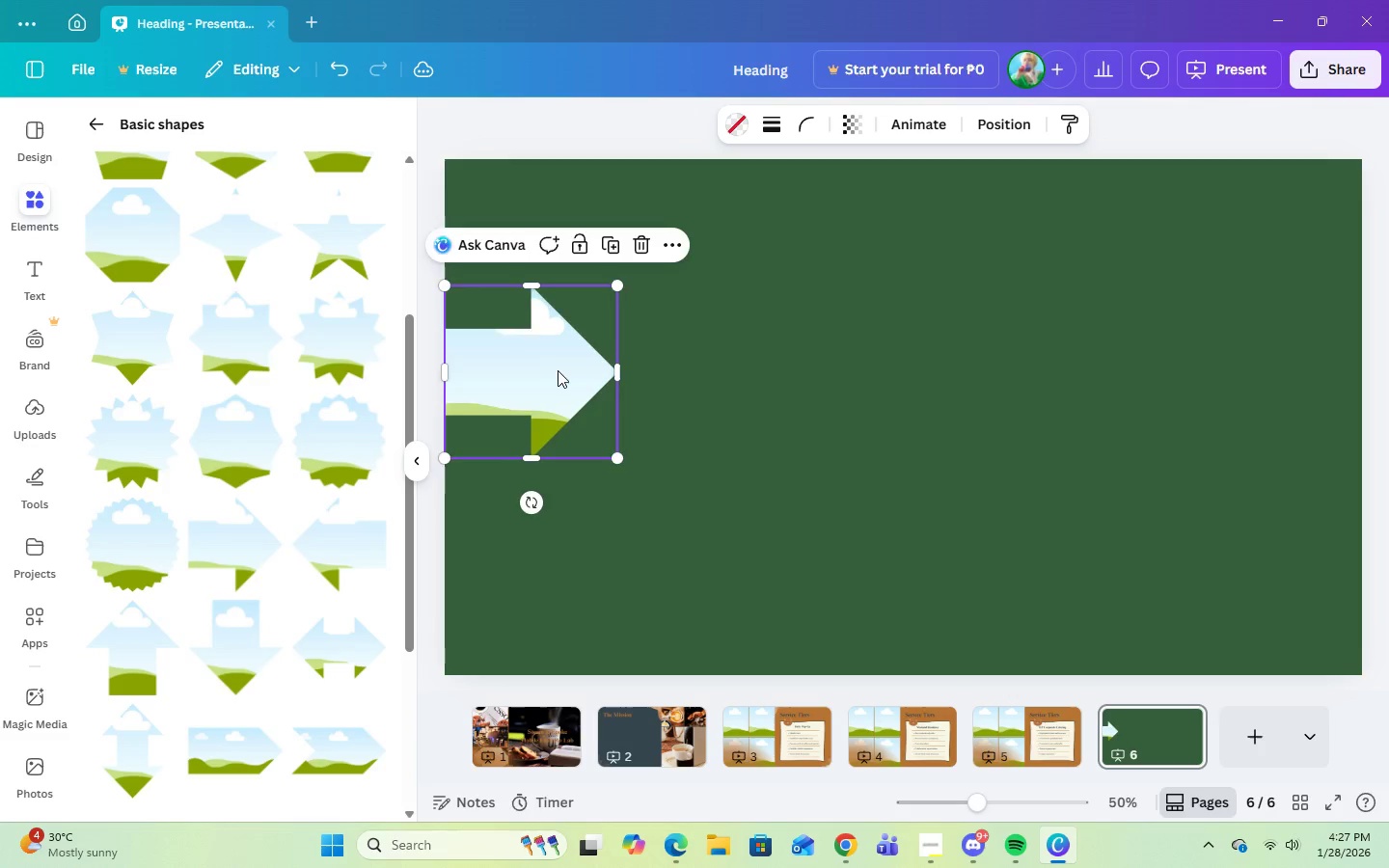 
left_click_drag(start_coordinate=[558, 370], to_coordinate=[558, 416])
 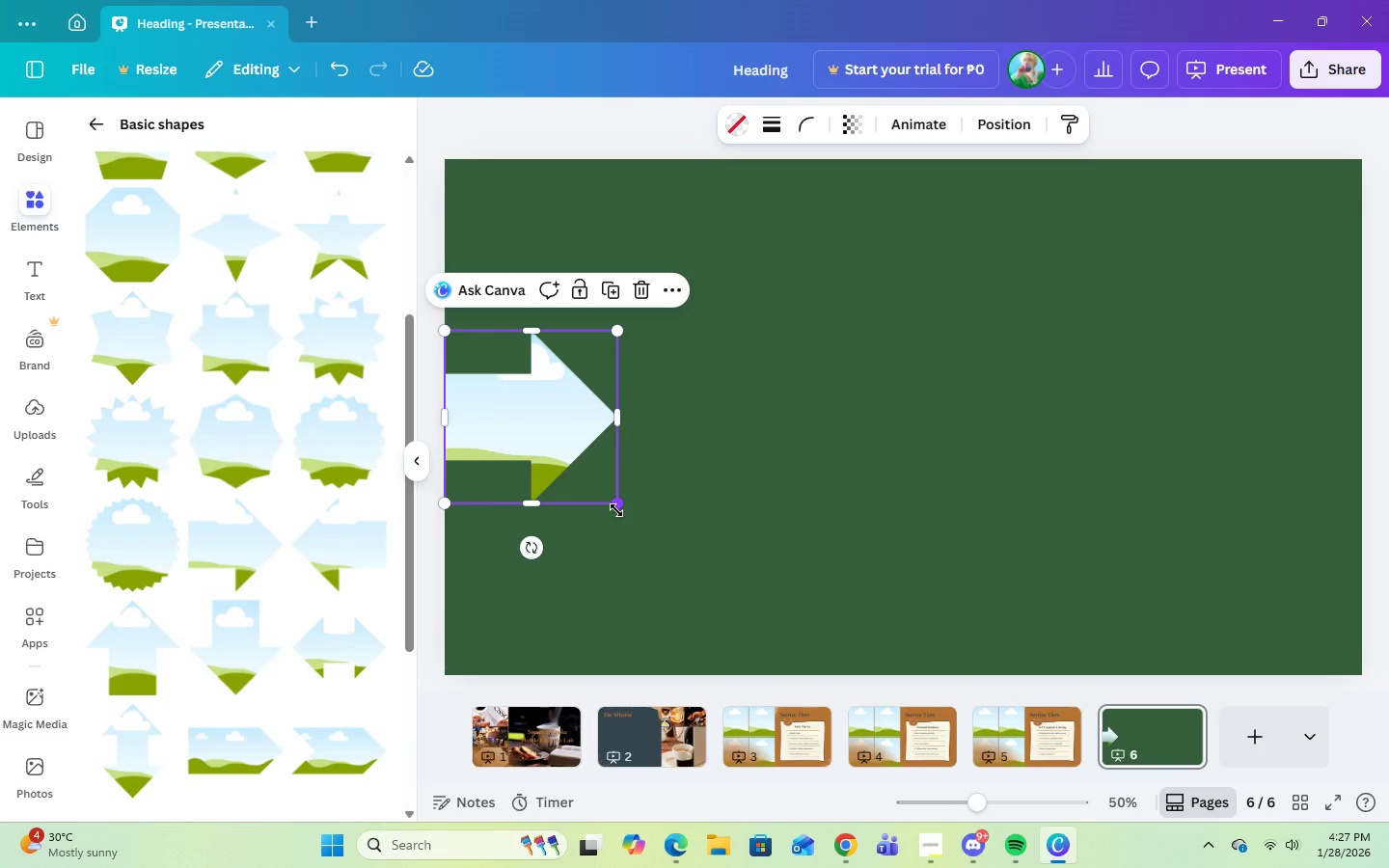 
left_click_drag(start_coordinate=[615, 510], to_coordinate=[563, 496])
 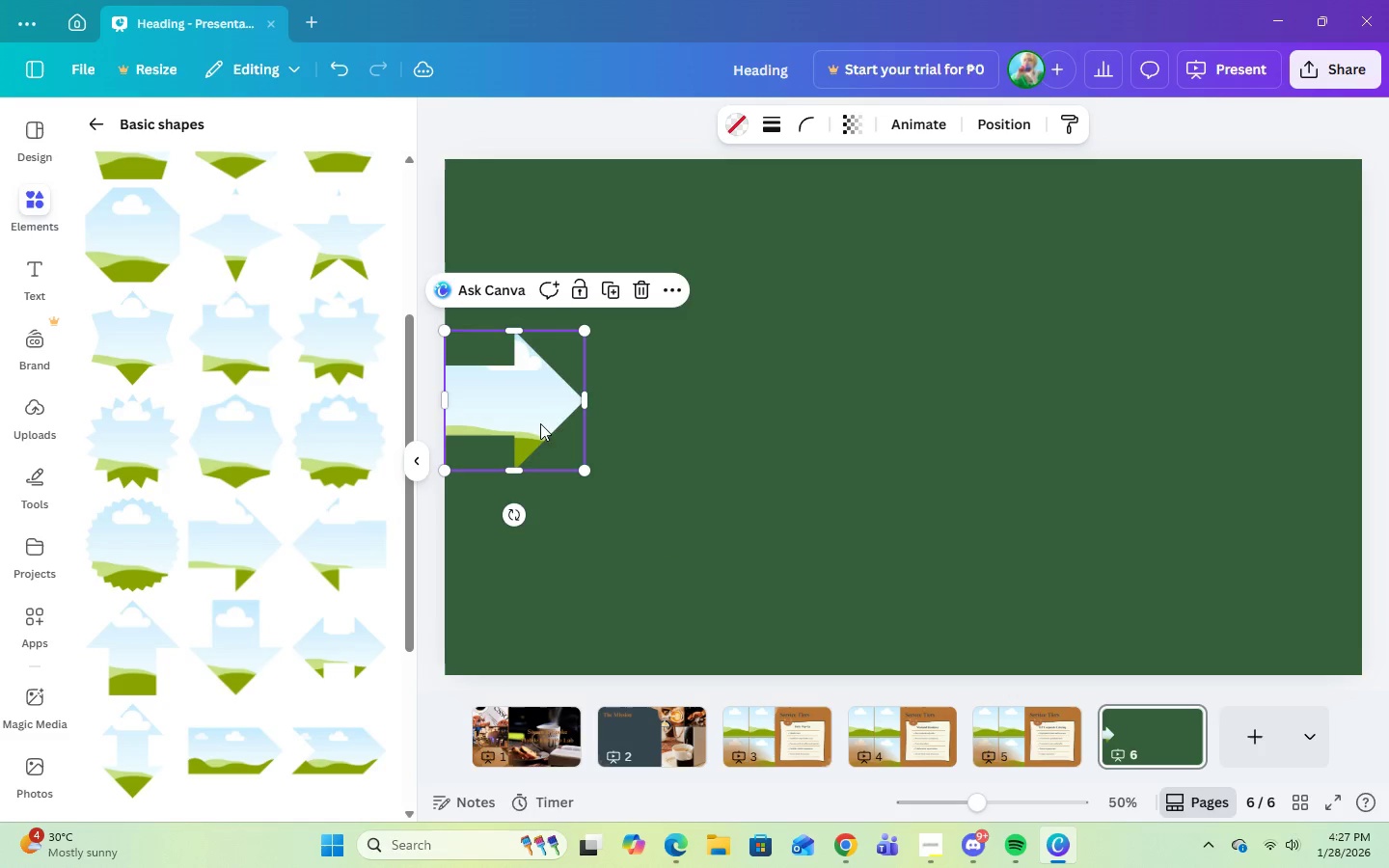 
left_click_drag(start_coordinate=[540, 423], to_coordinate=[543, 442])
 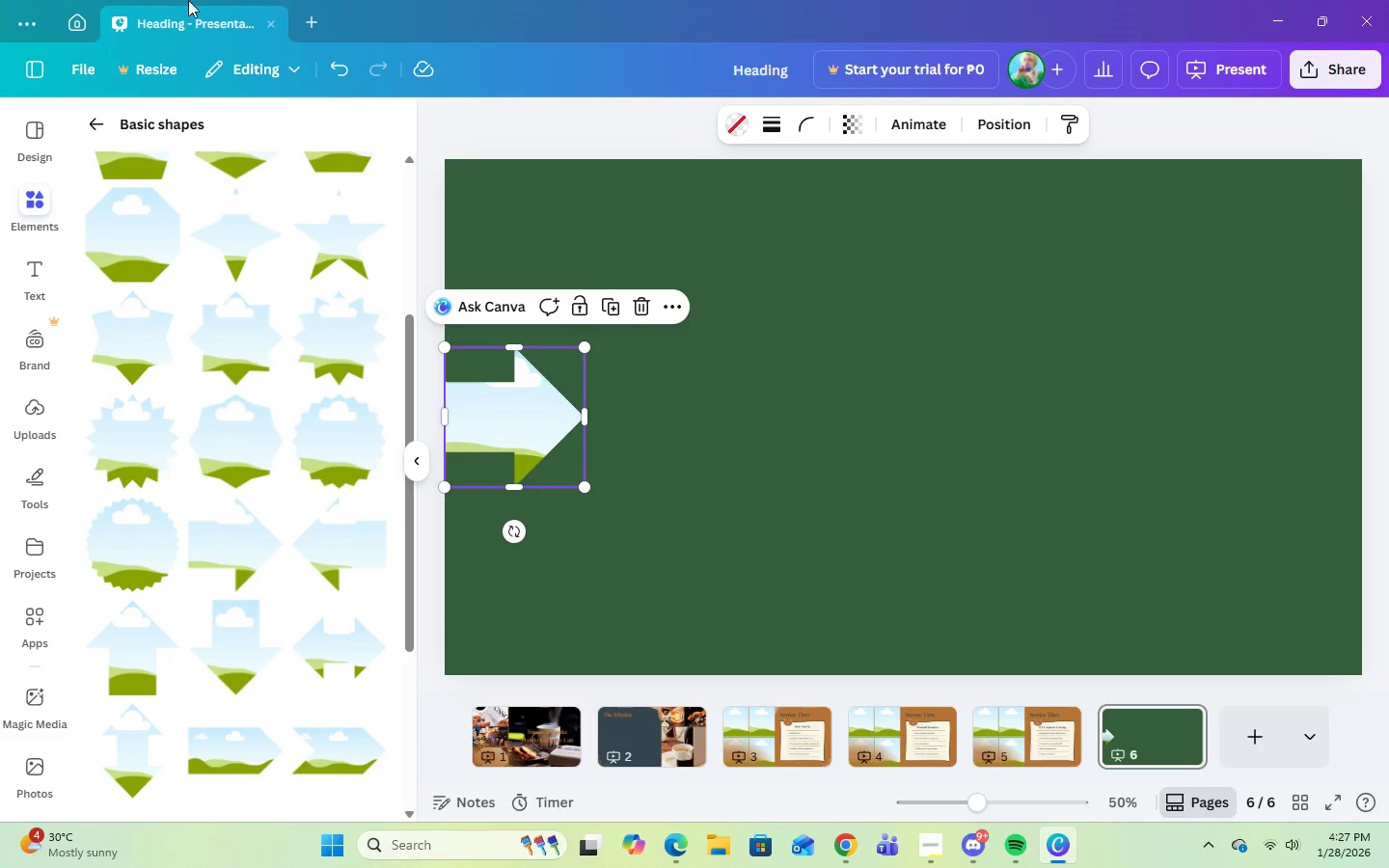 
mouse_move([348, 401])
 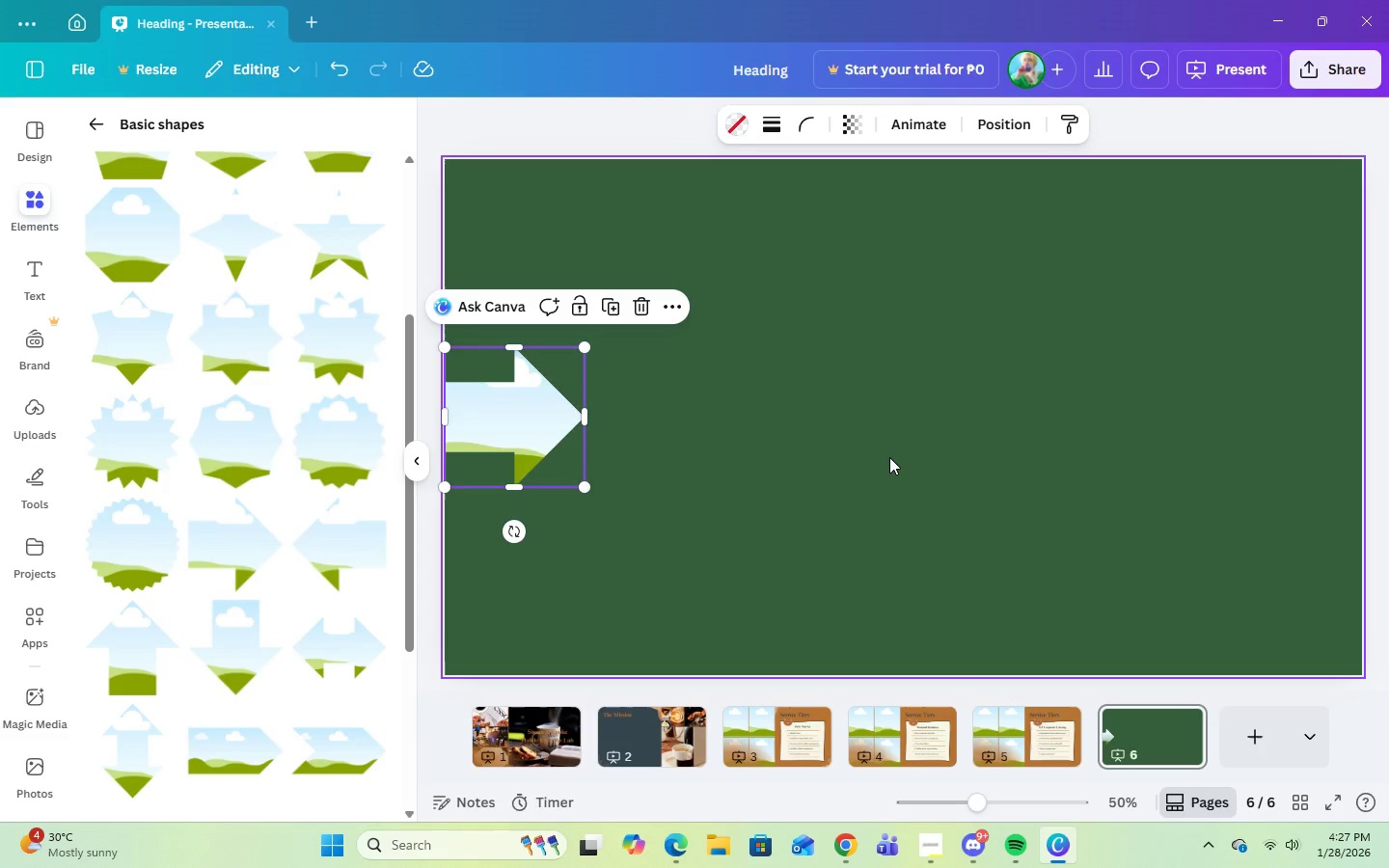 
left_click([726, 498])
 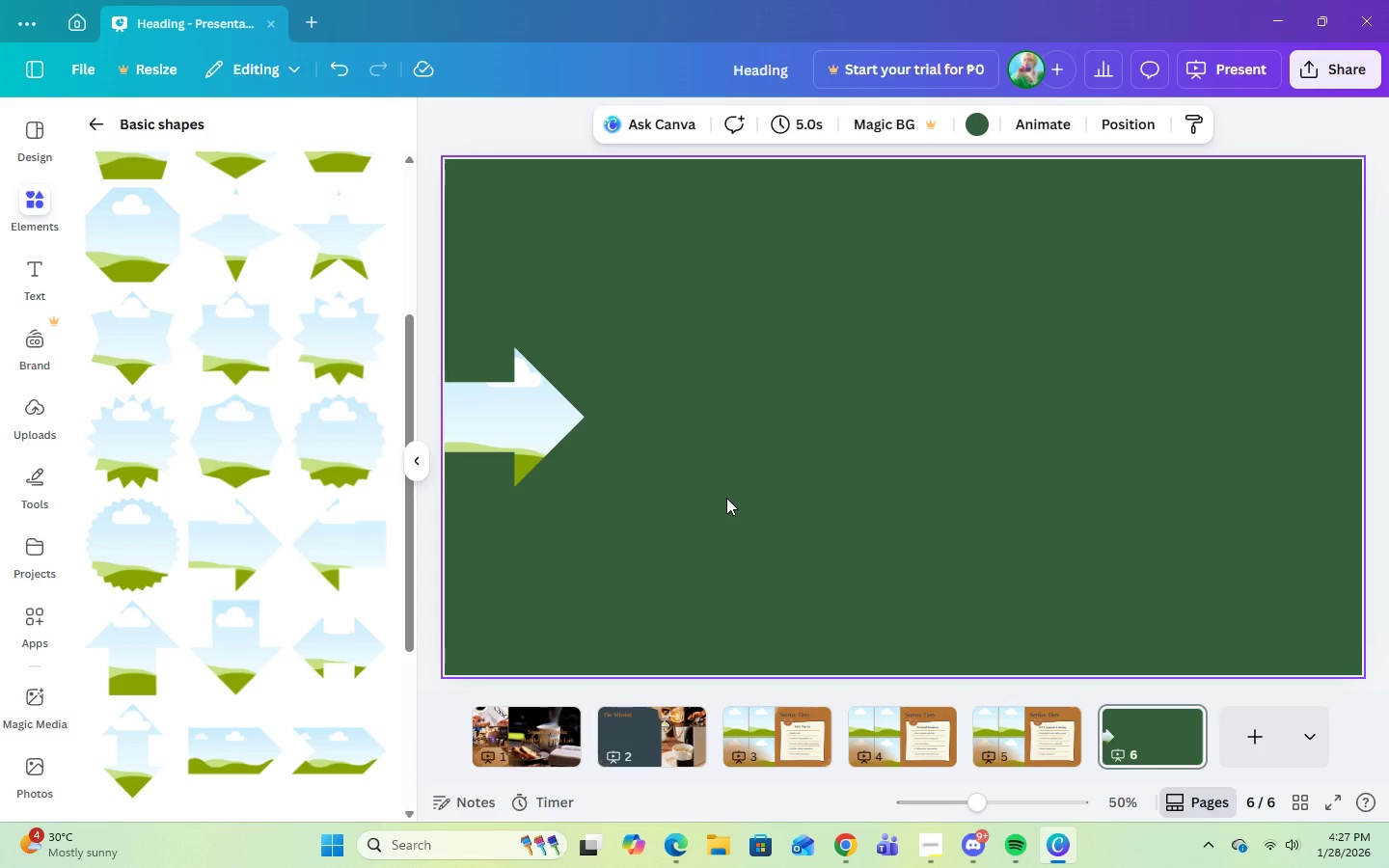 
wait(14.77)
 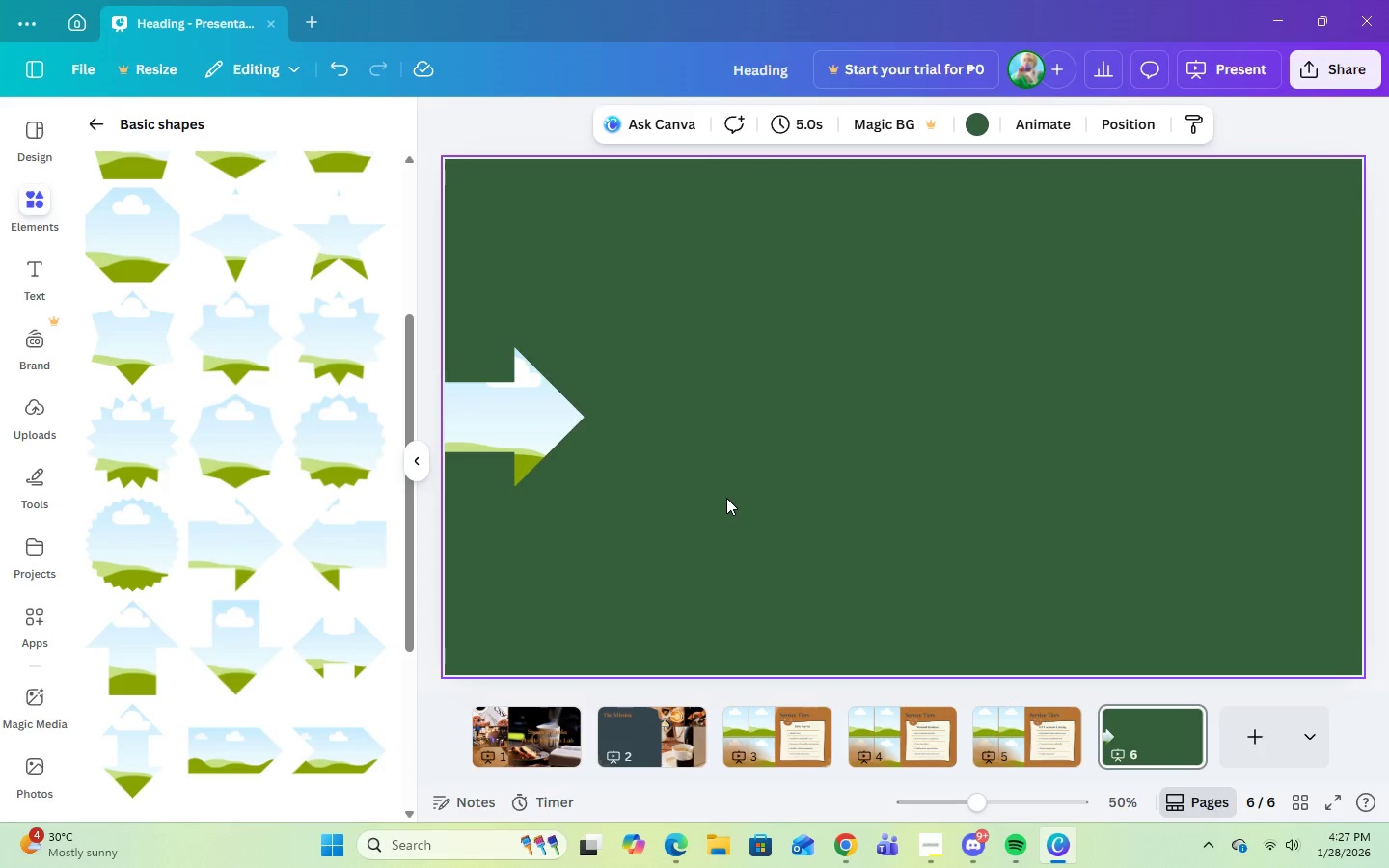 
left_click([858, 847])
 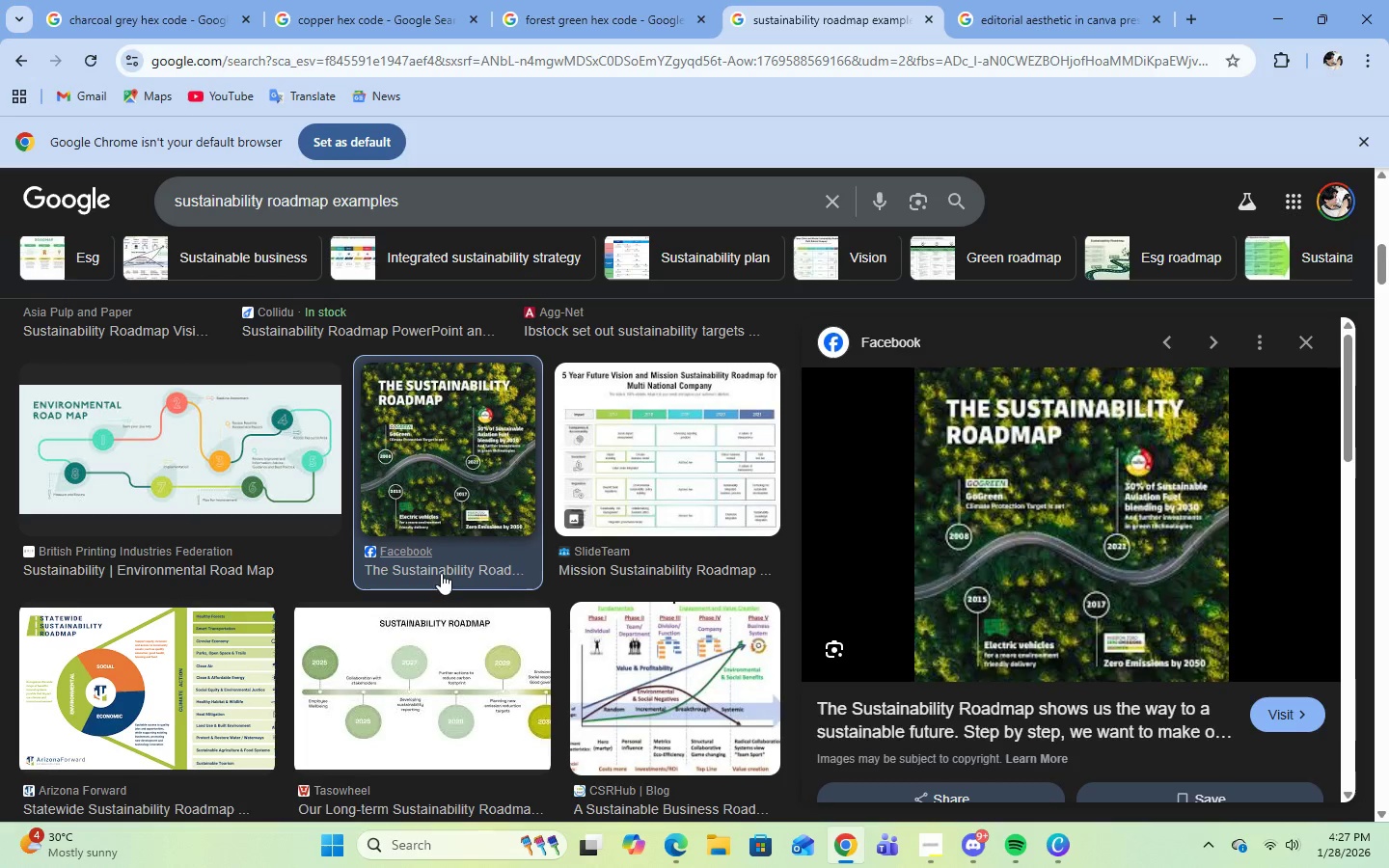 
scroll: coordinate [530, 644], scroll_direction: down, amount: 15.0
 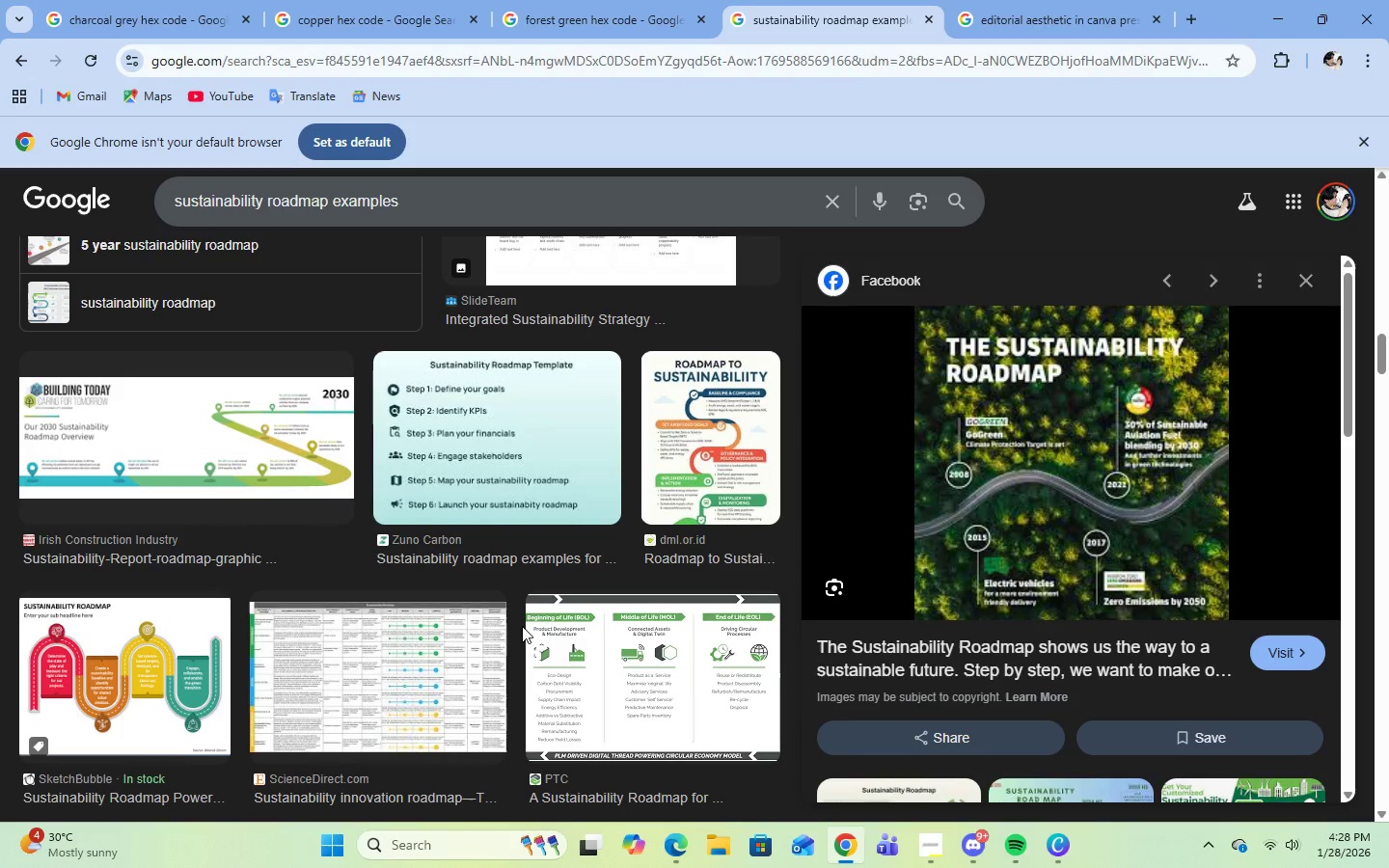 
wait(7.01)
 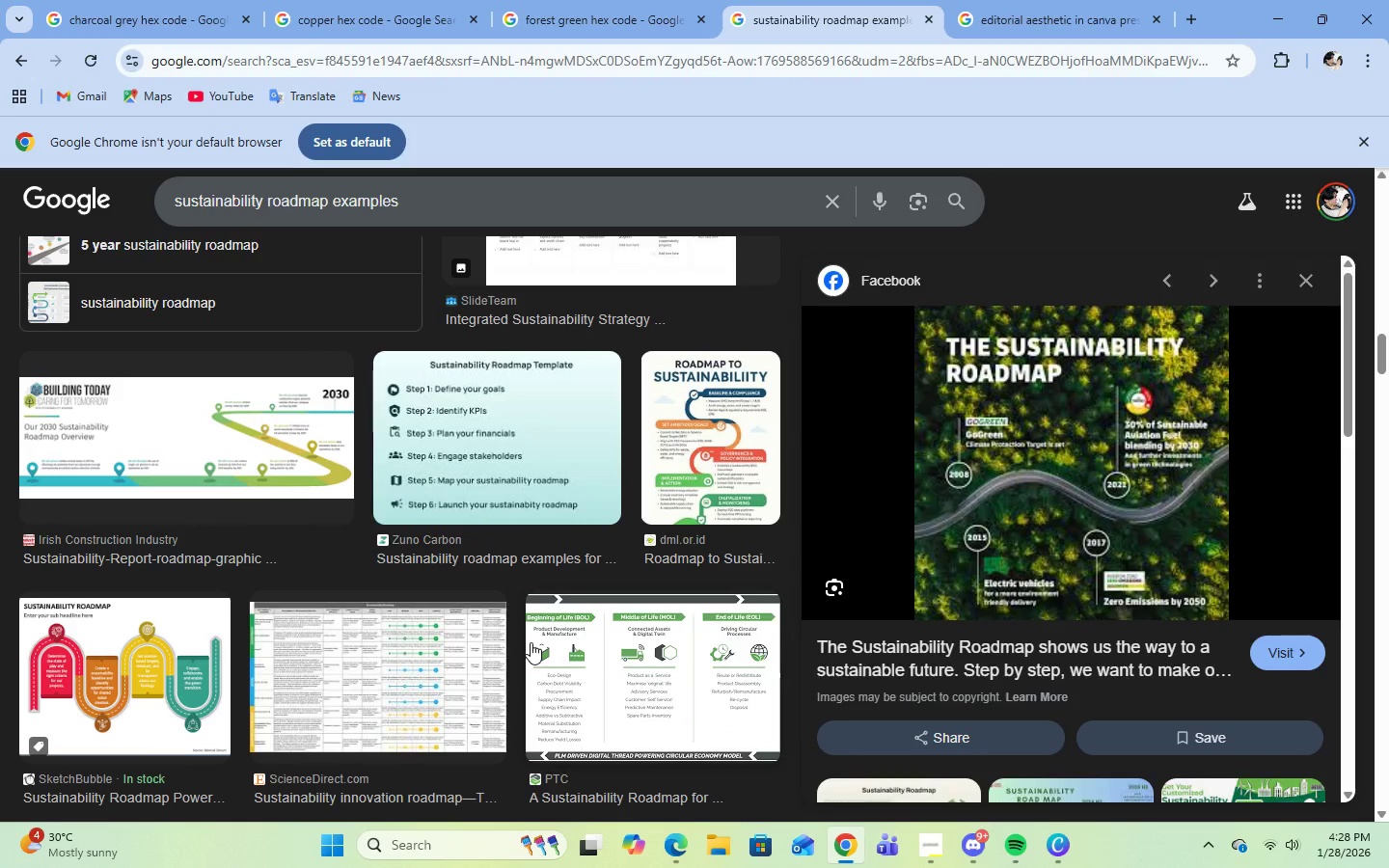 
scroll: coordinate [310, 644], scroll_direction: down, amount: 10.0
 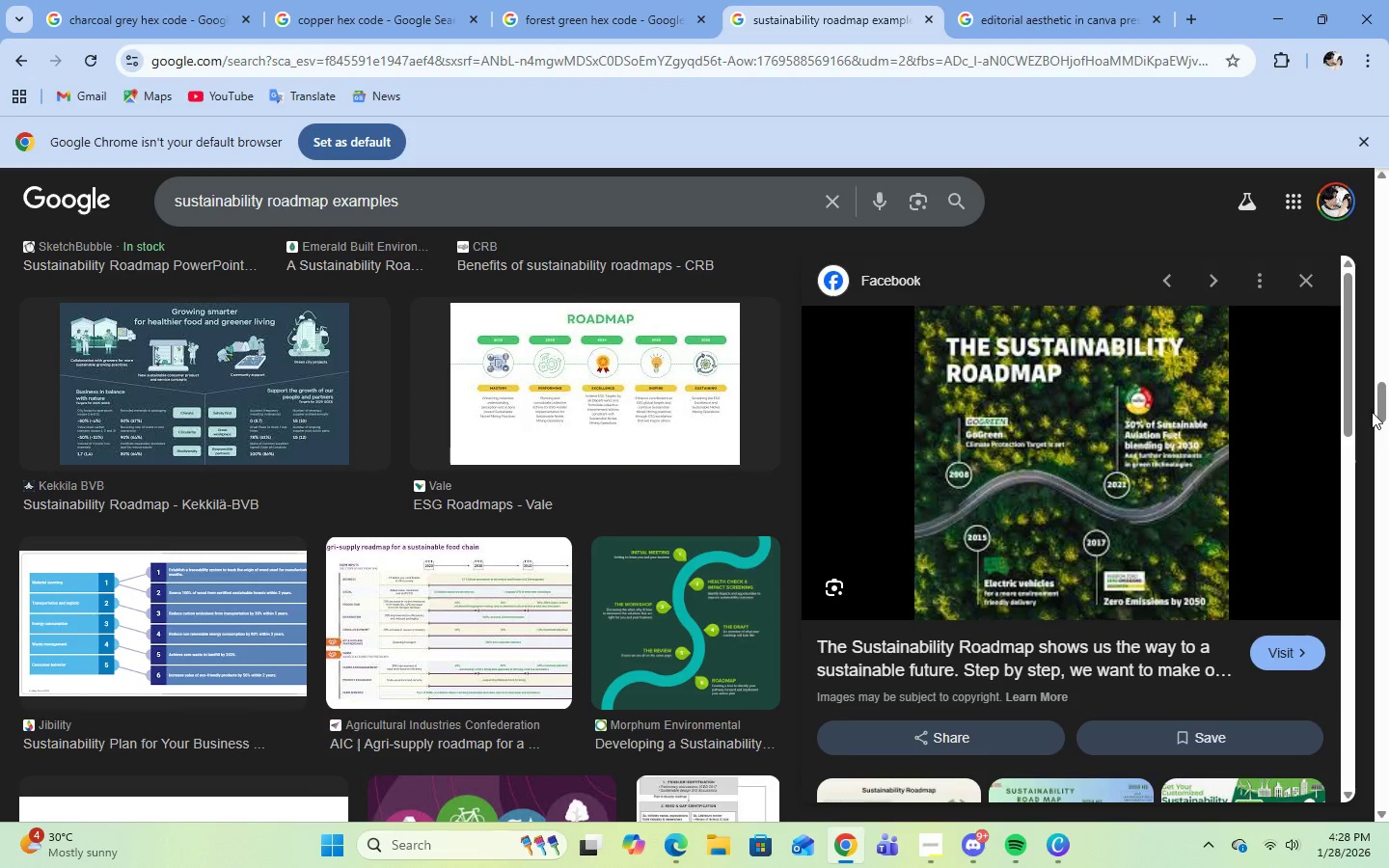 
left_click_drag(start_coordinate=[1384, 404], to_coordinate=[1388, 196])
 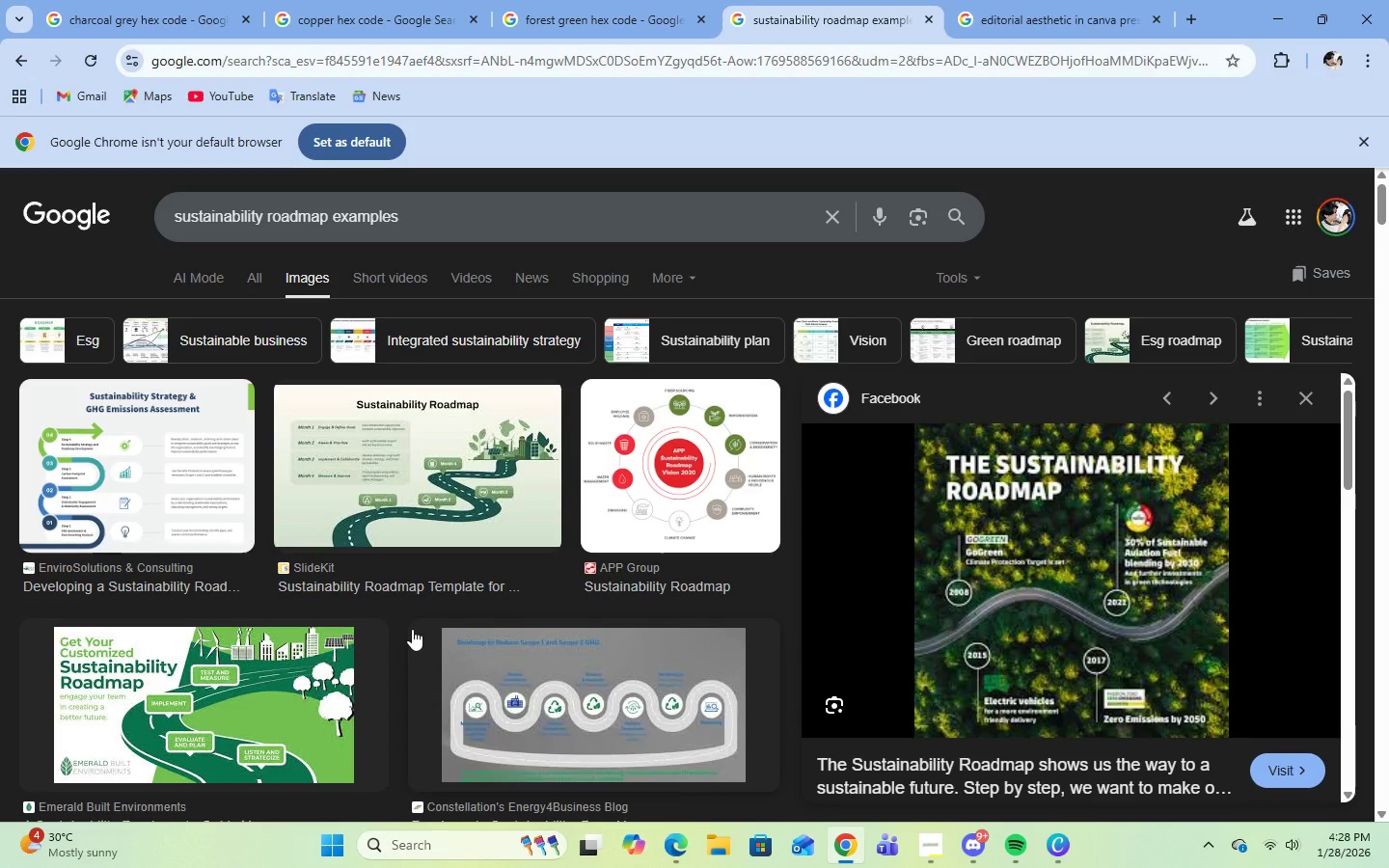 
wait(11.94)
 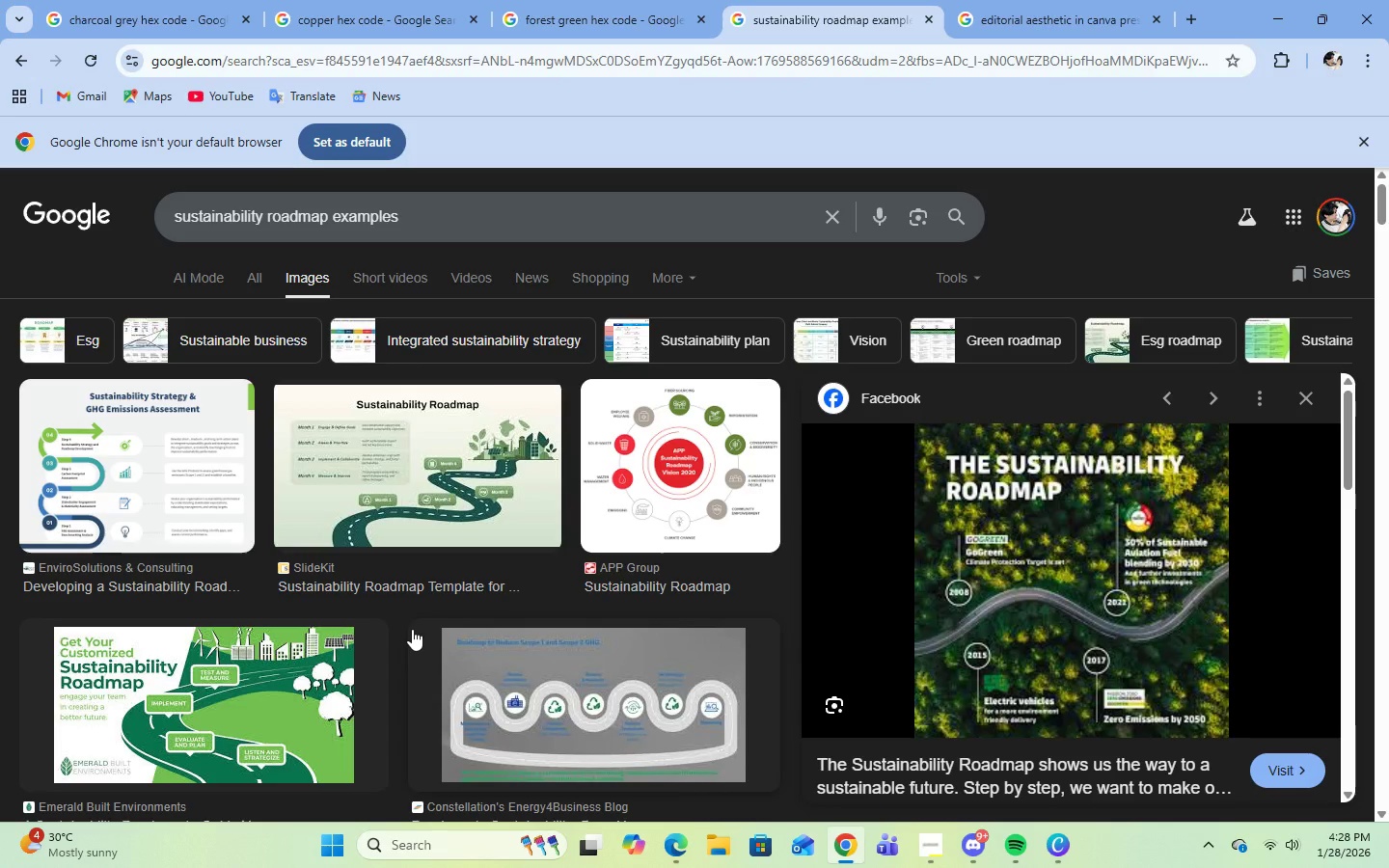 
left_click([1057, 843])
 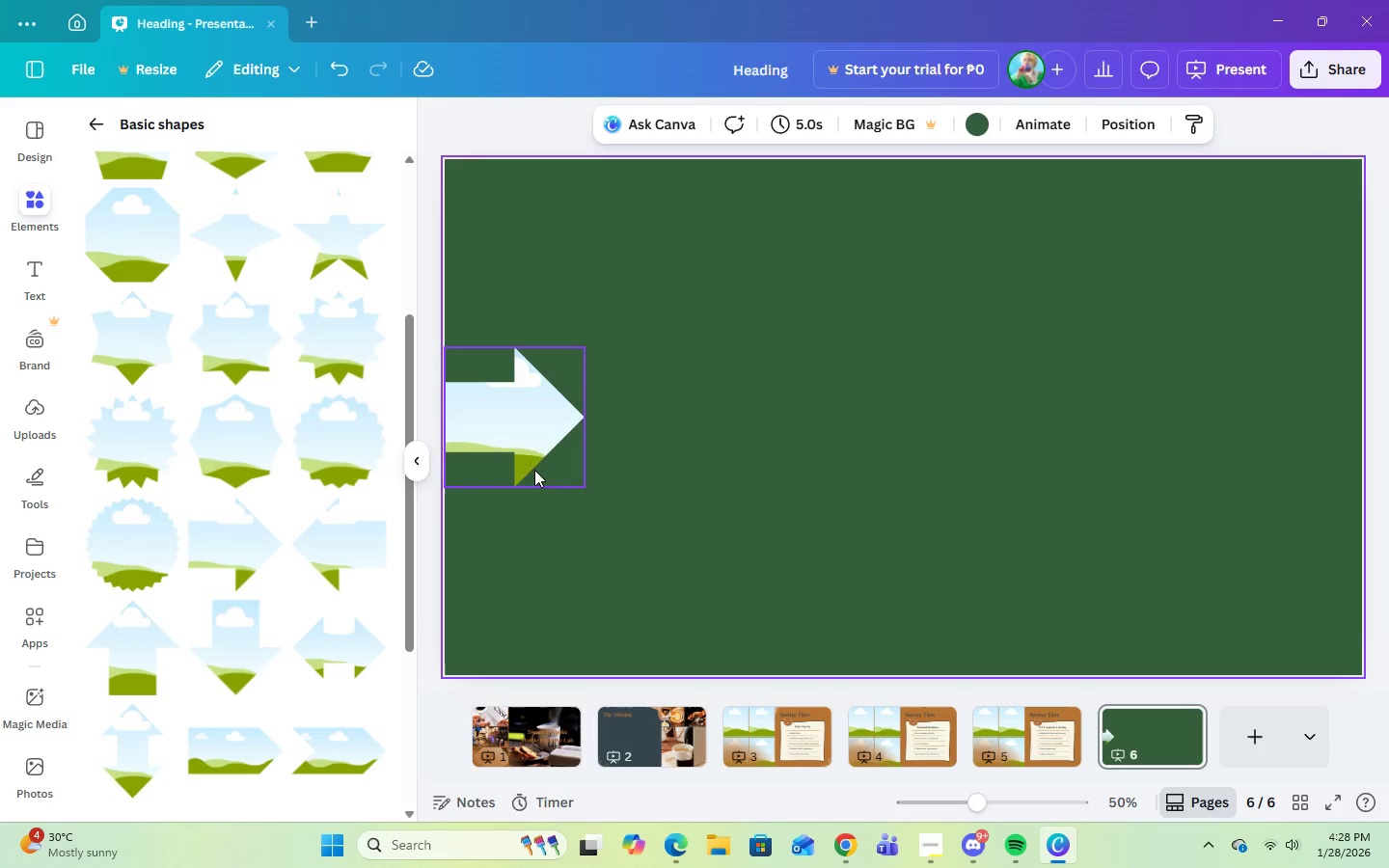 
left_click([518, 414])
 